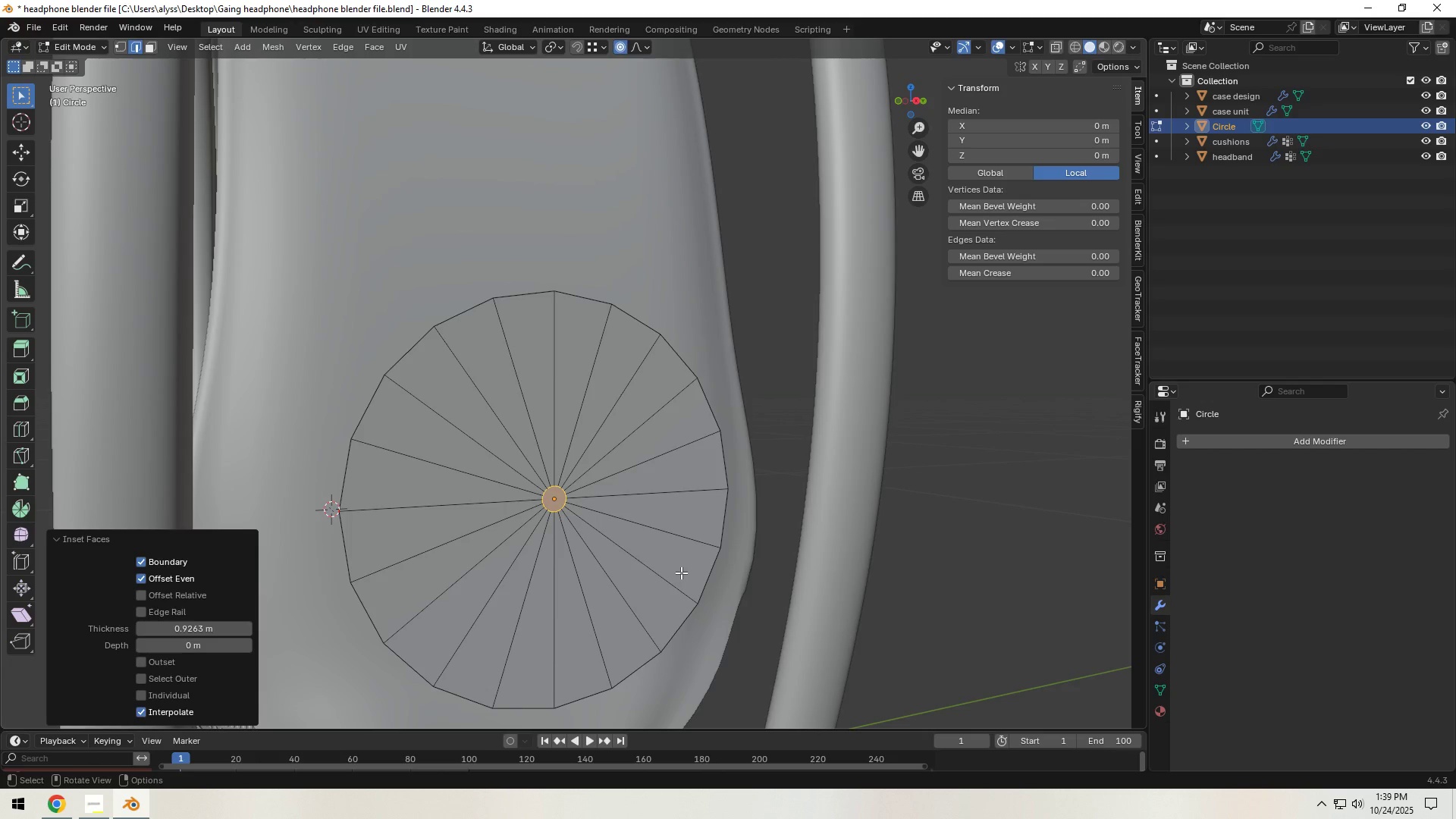 
hold_key(key=MetaLeft, duration=0.38)
 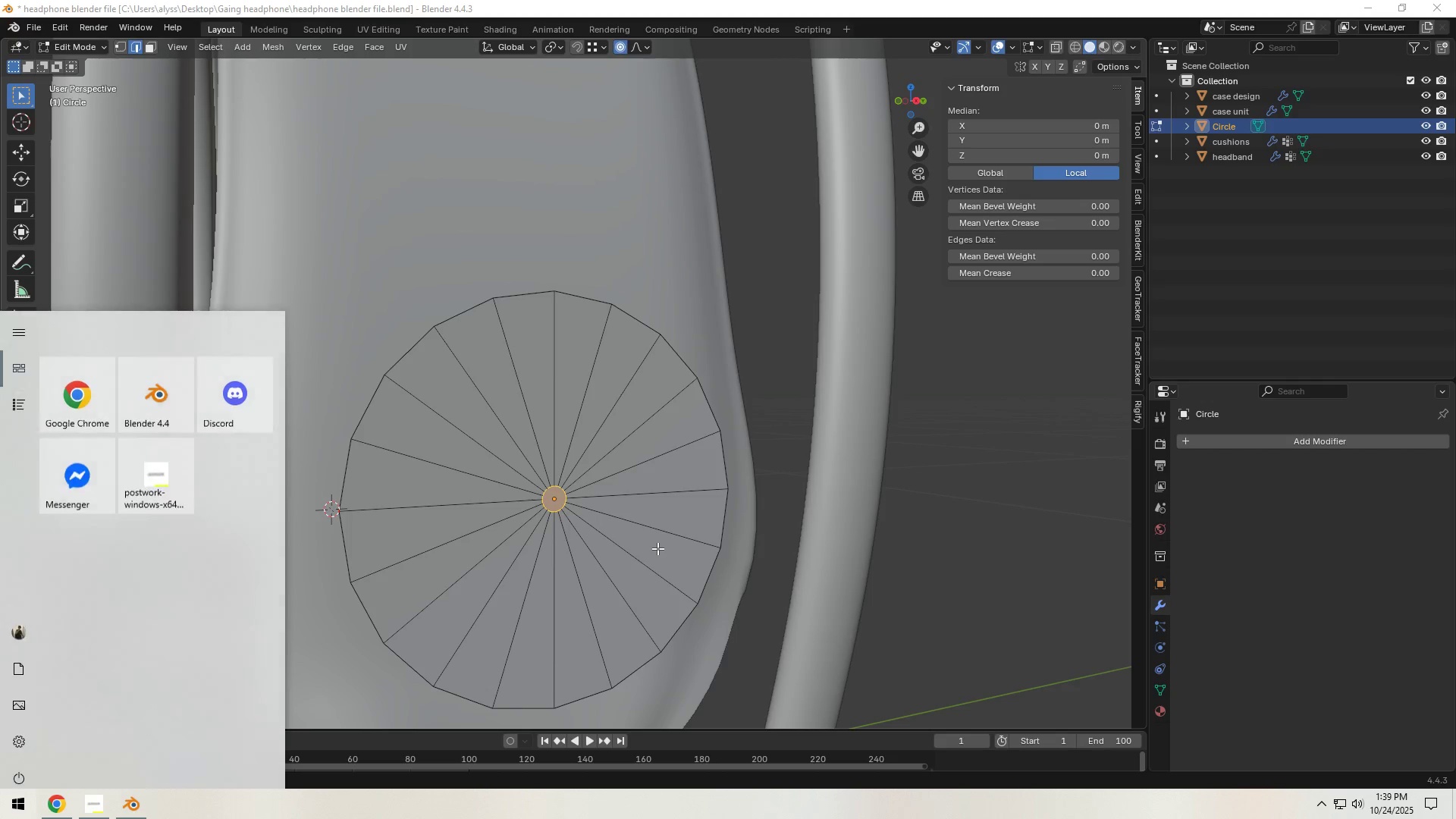 
key(Control+ControlLeft)
 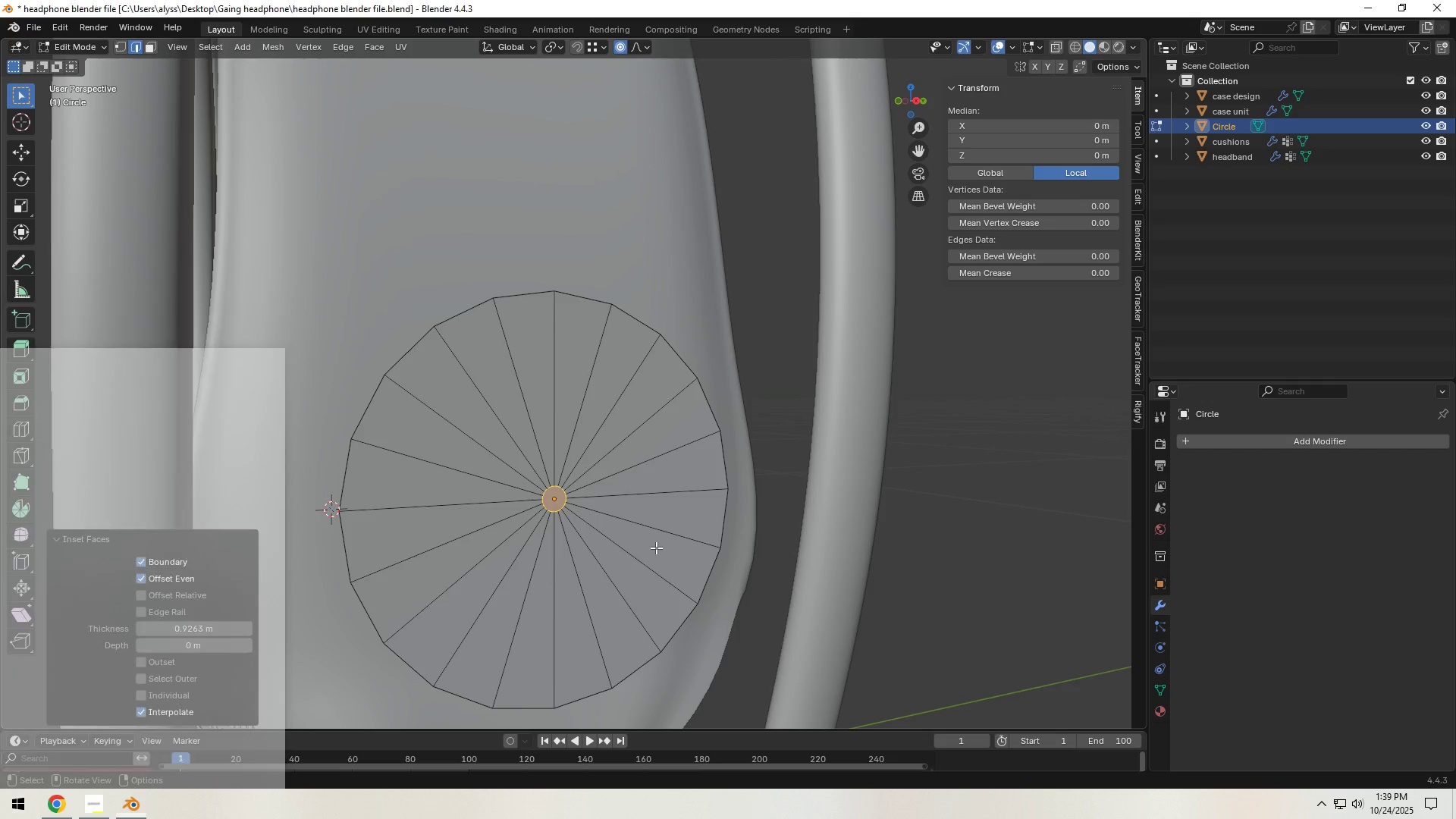 
left_click([656, 548])
 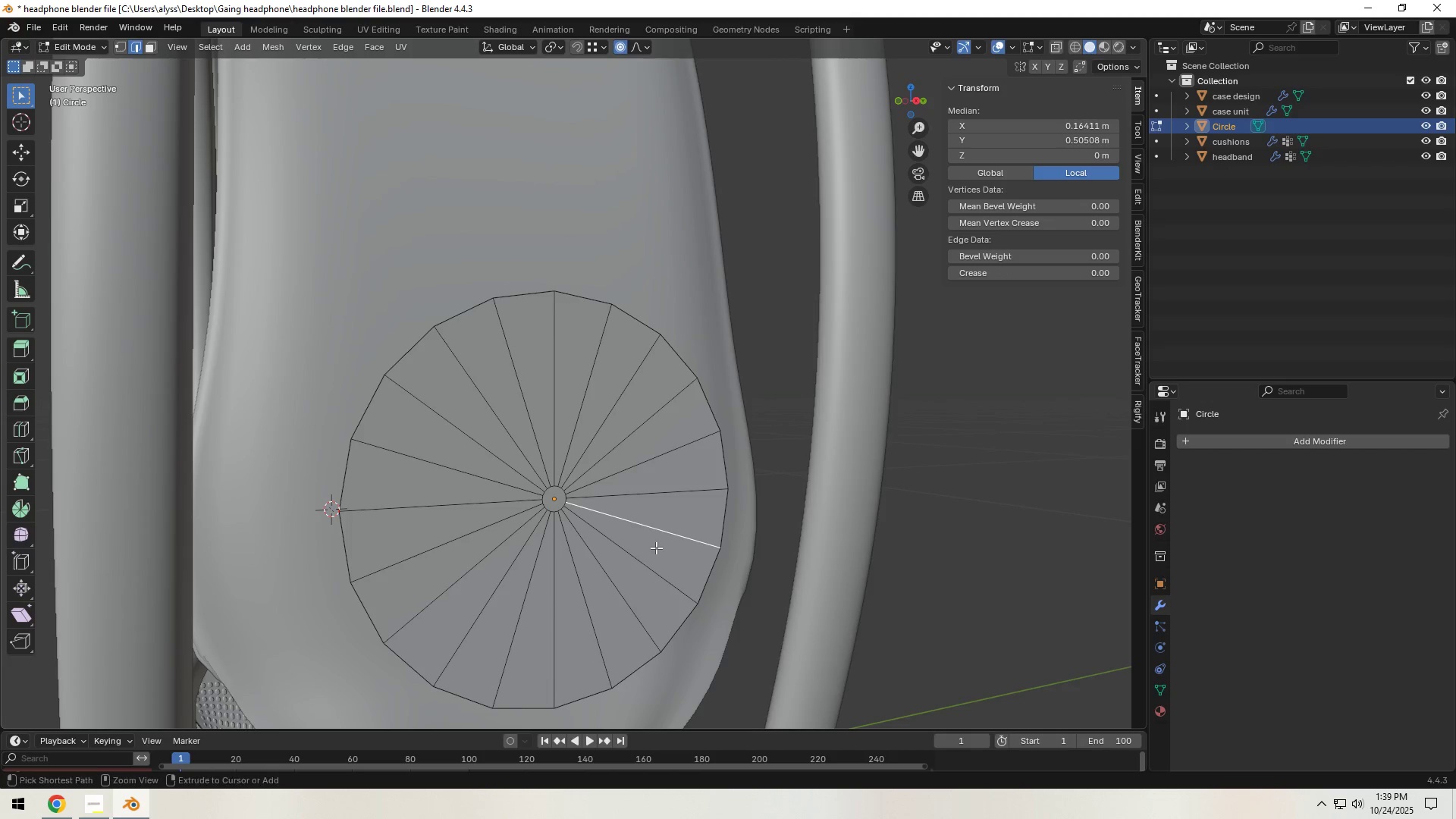 
key(Control+T)
 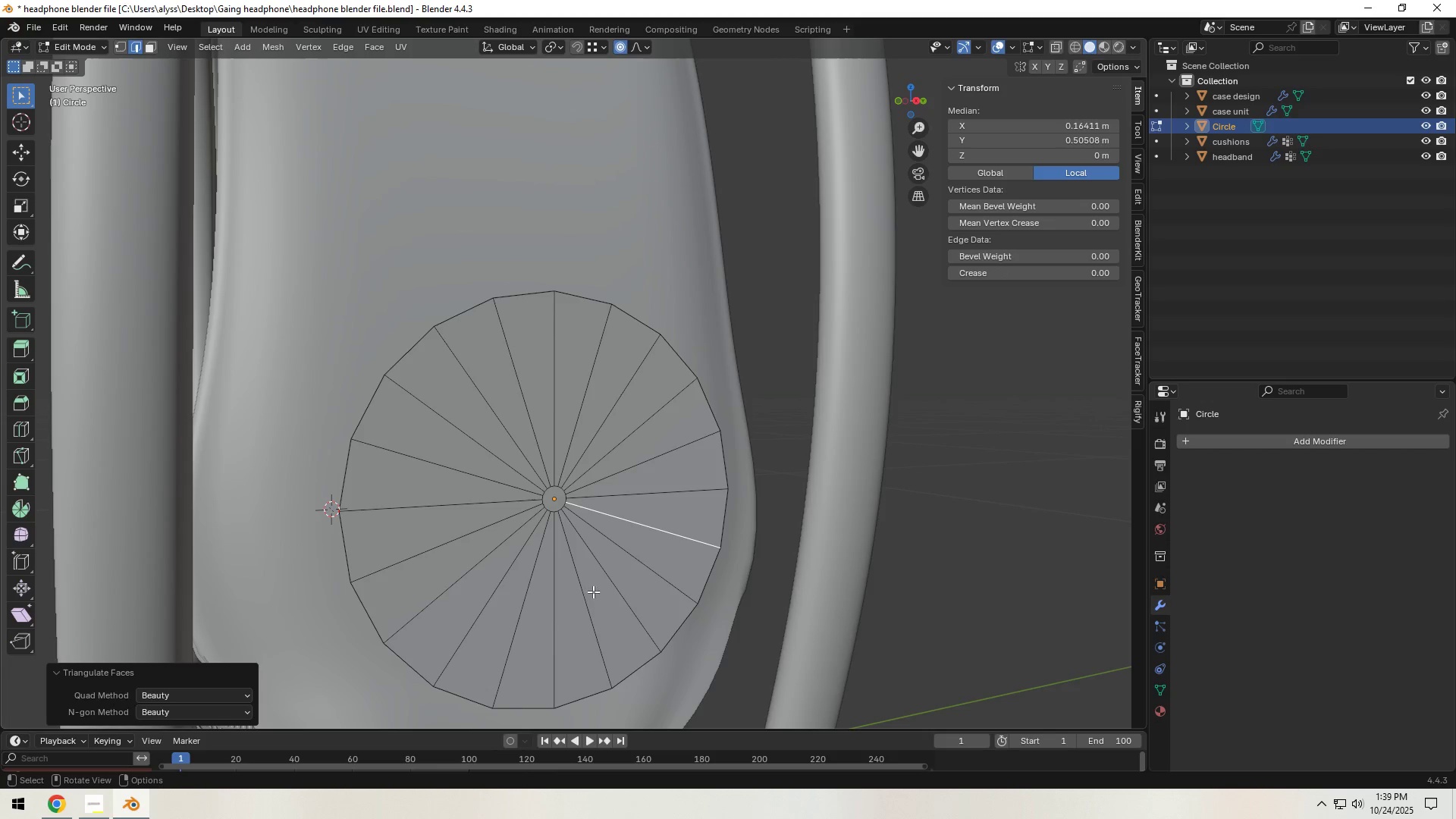 
key(Control+R)
 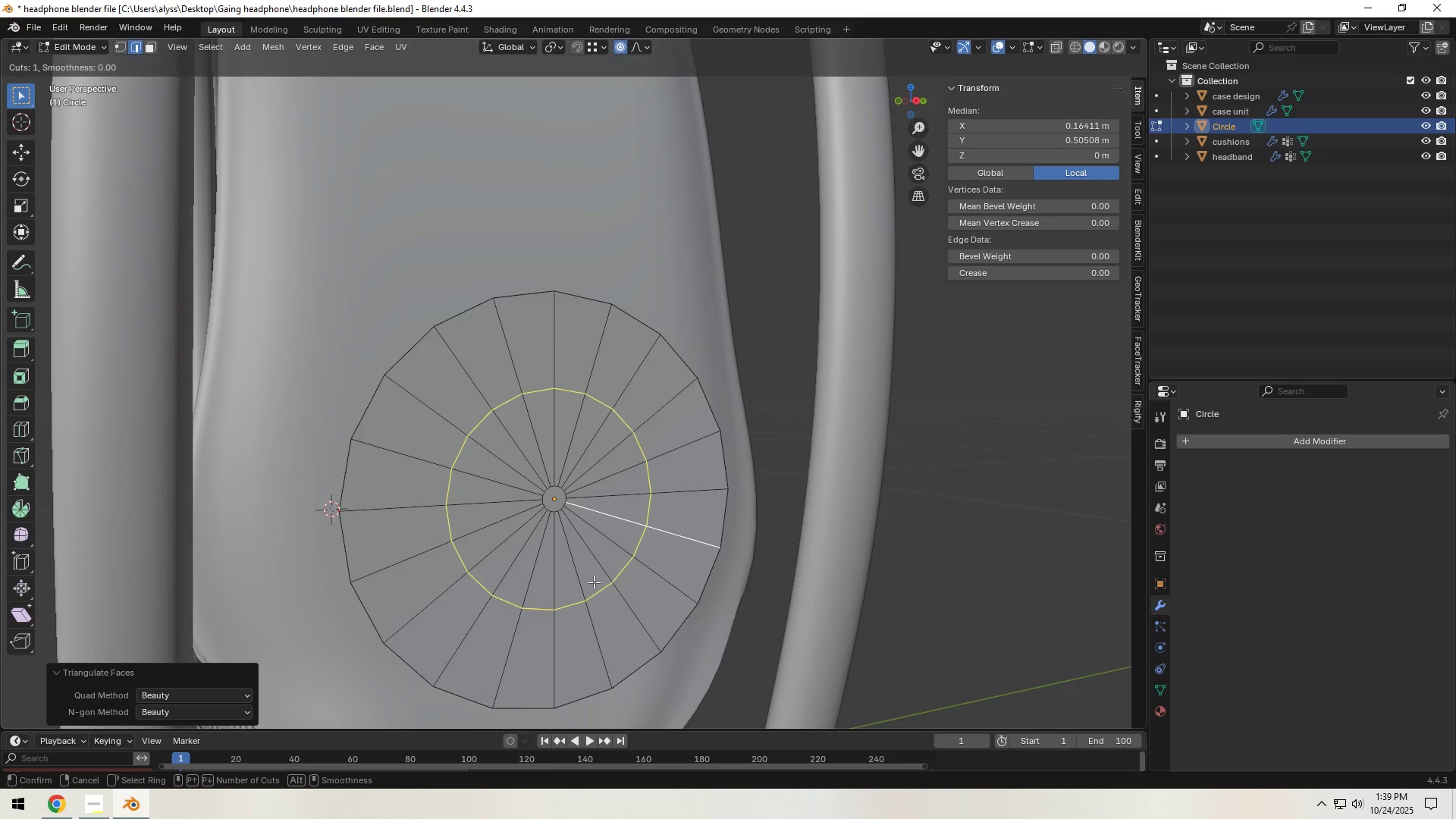 
scroll: coordinate [594, 582], scroll_direction: up, amount: 37.0
 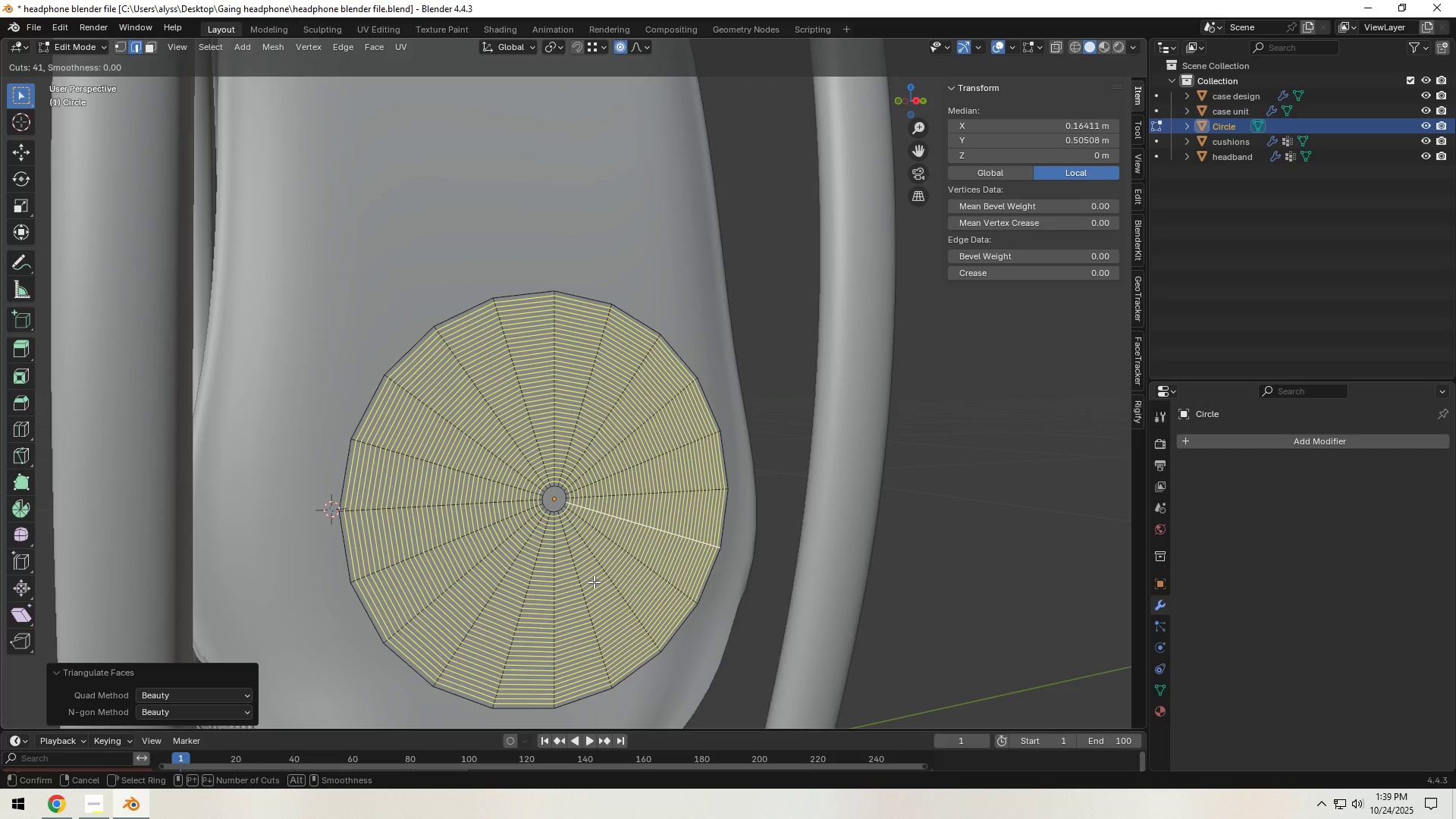 
left_click([594, 582])
 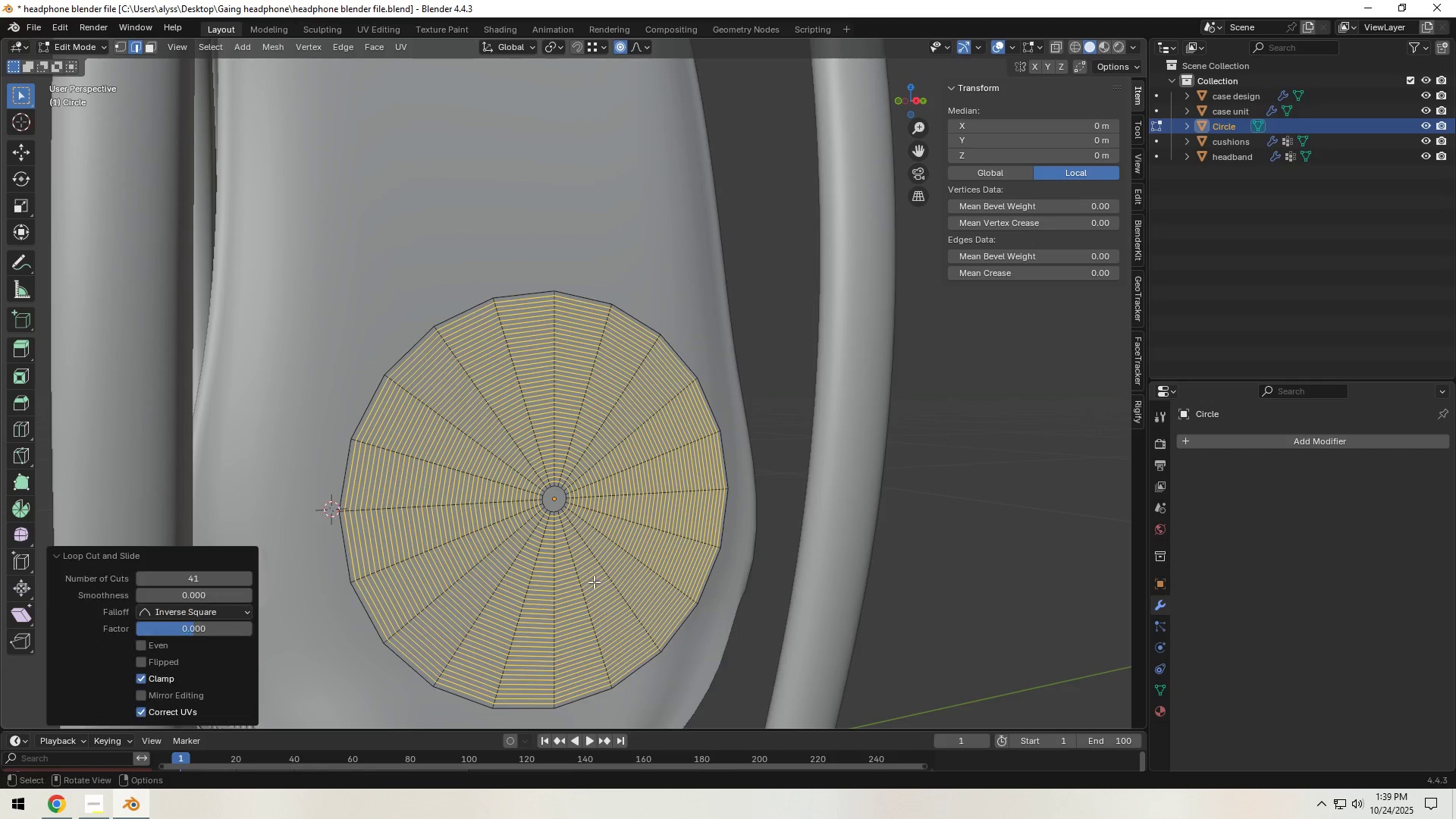 
right_click([594, 582])
 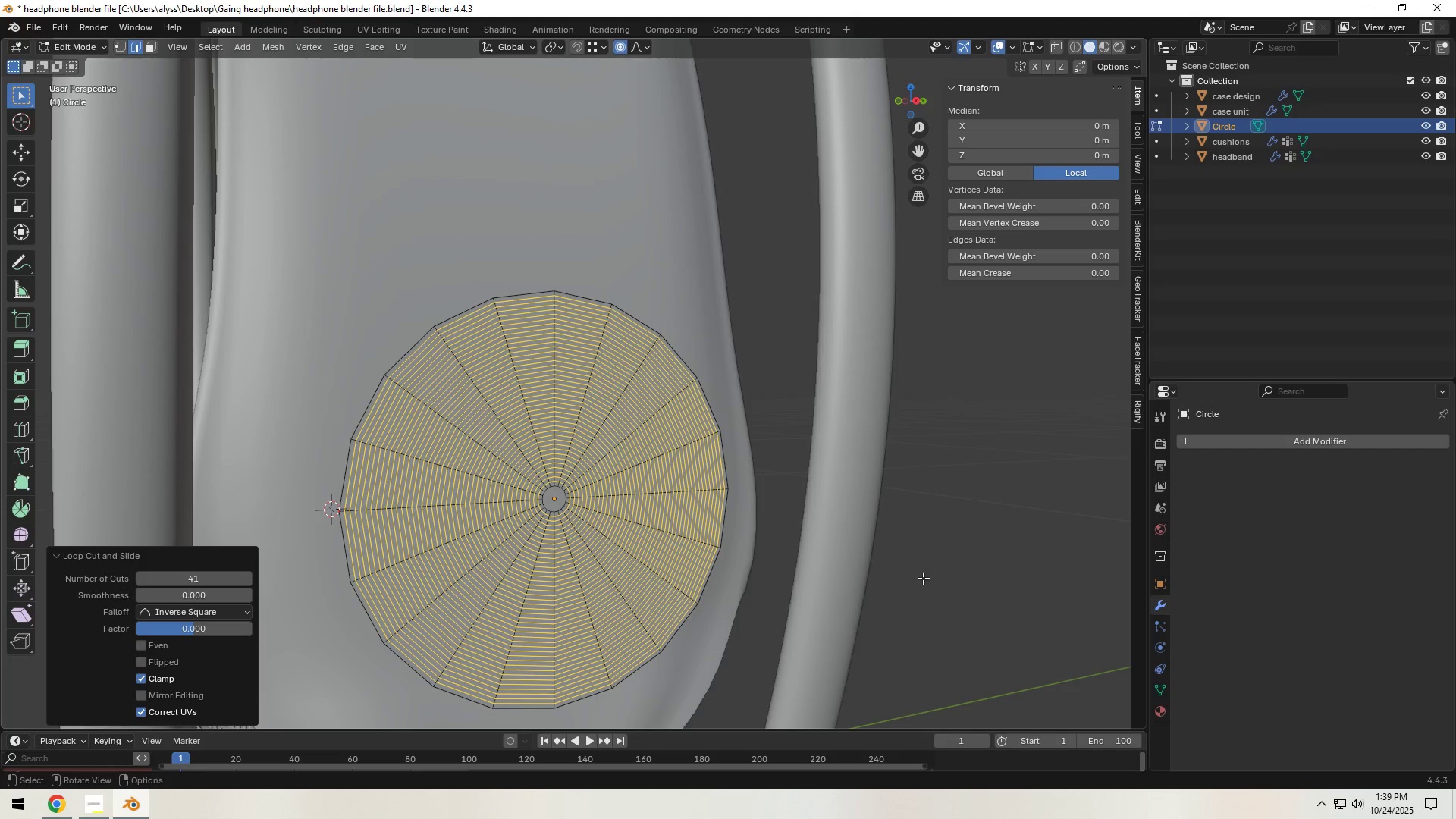 
left_click([958, 578])
 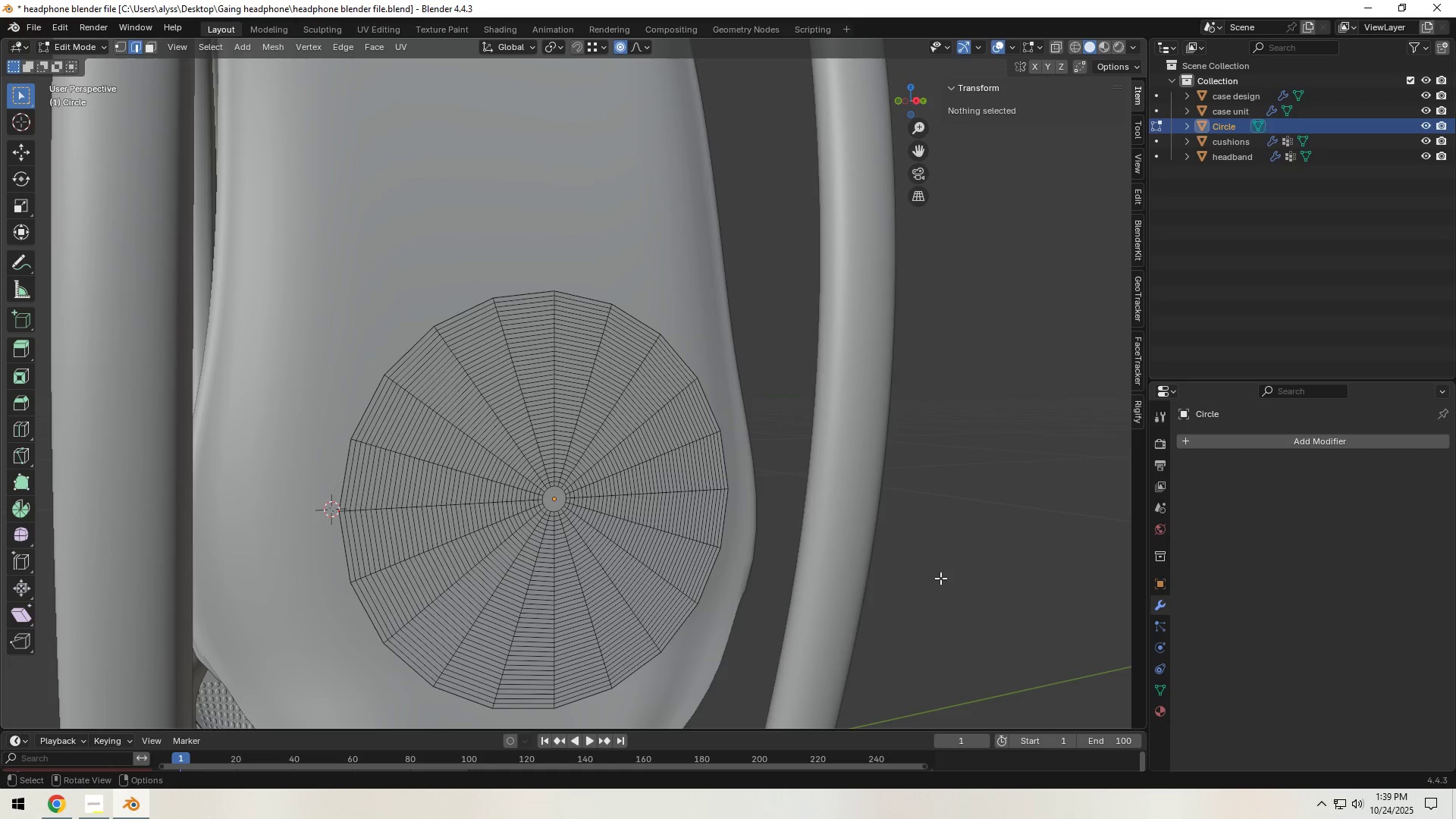 
scroll: coordinate [918, 581], scroll_direction: down, amount: 4.0
 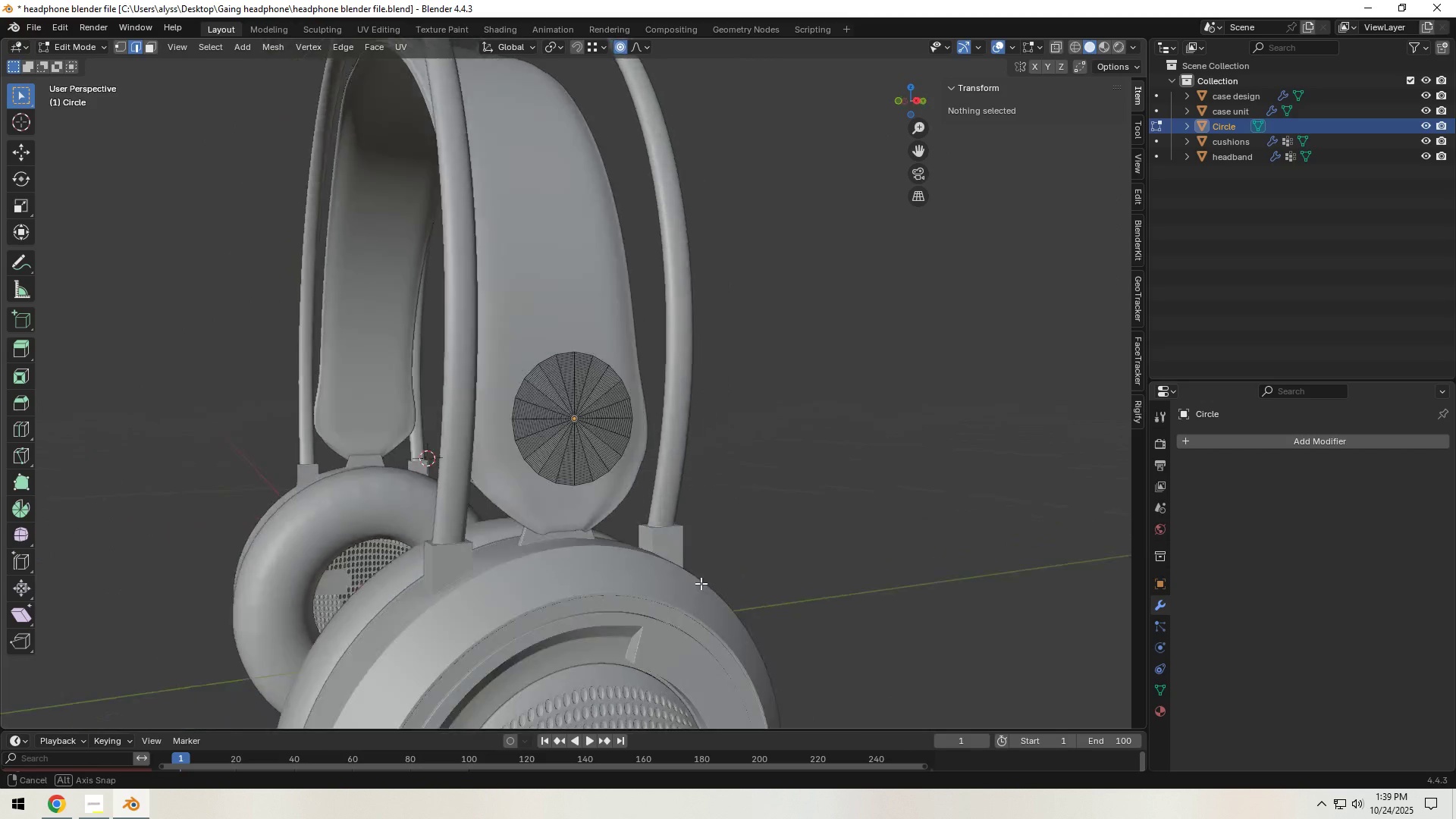 
scroll: coordinate [686, 584], scroll_direction: up, amount: 4.0
 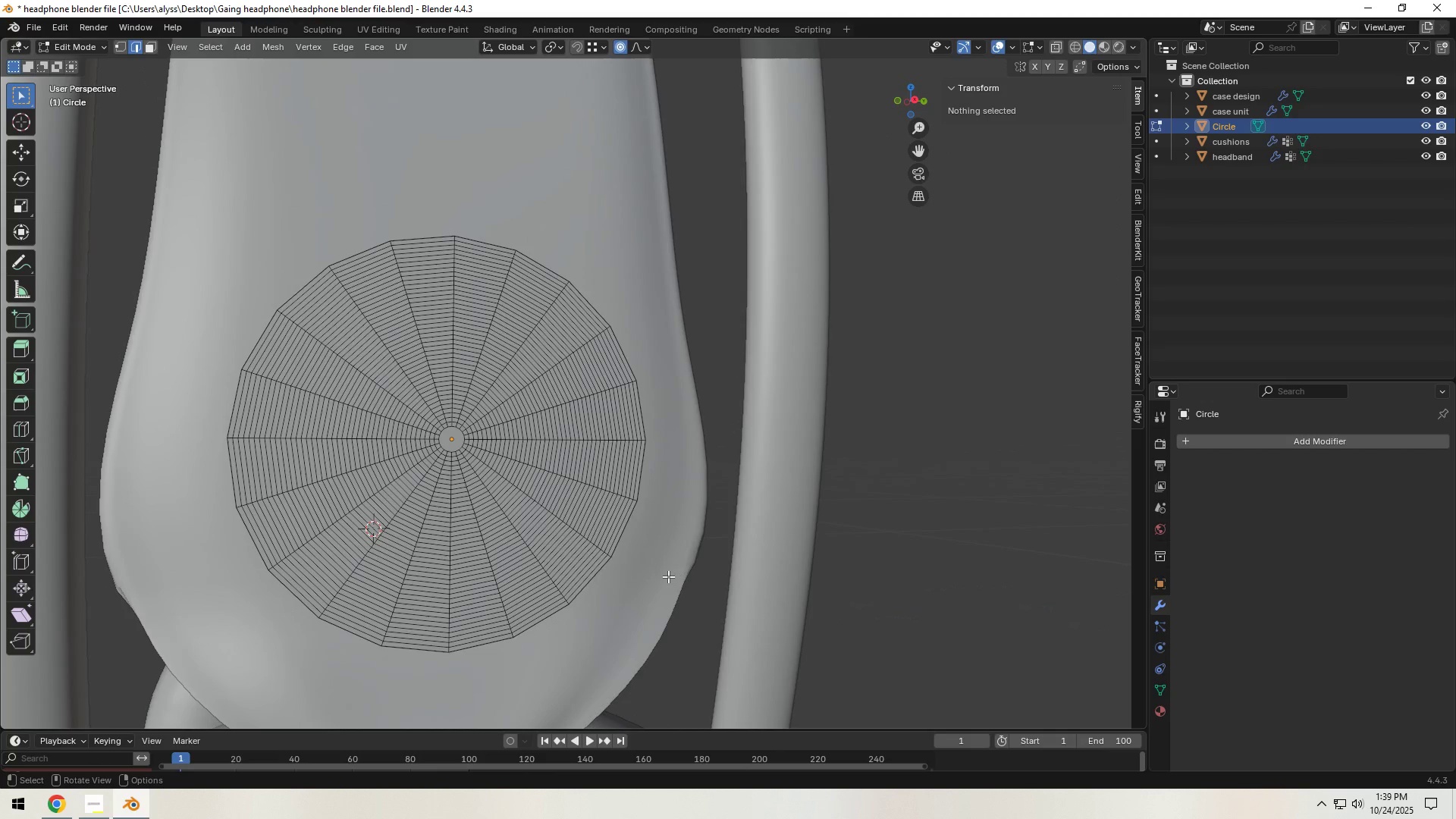 
key(Control+Z)
 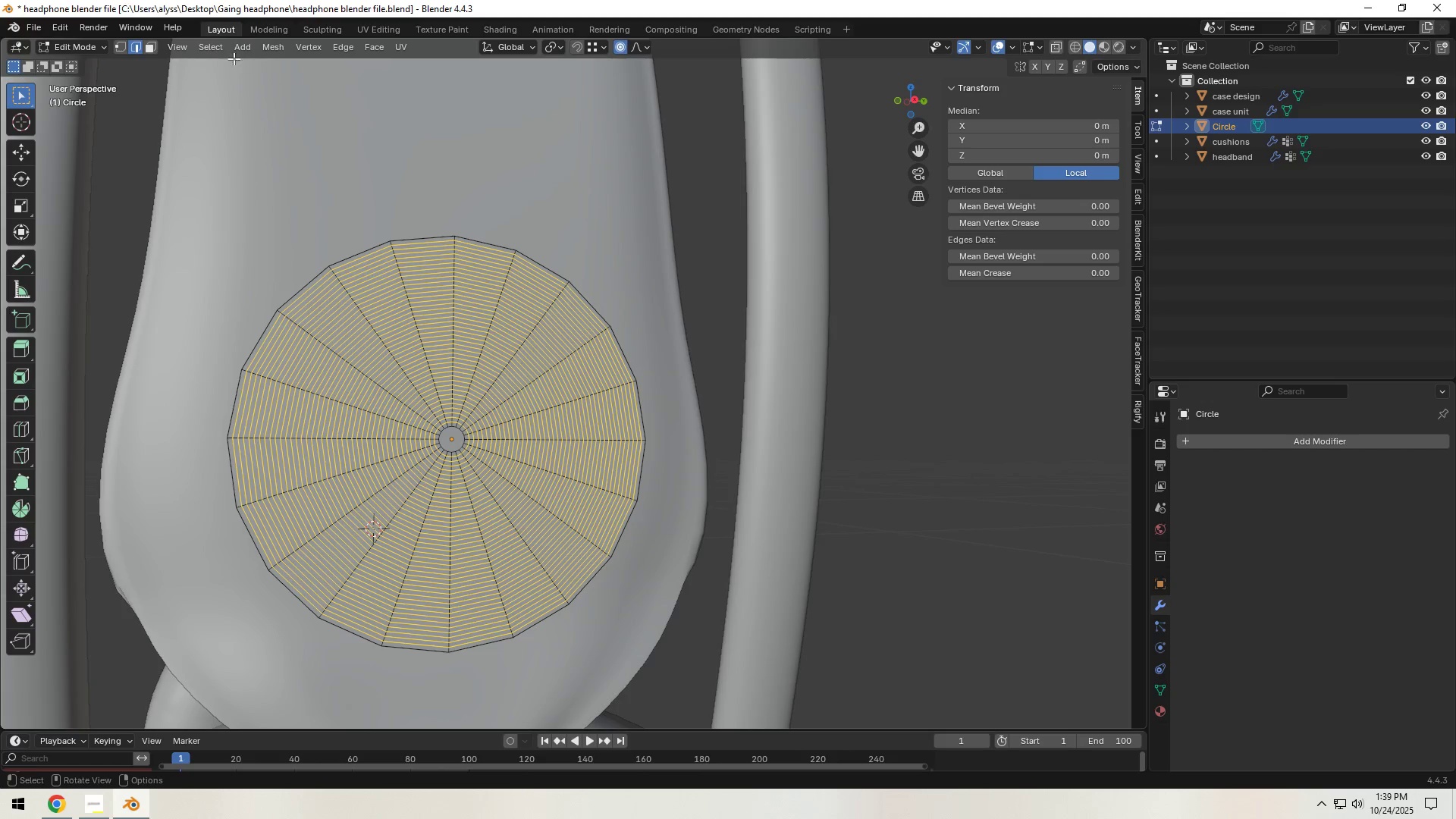 
left_click([219, 49])
 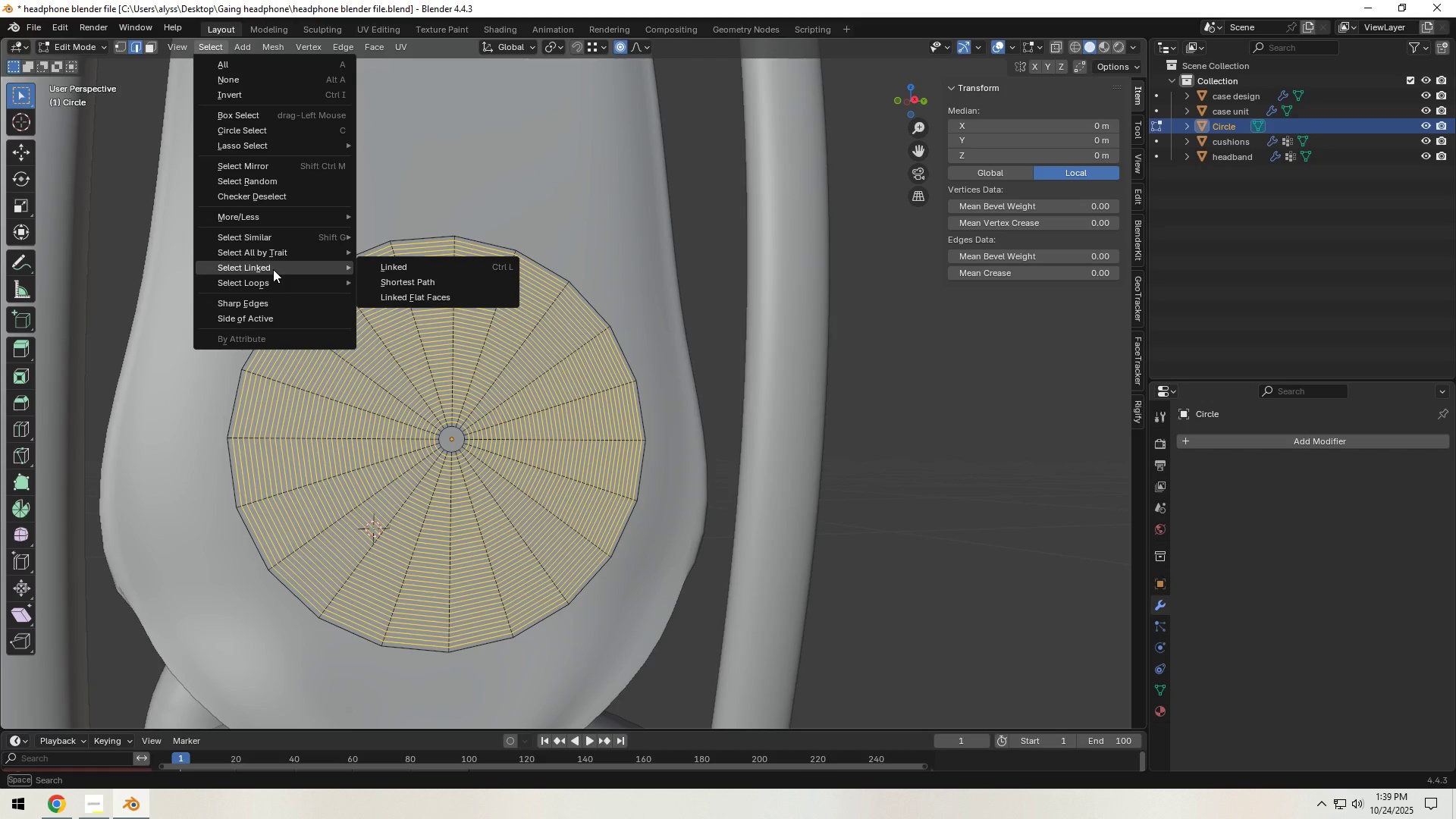 
wait(5.92)
 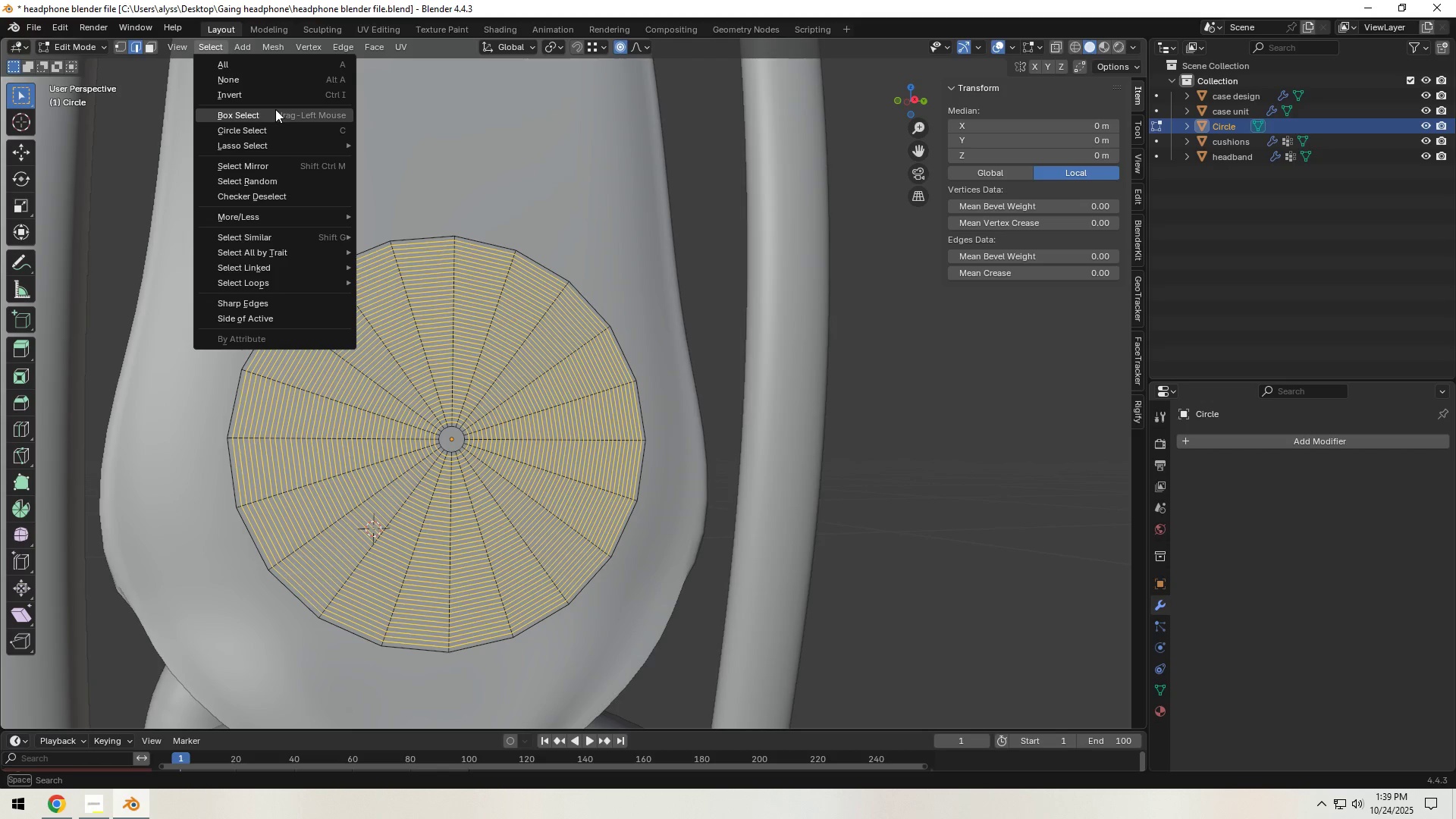 
mouse_move([286, 153])
 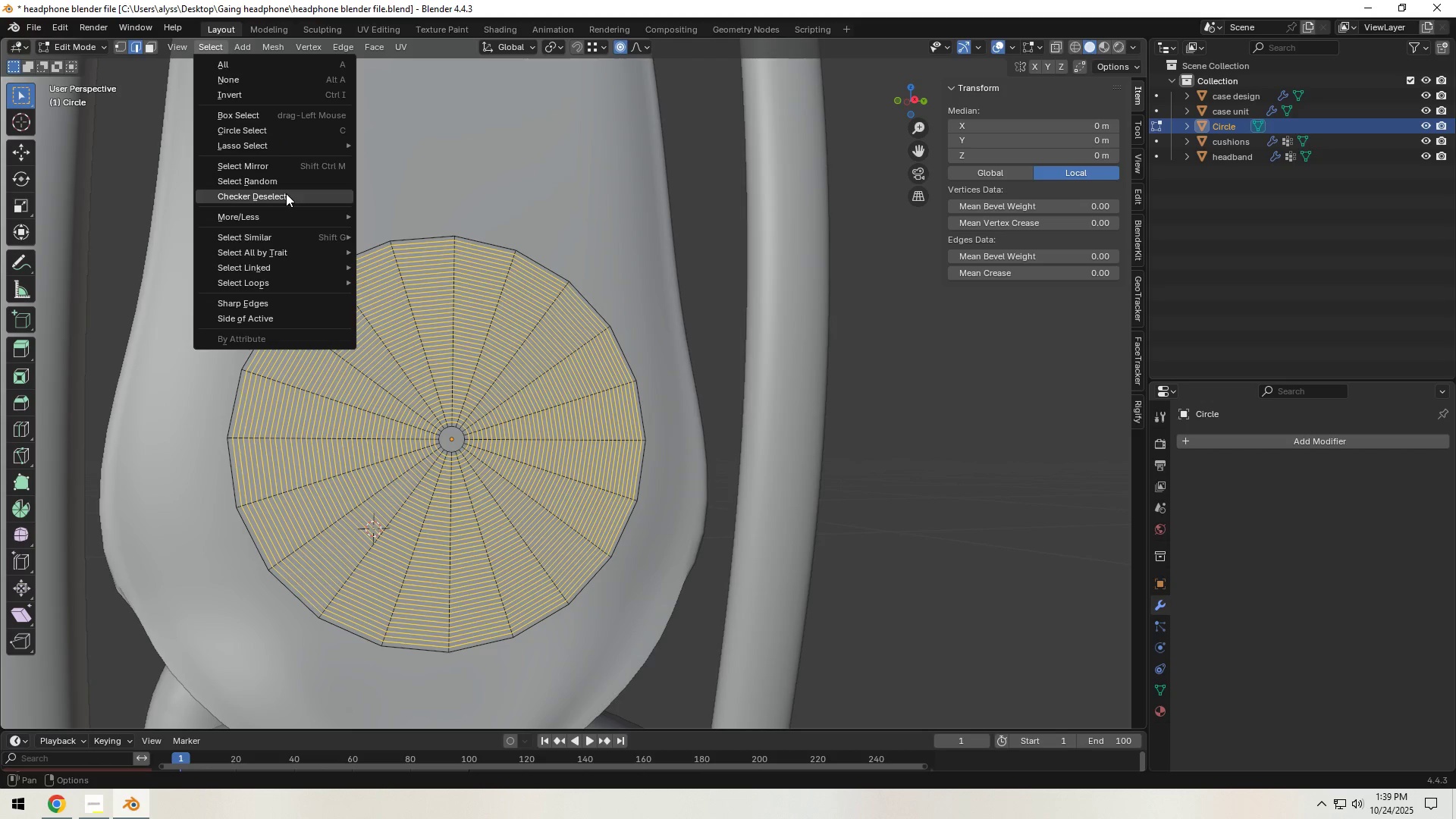 
left_click([286, 193])
 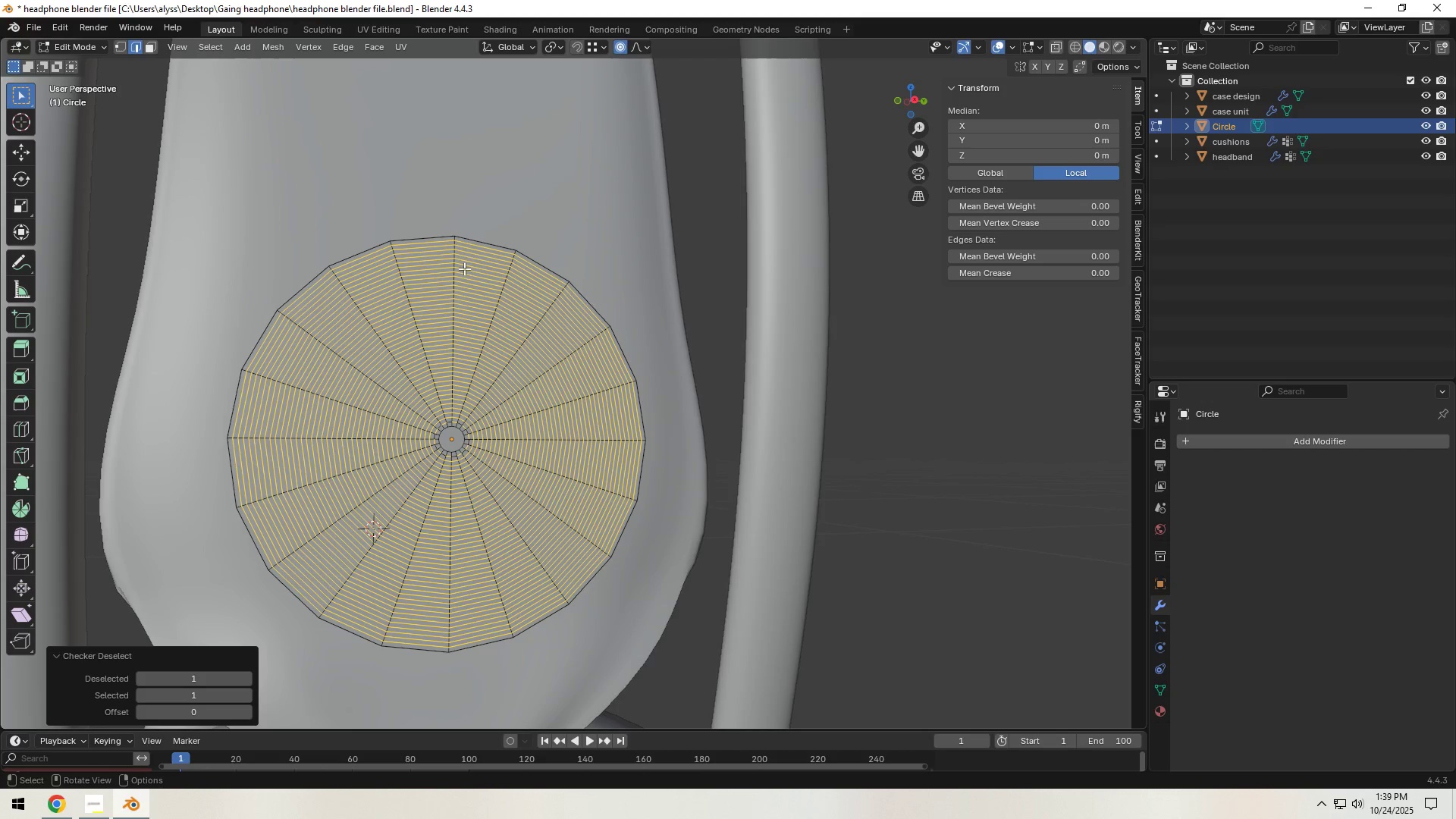 
left_click([941, 415])
 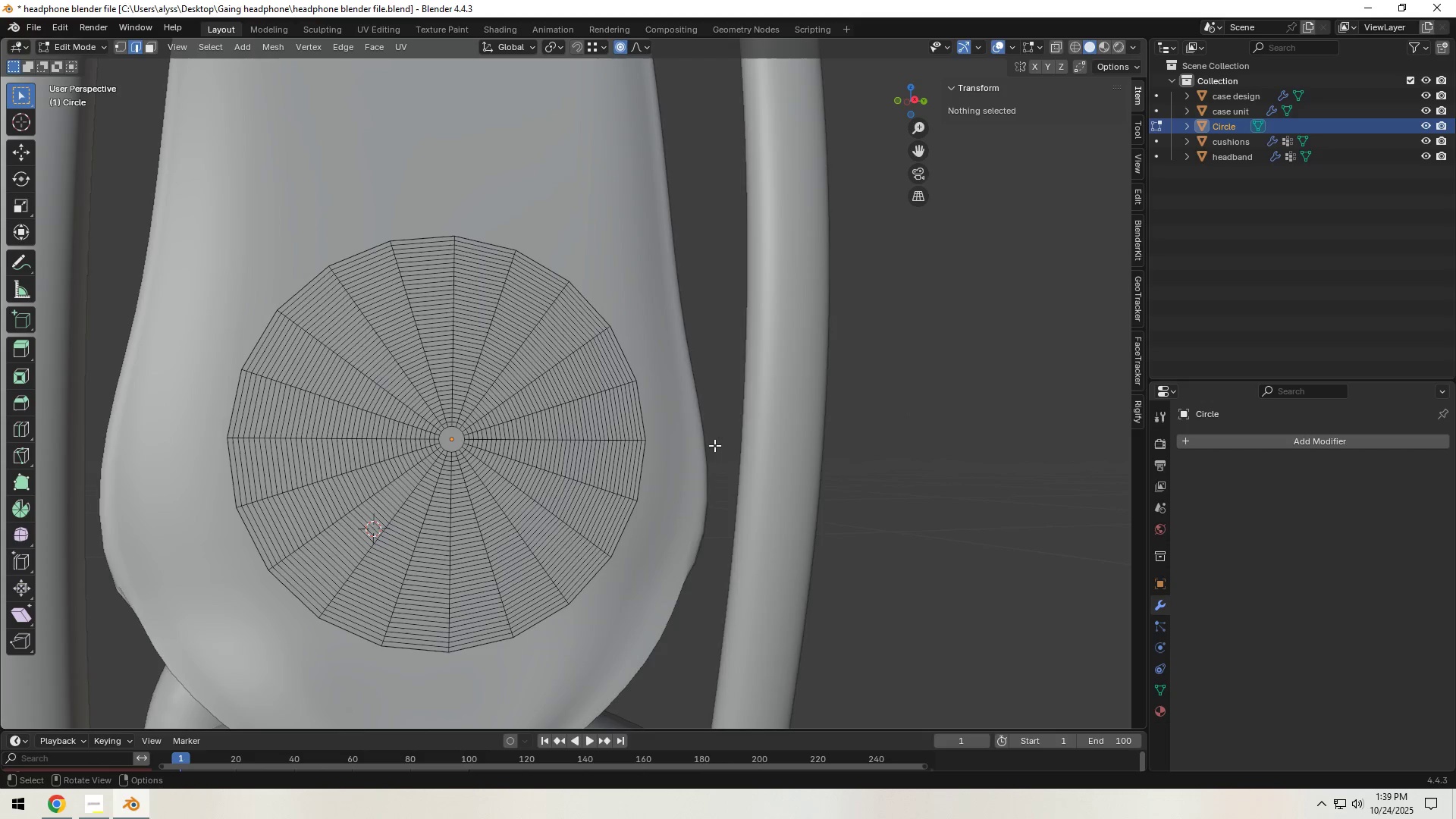 
scroll: coordinate [615, 444], scroll_direction: up, amount: 3.0
 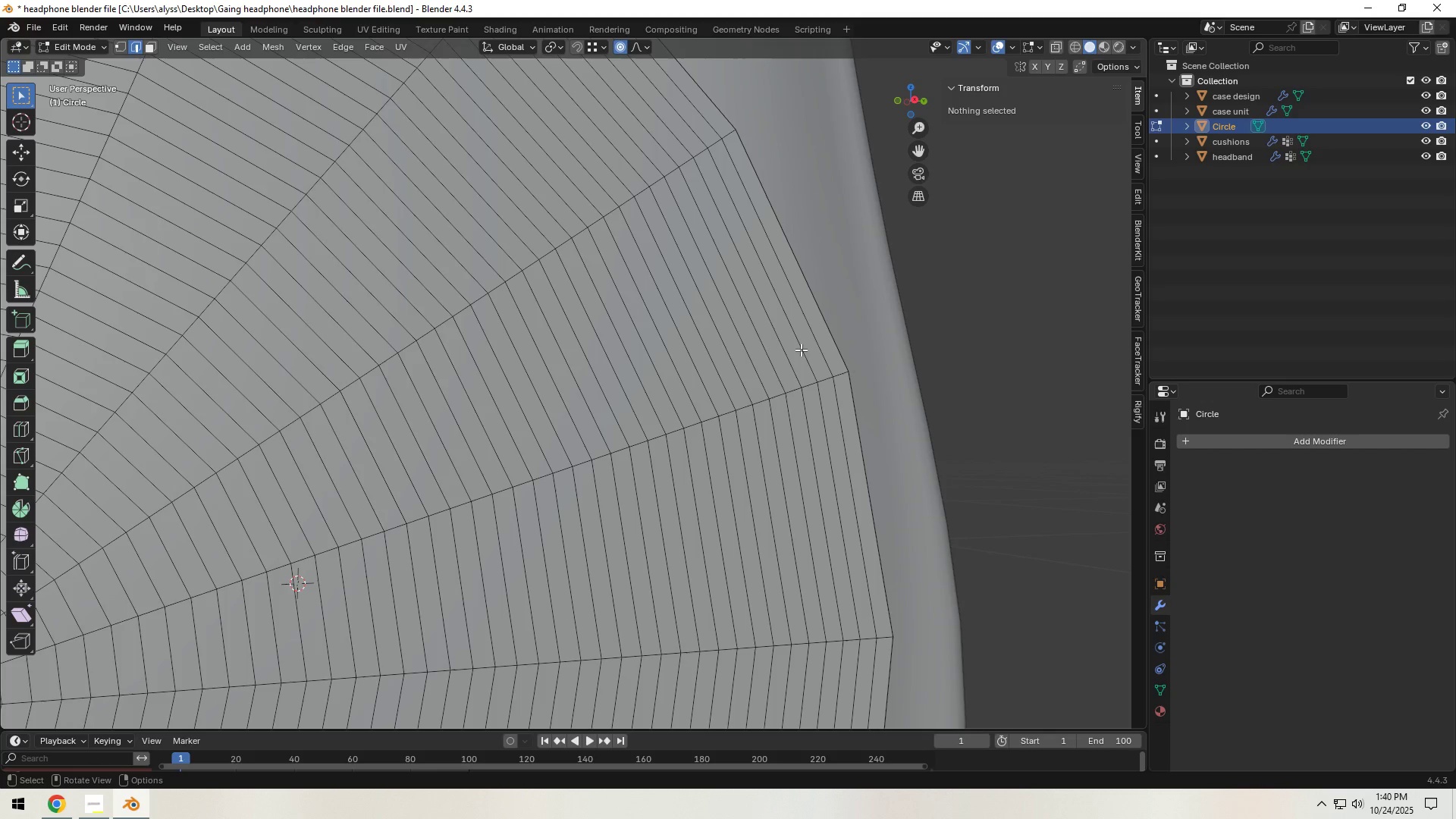 
scroll: coordinate [827, 342], scroll_direction: down, amount: 1.0
 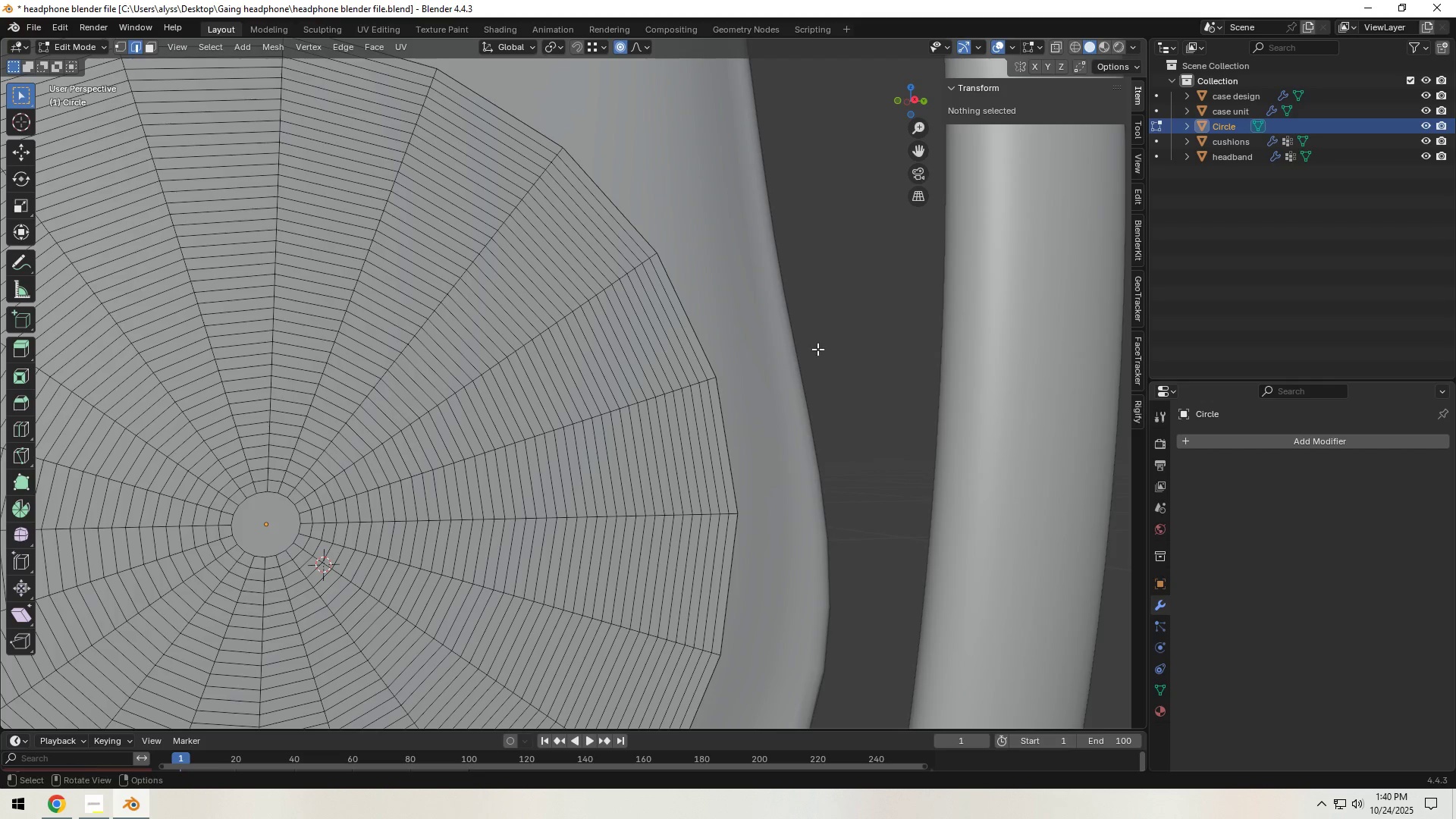 
hold_key(key=ShiftLeft, duration=0.58)
 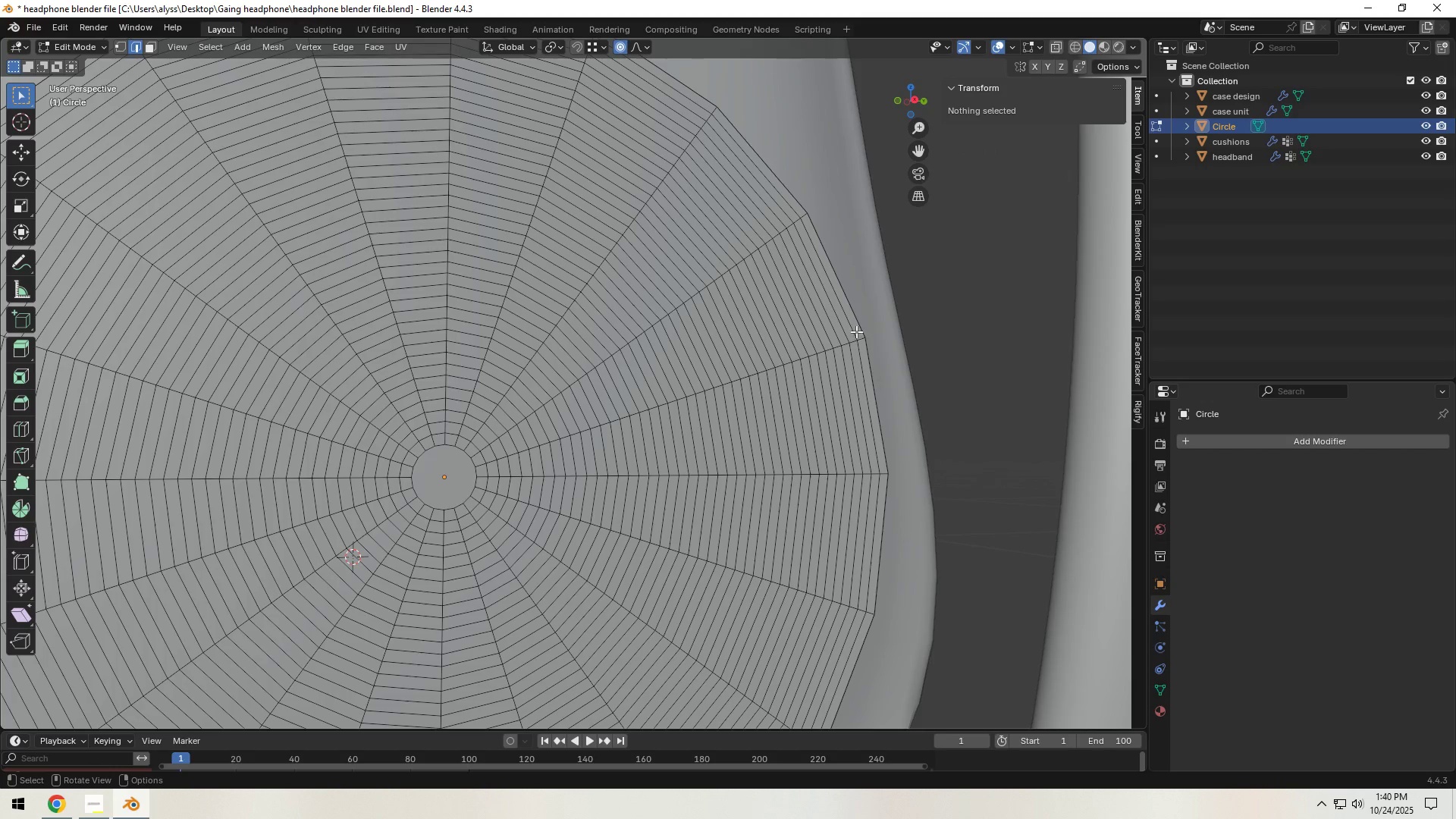 
hold_key(key=AltLeft, duration=24.09)
left_click([854, 330])
 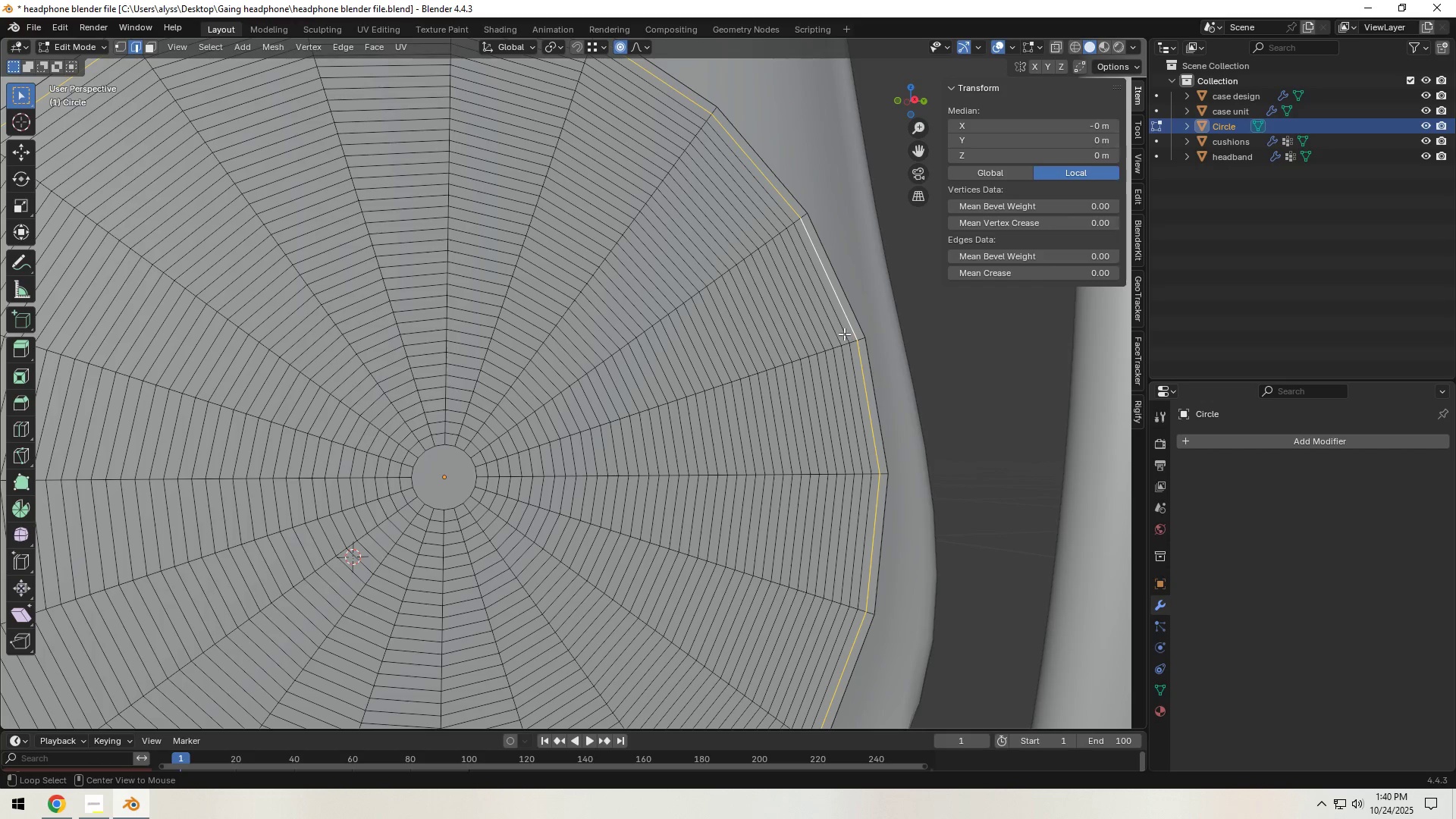 
hold_key(key=ShiftLeft, duration=1.5)
left_click([838, 338])
 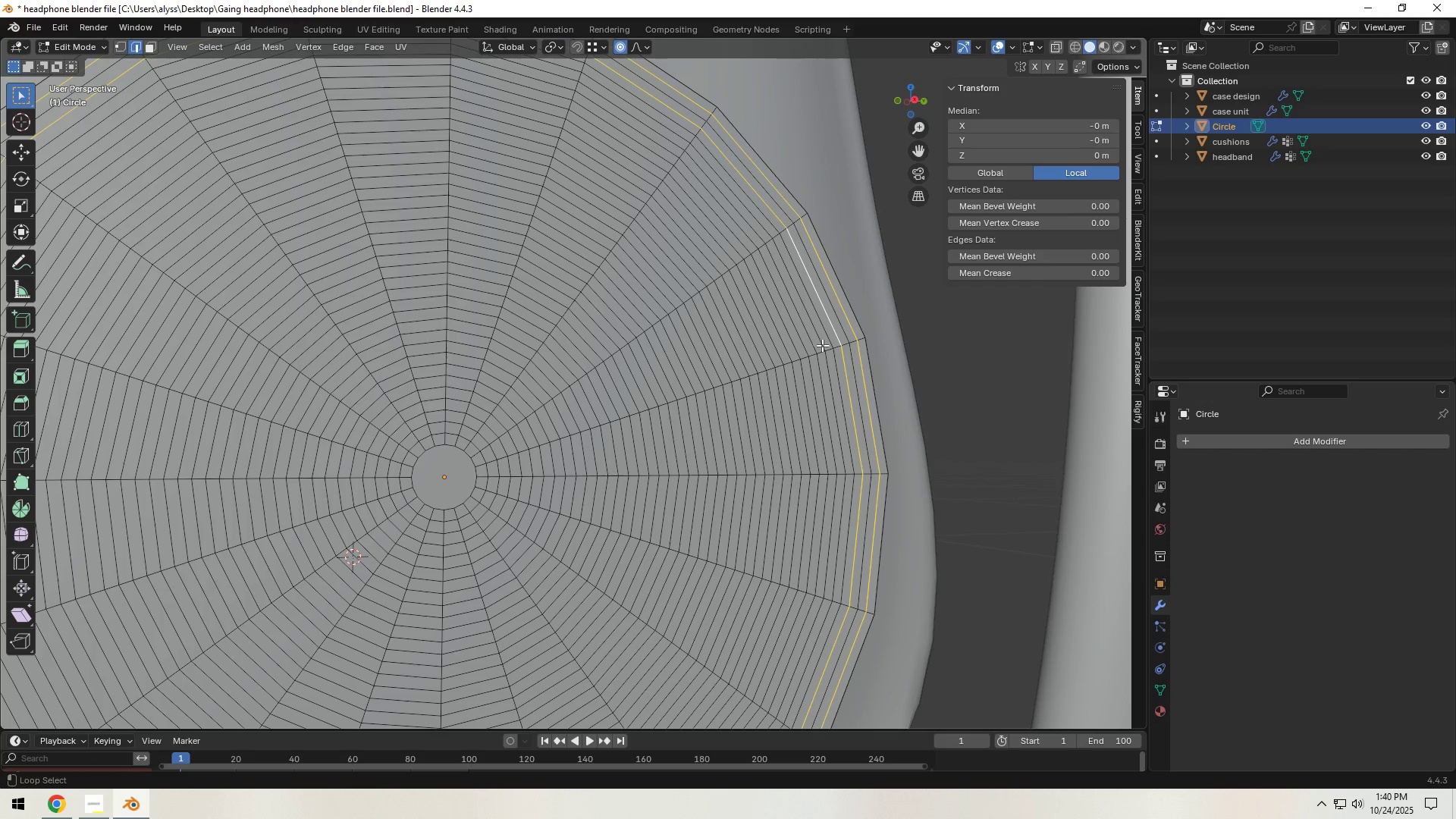 
hold_key(key=ShiftLeft, duration=1.51)
left_click([822, 345])
 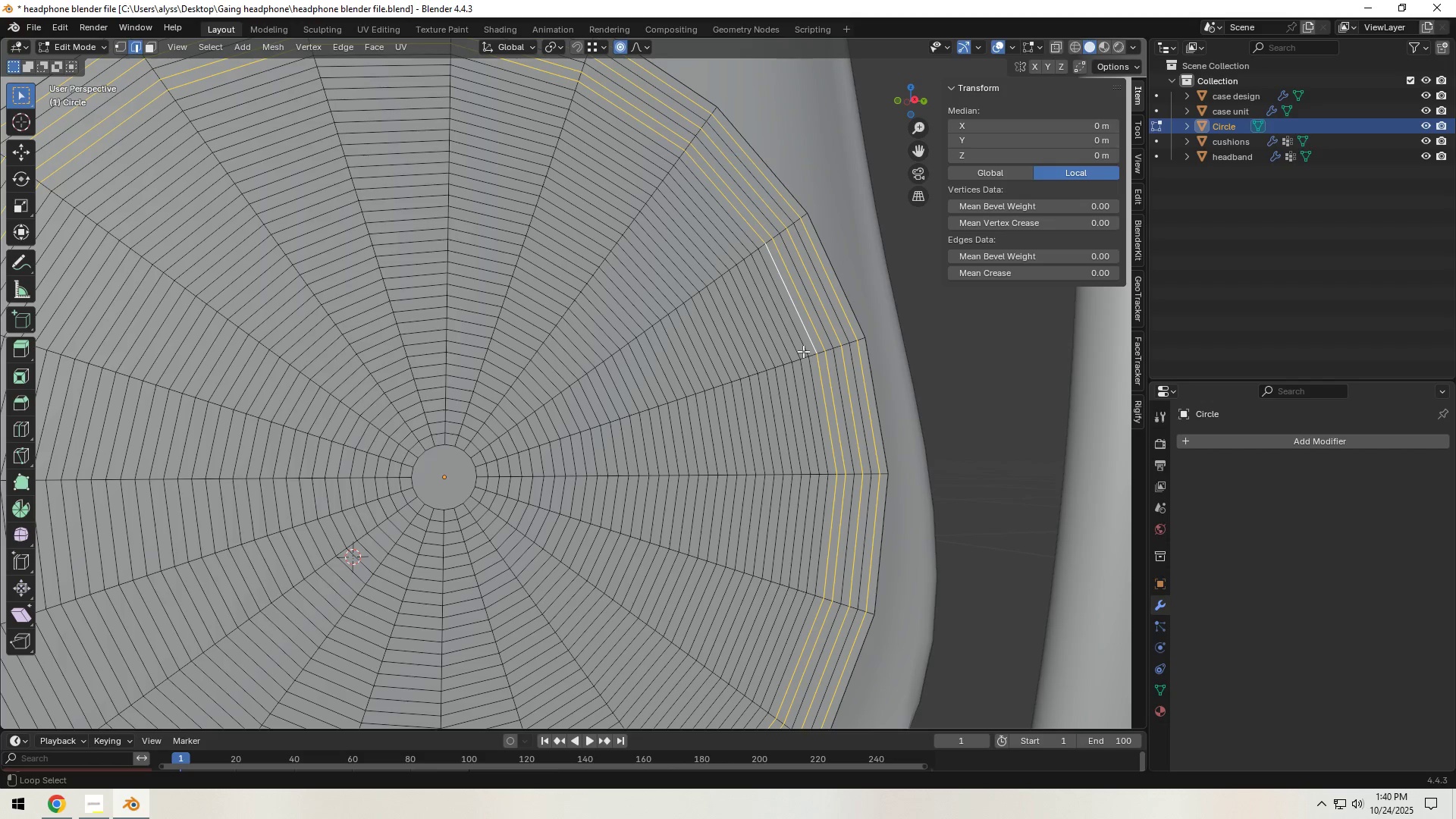 
hold_key(key=ShiftLeft, duration=1.52)
left_click([797, 353])
 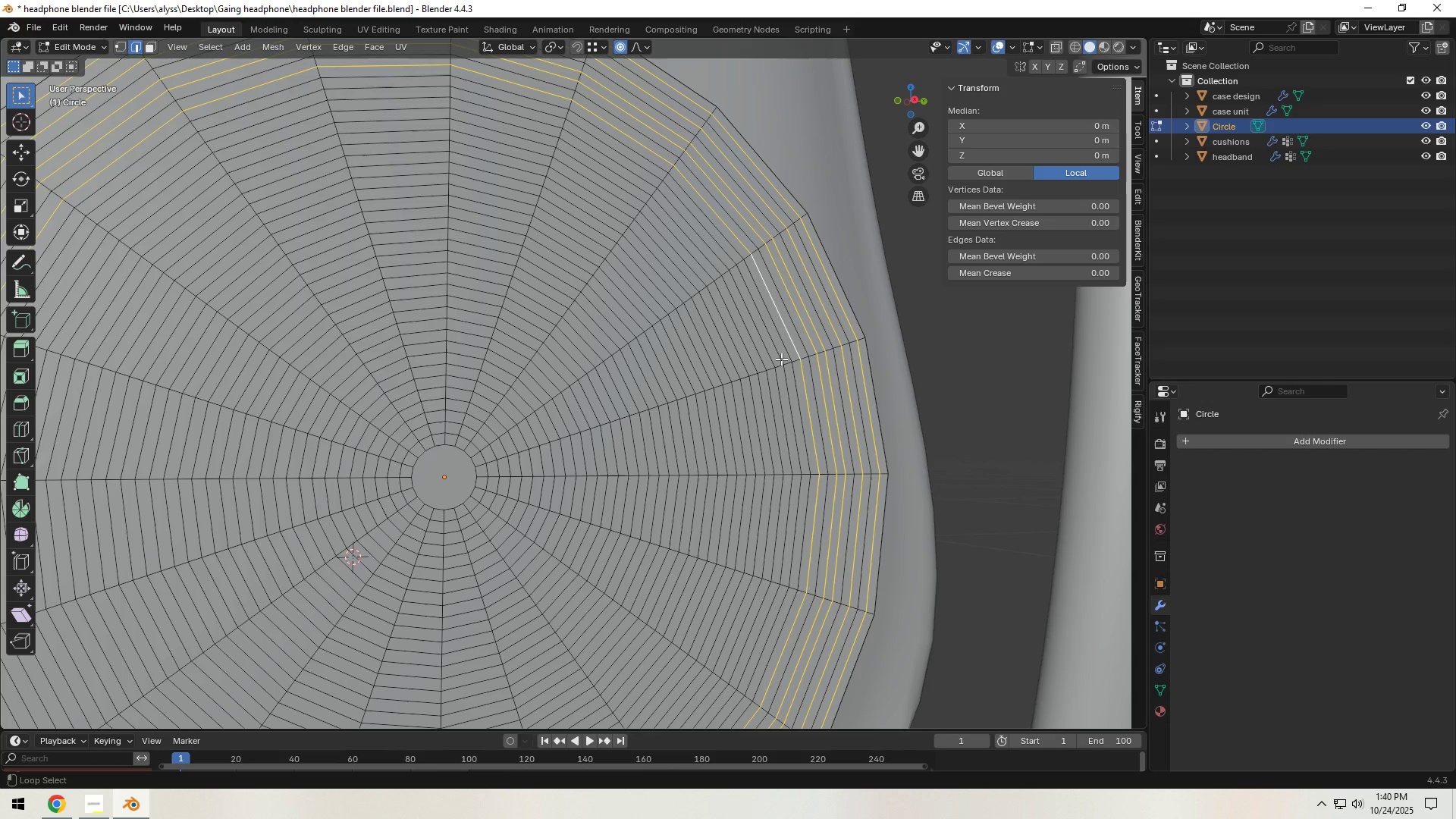 
left_click([781, 359])
 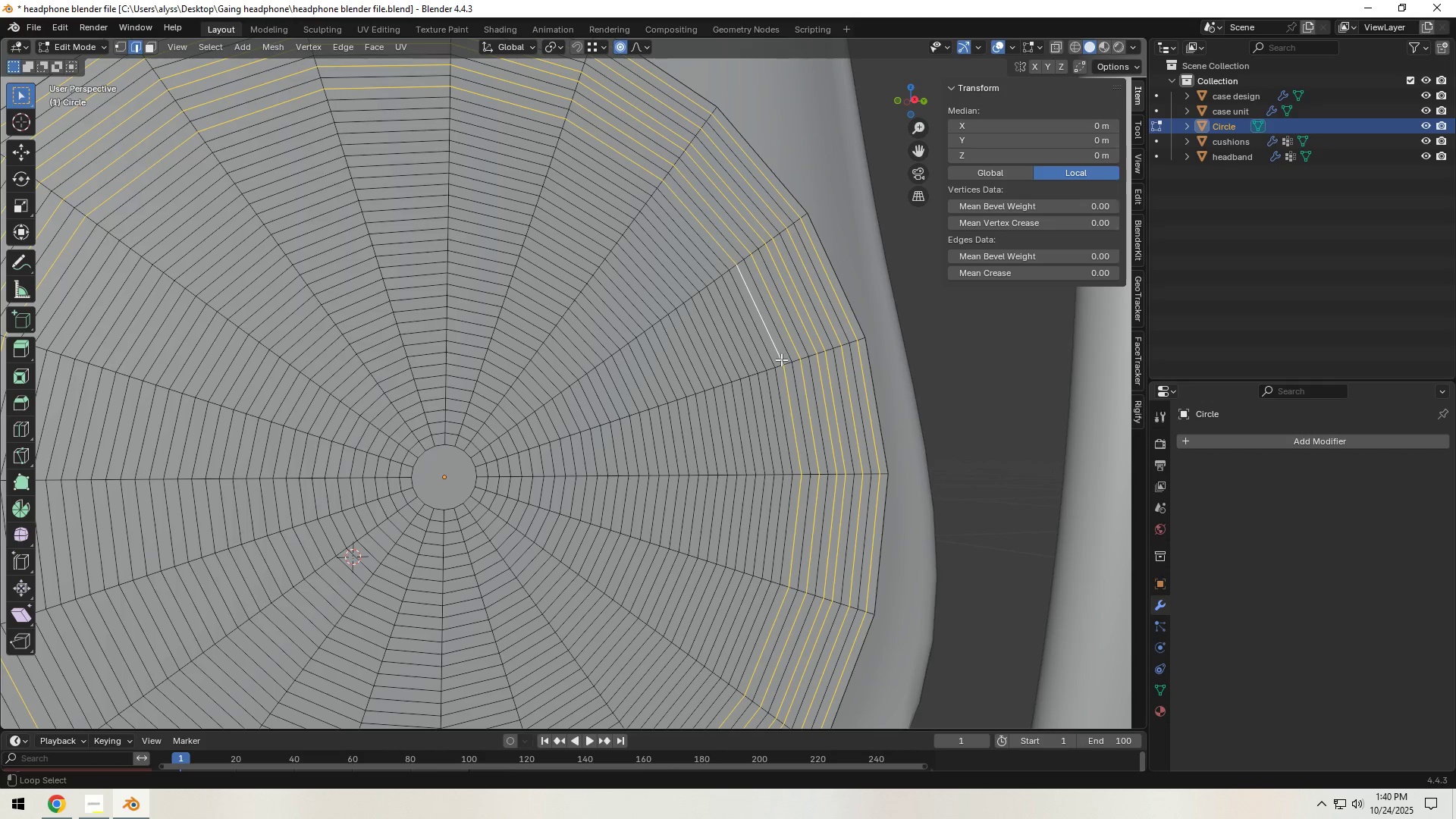 
hold_key(key=ShiftLeft, duration=1.51)
left_click([762, 366])
 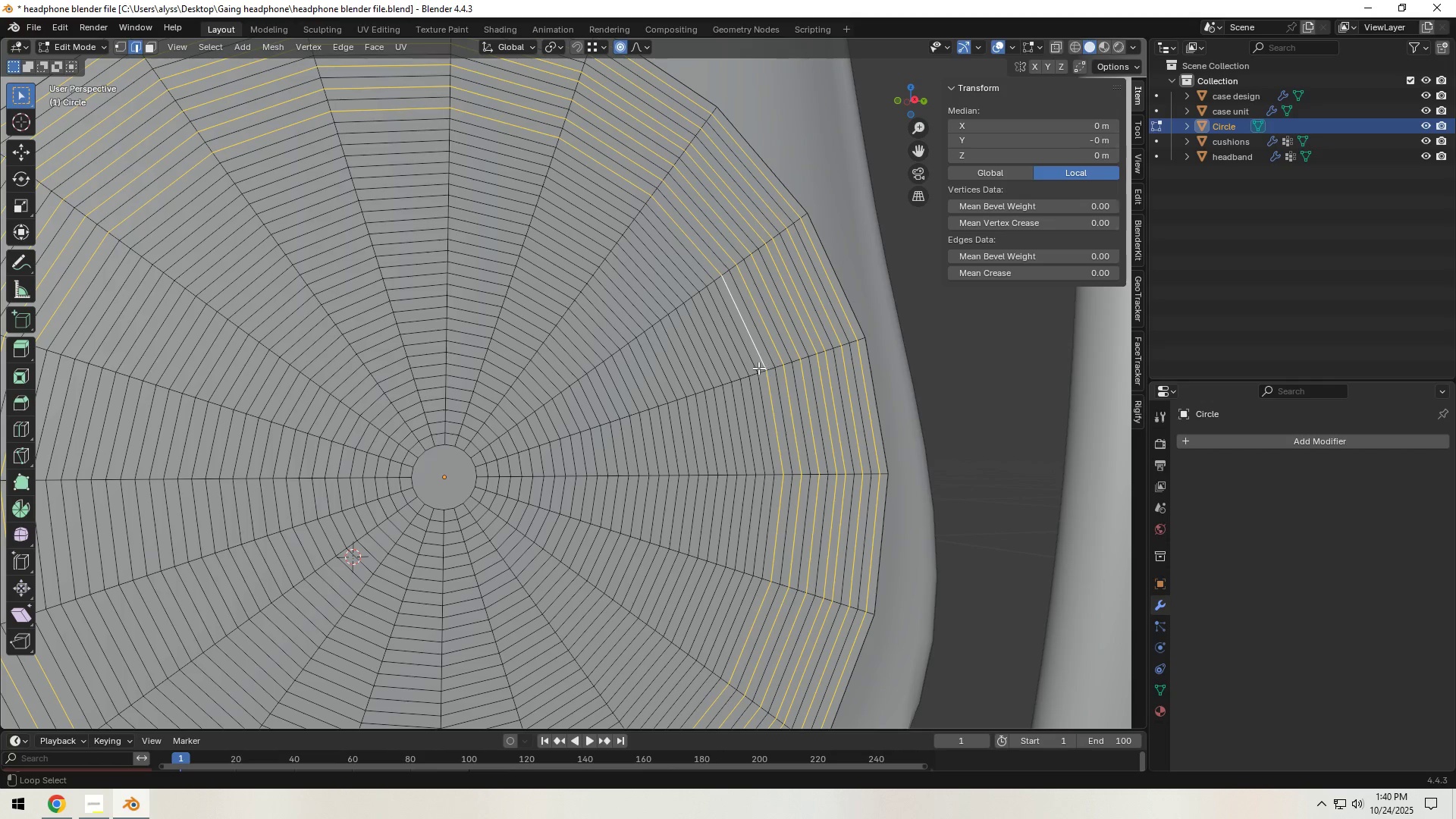 
hold_key(key=ShiftLeft, duration=1.53)
left_click([745, 371])
 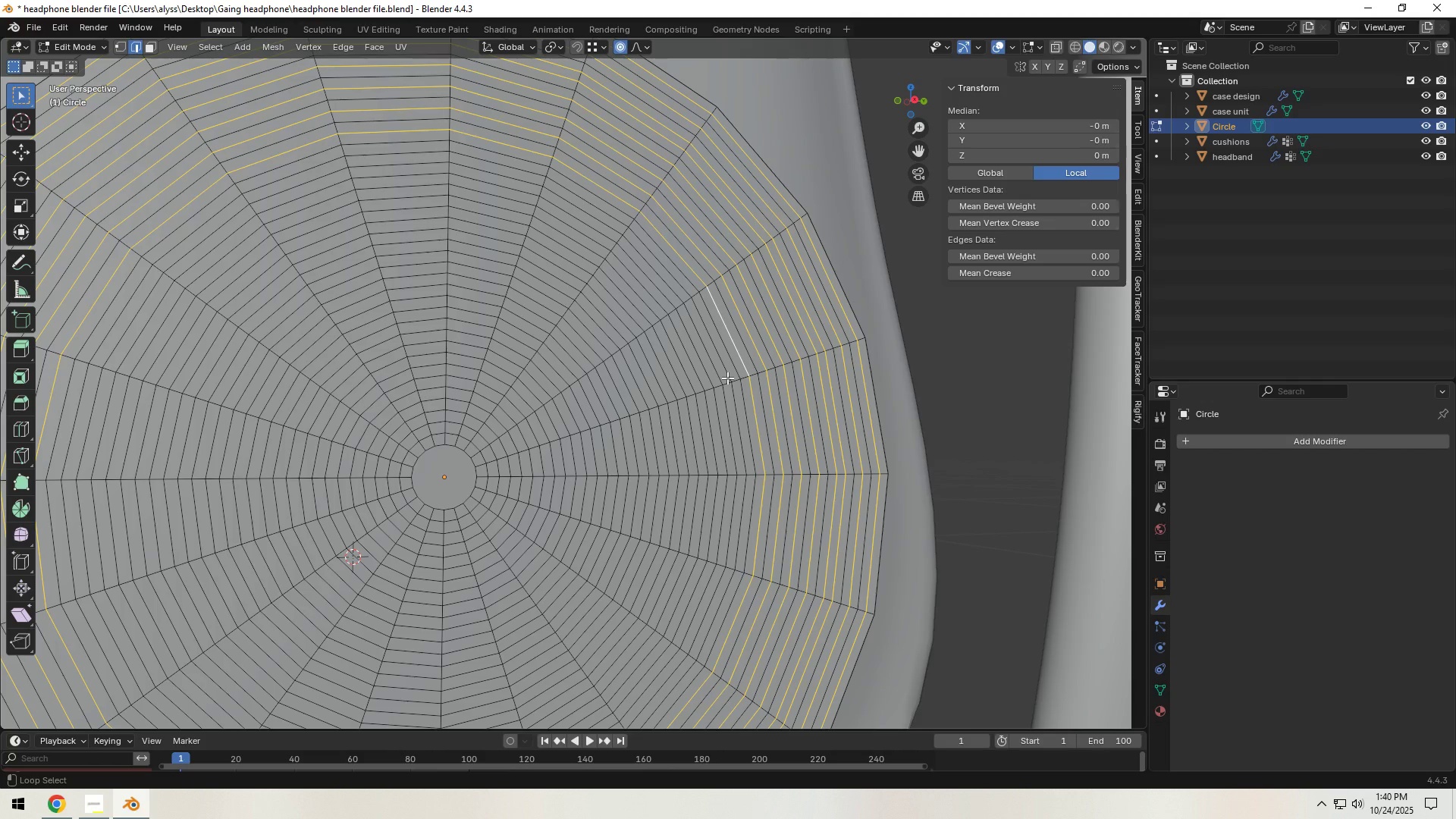 
hold_key(key=ShiftLeft, duration=1.52)
left_click([727, 378])
 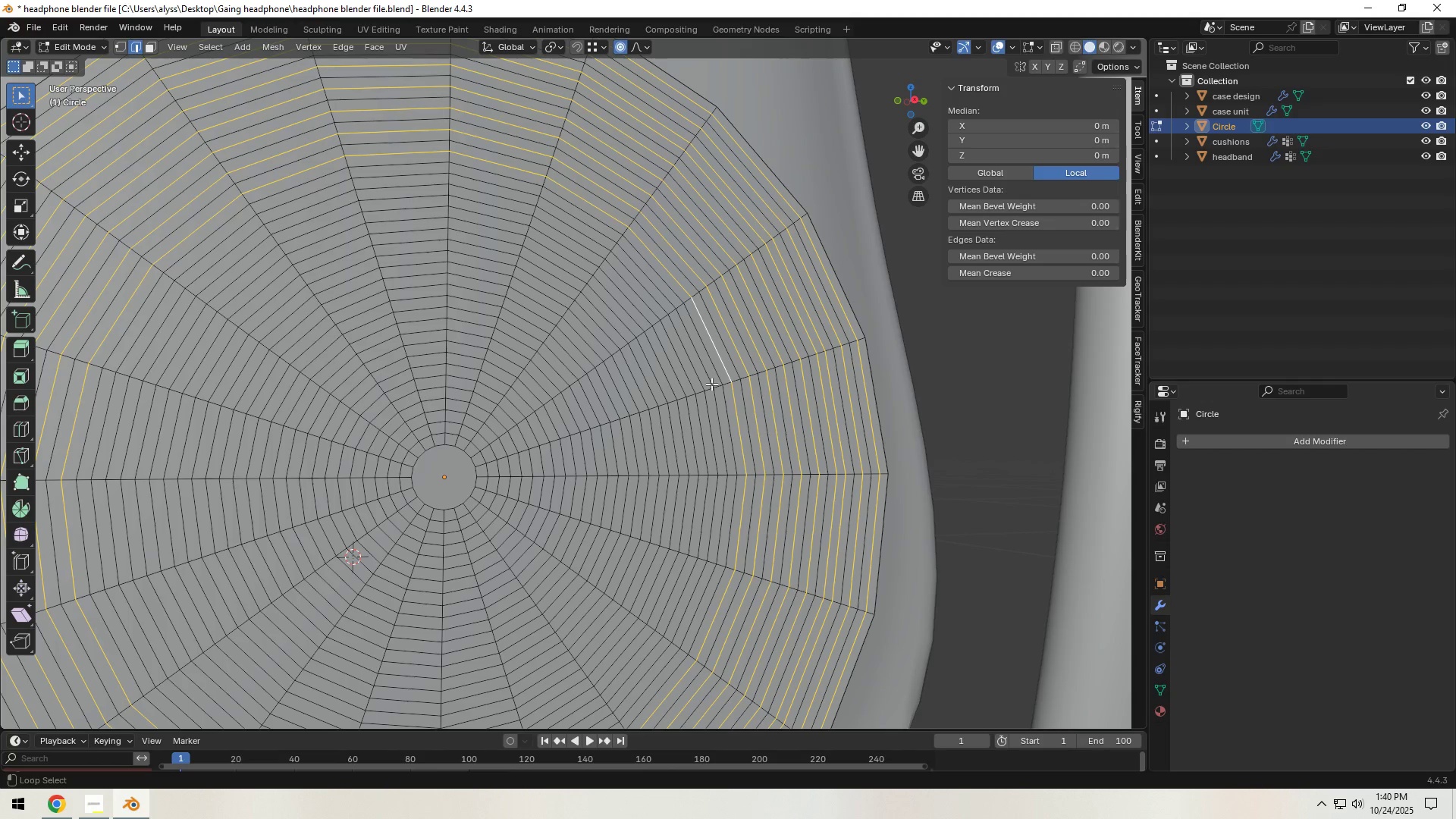 
left_click([711, 384])
 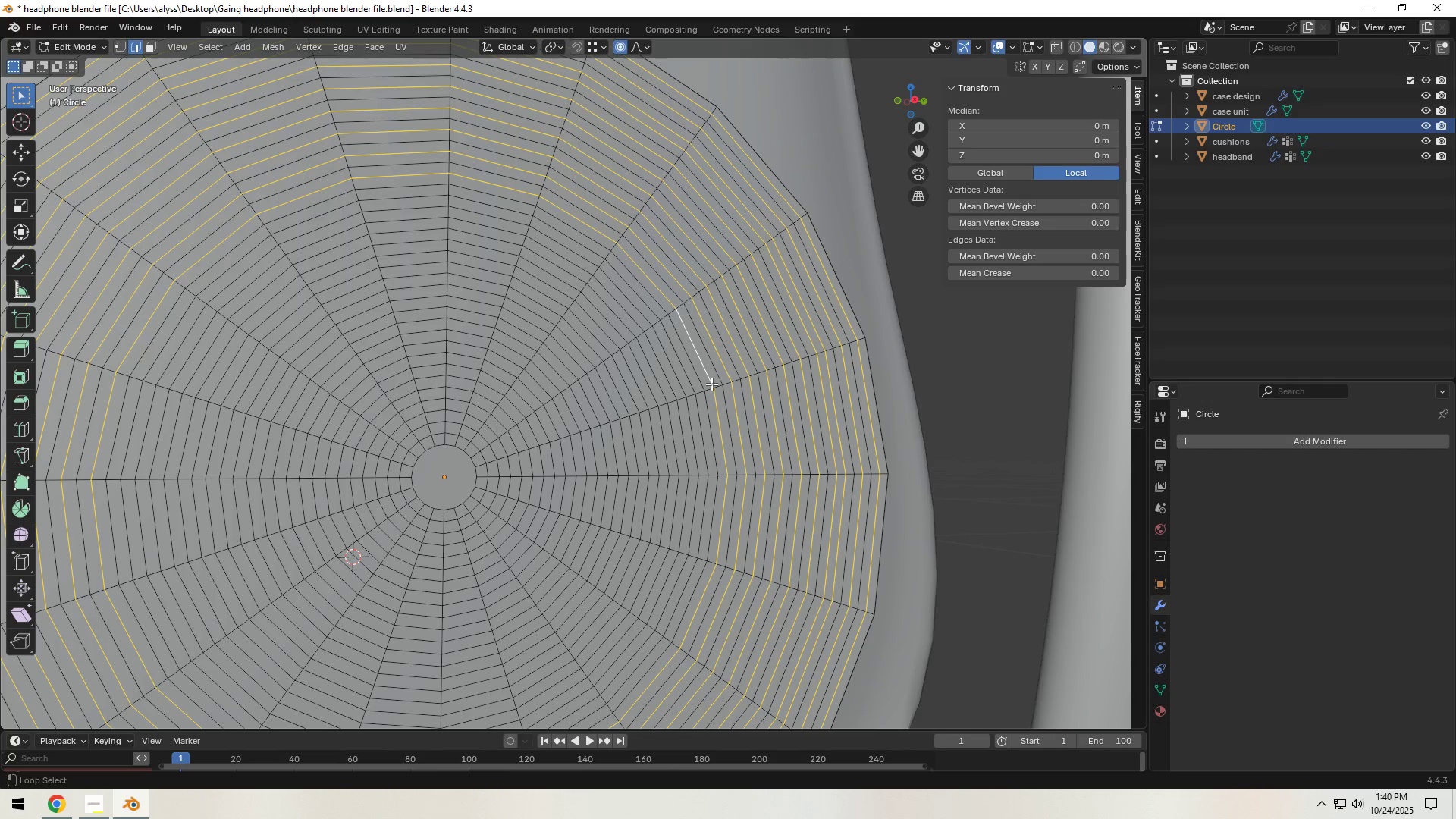 
hold_key(key=ShiftLeft, duration=1.51)
left_click([692, 388])
 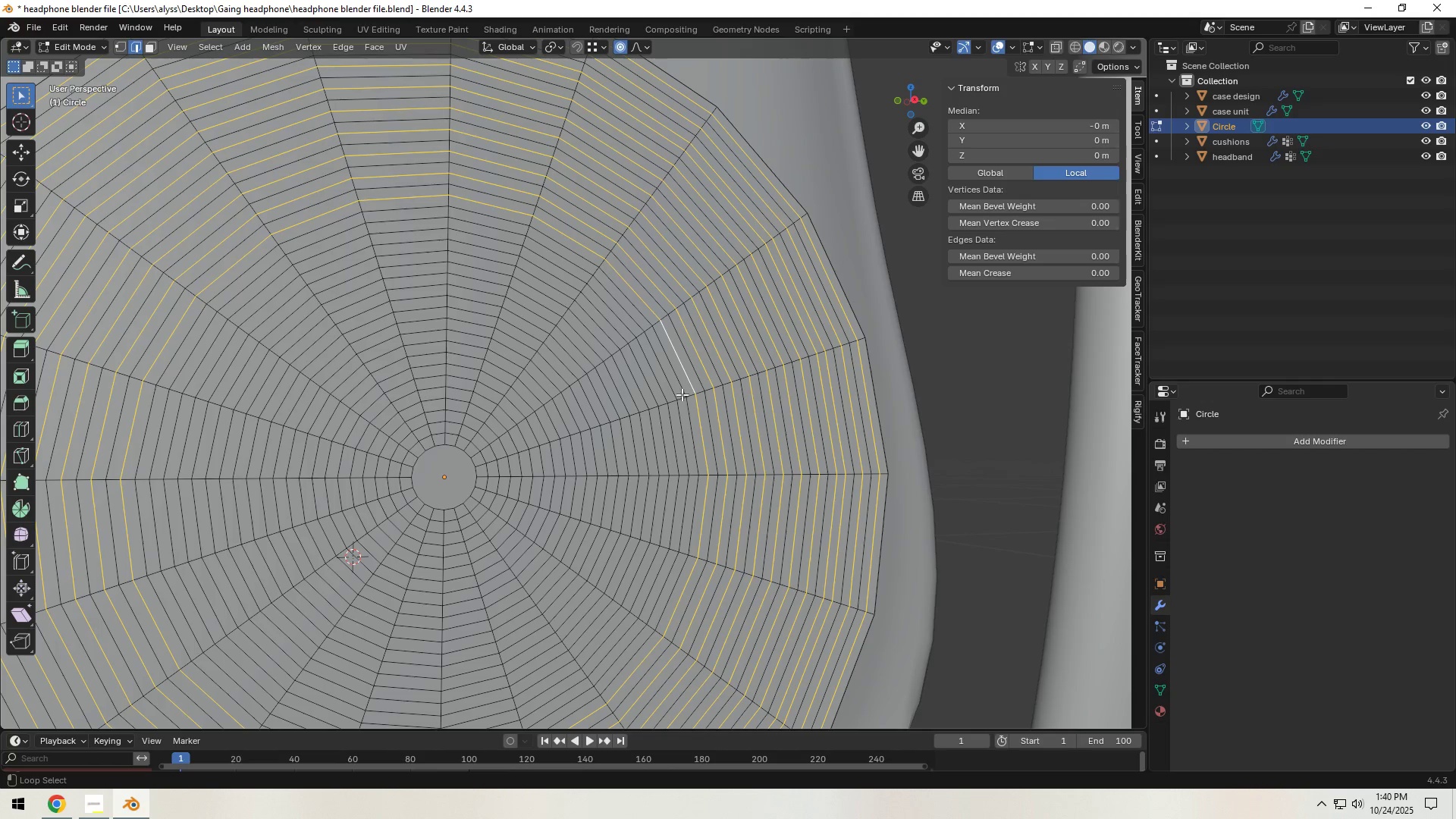 
hold_key(key=ShiftLeft, duration=1.52)
left_click([675, 395])
 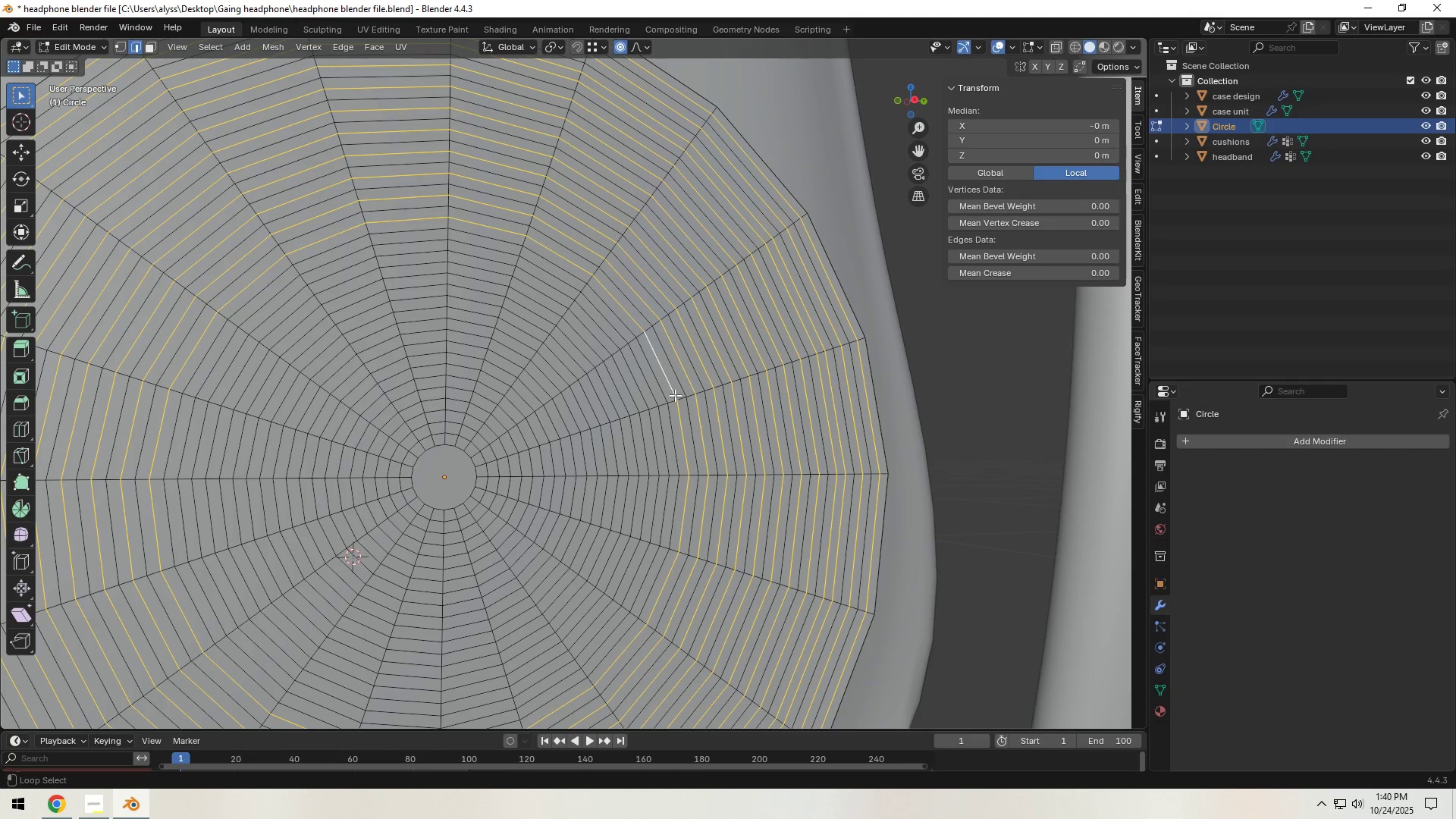 
hold_key(key=ShiftLeft, duration=1.51)
 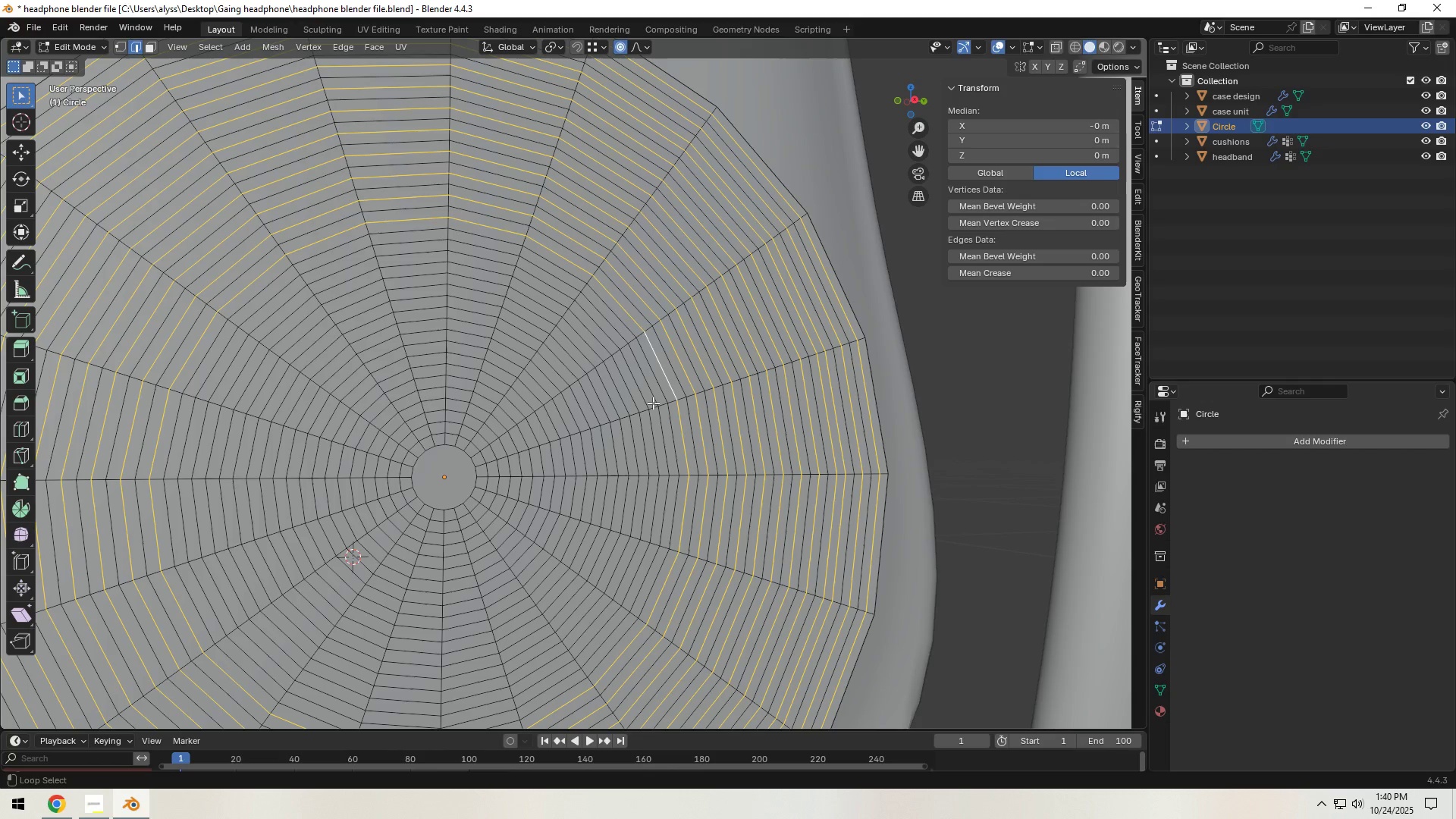 
hold_key(key=ShiftLeft, duration=1.53)
left_click([656, 403])
 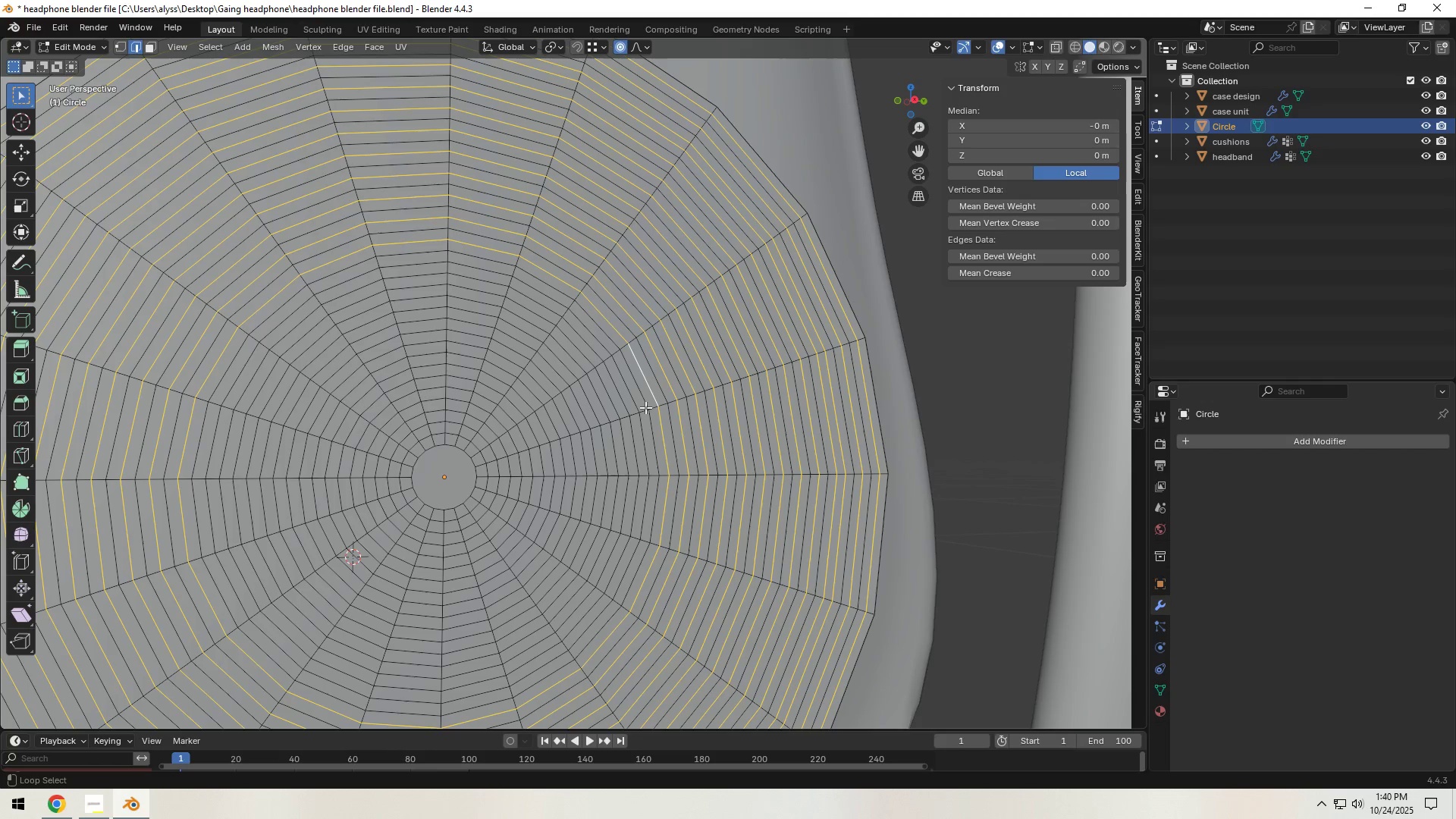 
hold_key(key=ShiftLeft, duration=1.52)
left_click([638, 408])
 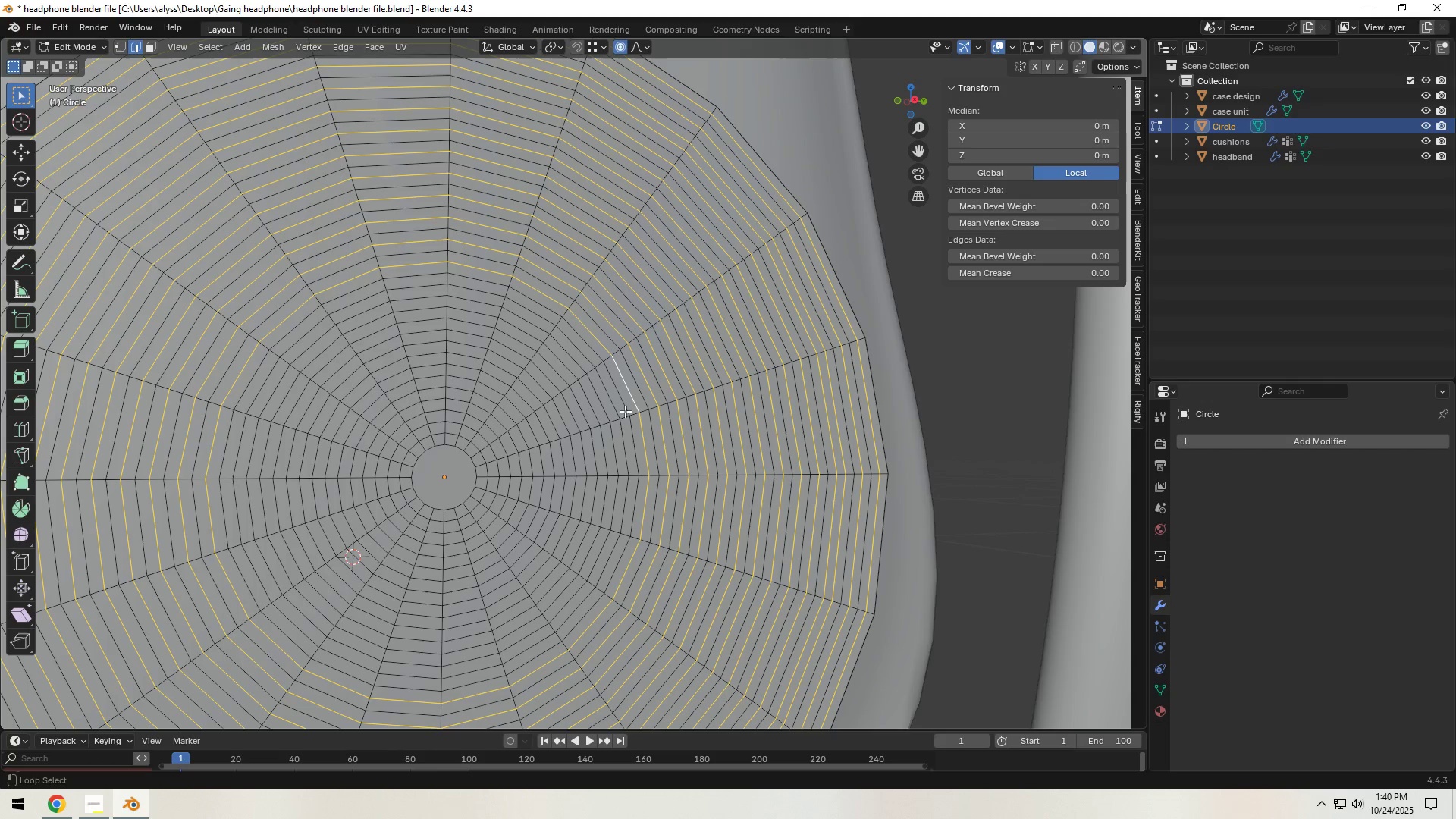 
hold_key(key=ShiftLeft, duration=1.51)
left_click([615, 413])
 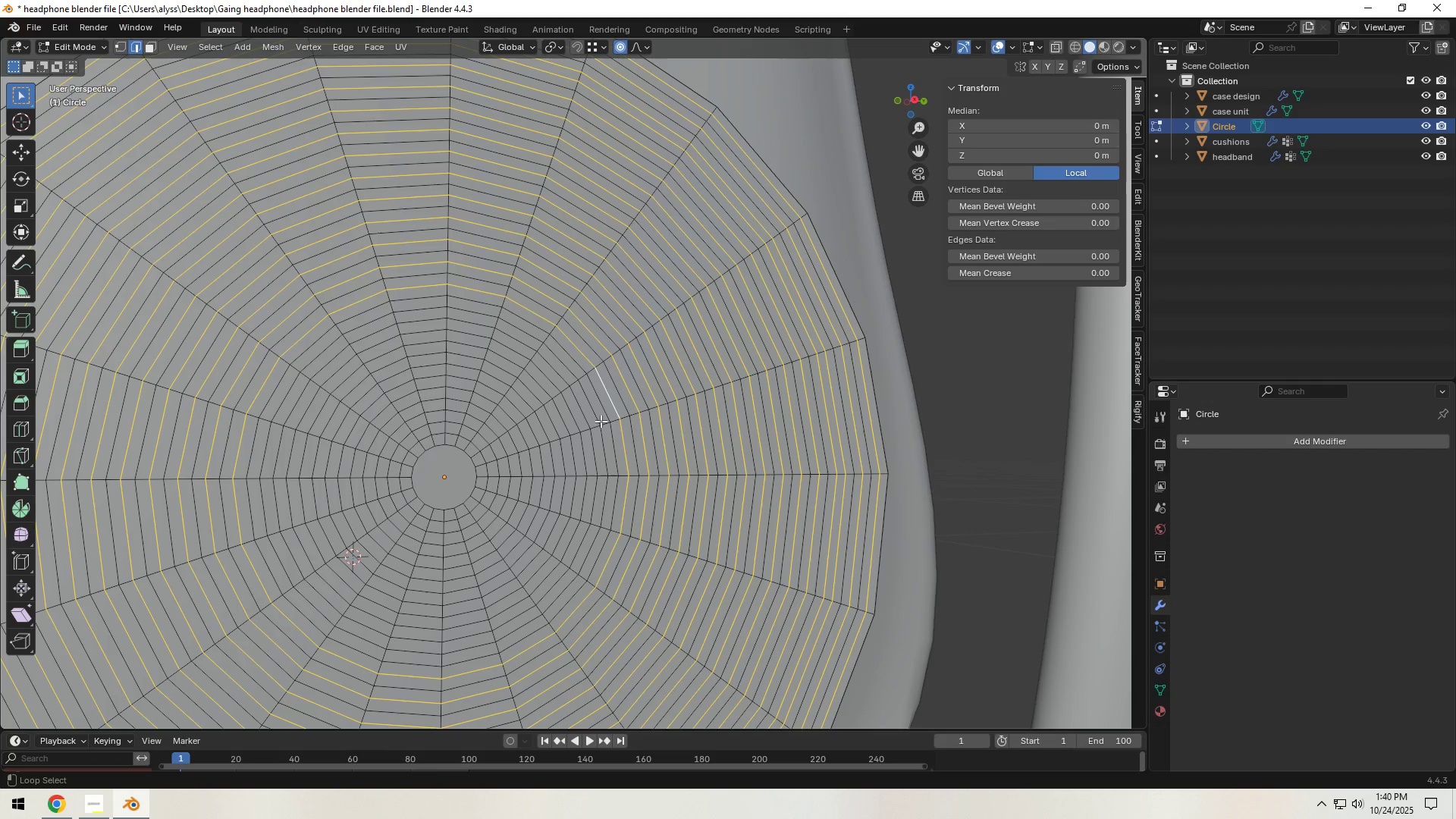 
hold_key(key=ShiftLeft, duration=1.52)
left_click([598, 421])
 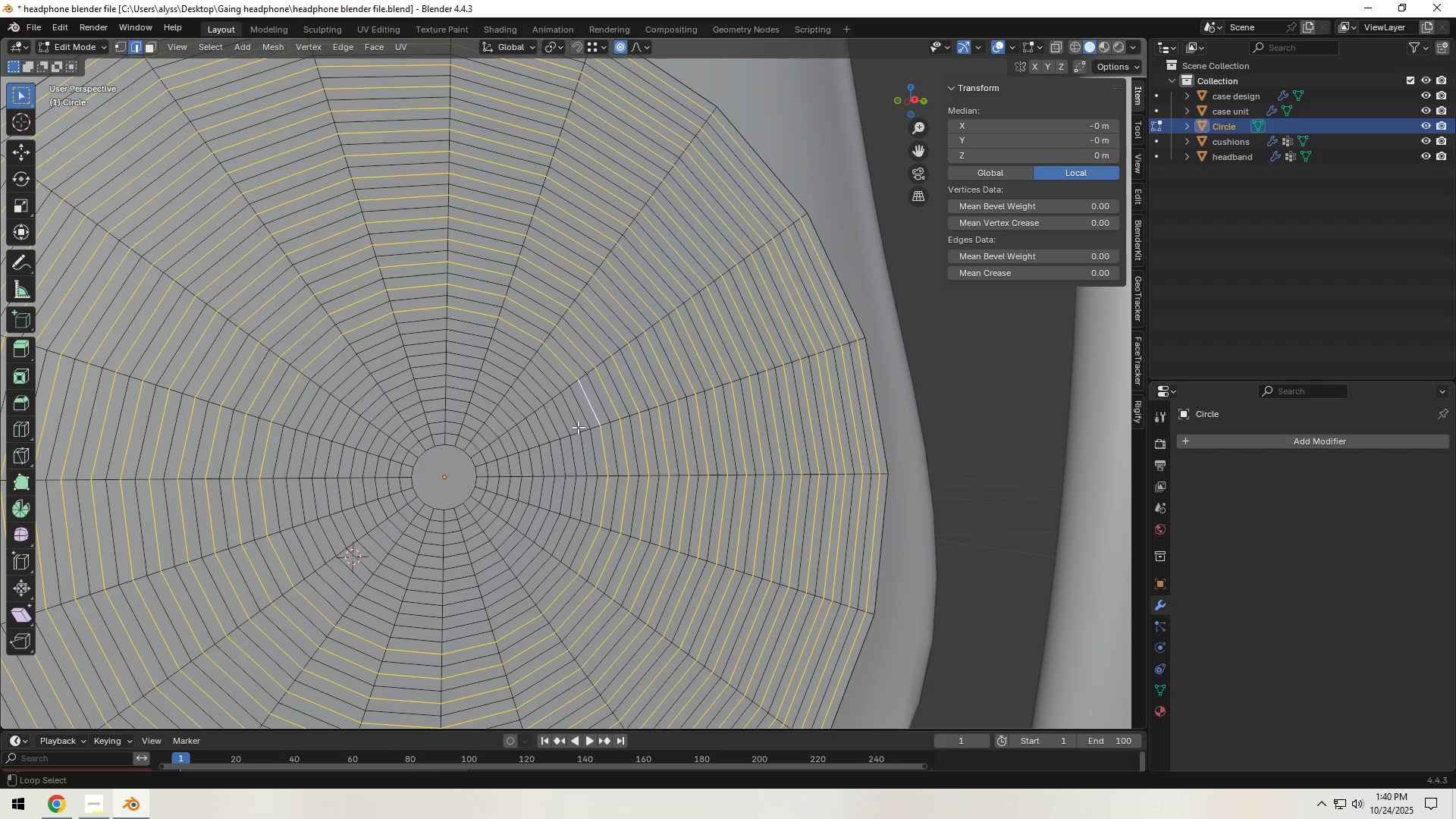 
left_click([578, 427])
 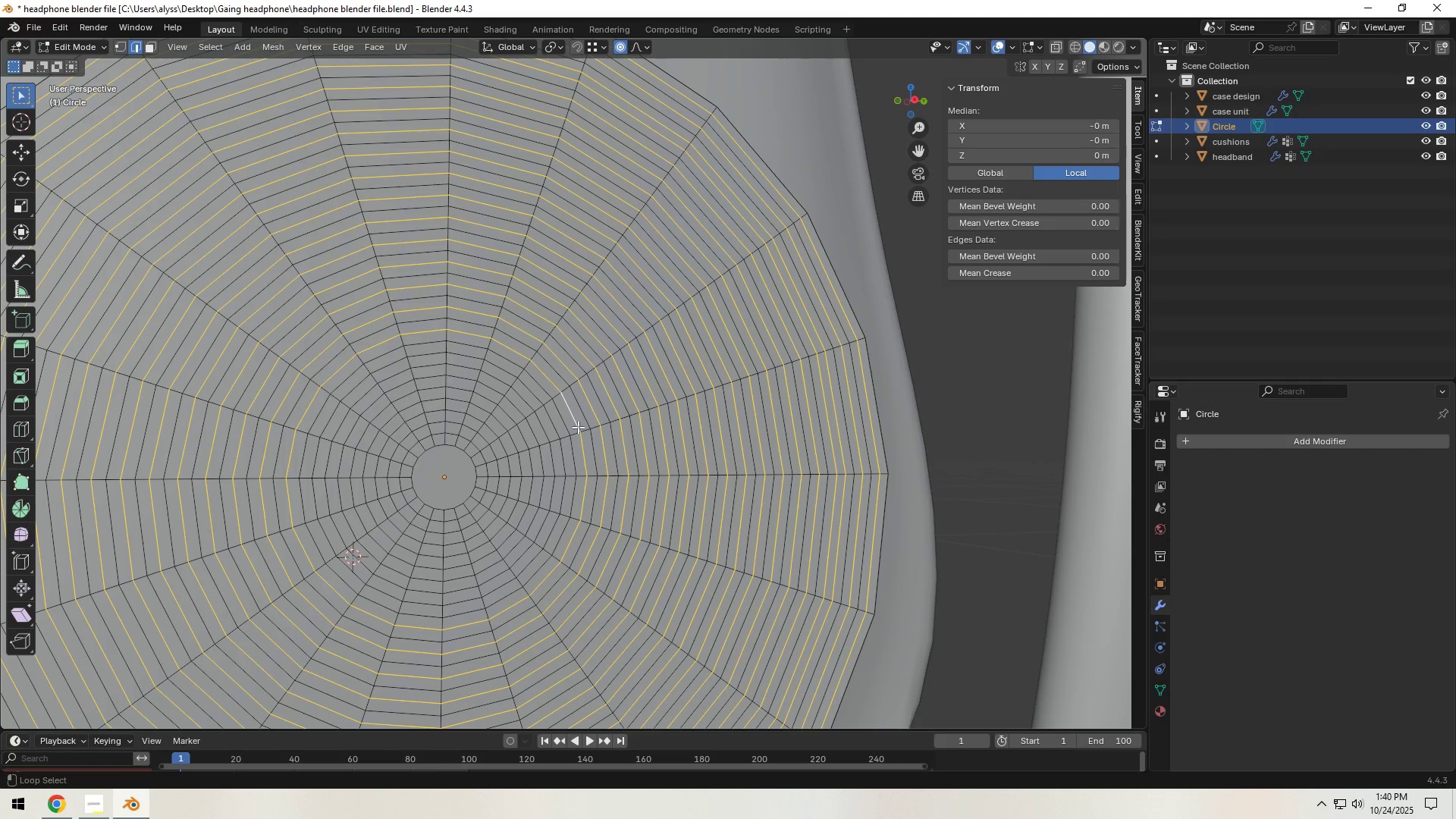 
hold_key(key=ShiftLeft, duration=1.53)
left_click([557, 432])
 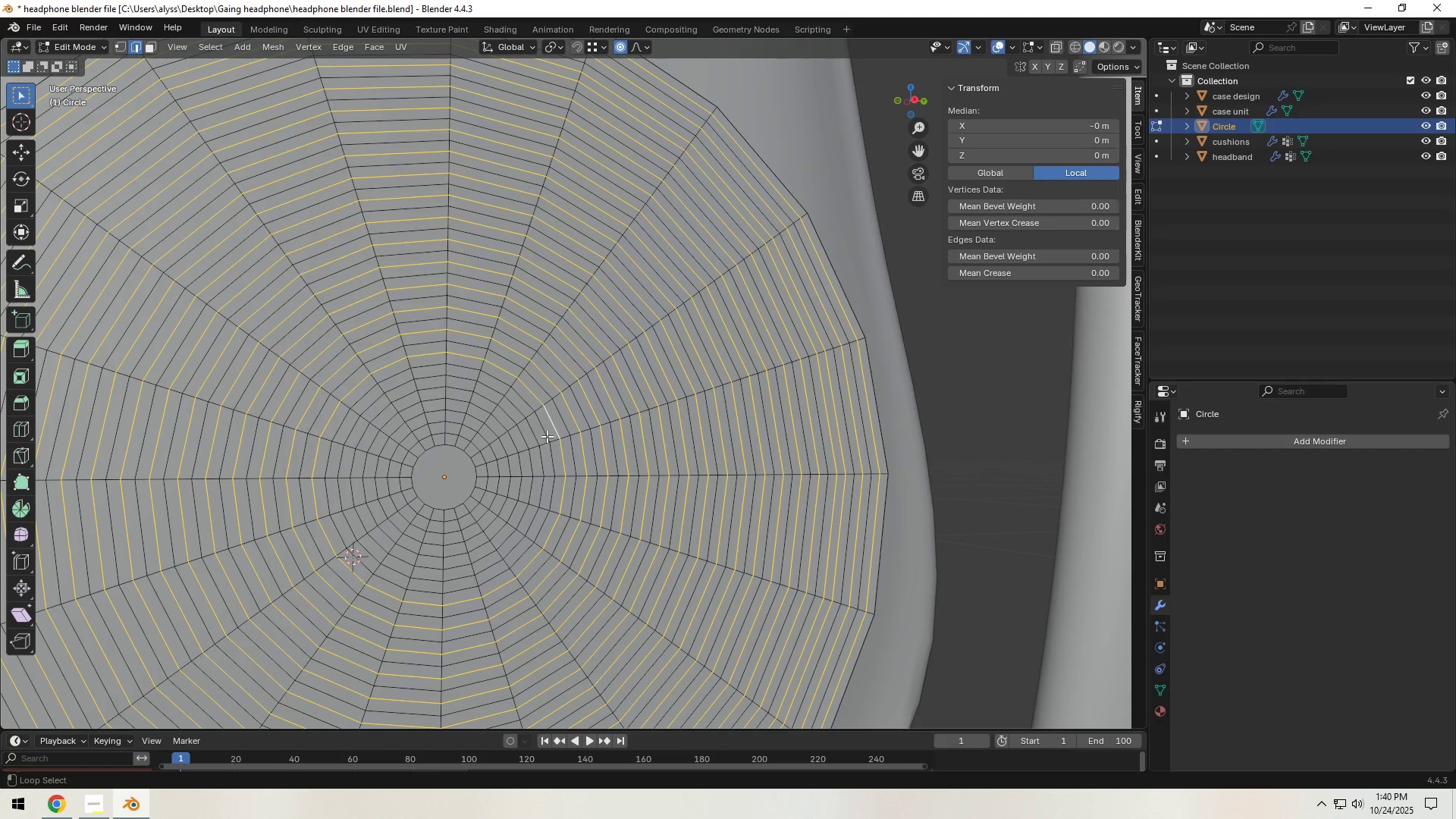 
hold_key(key=ShiftLeft, duration=1.51)
left_click([536, 444])
 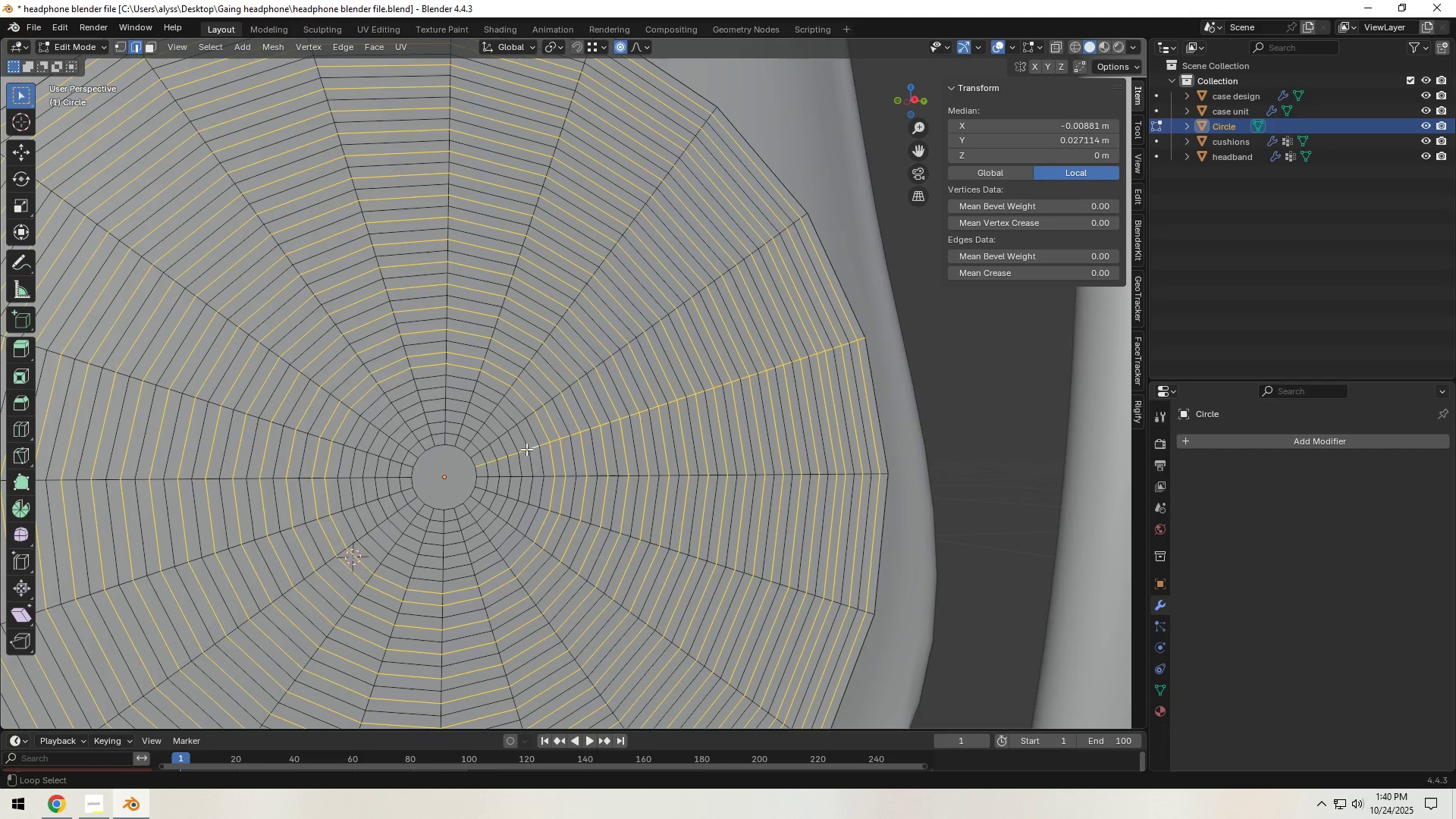 
hold_key(key=ShiftLeft, duration=0.74)
 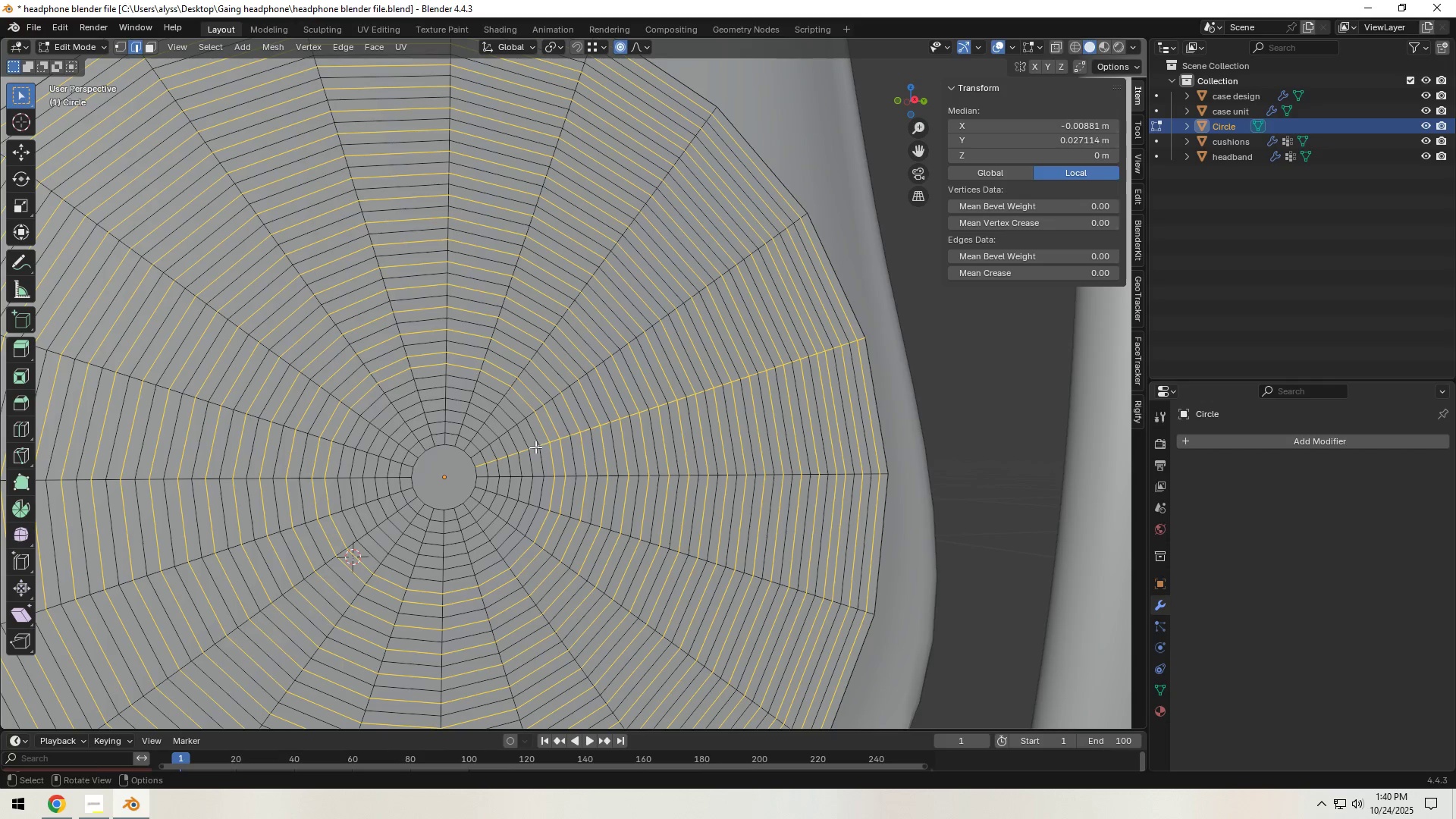 
key(Control+ControlLeft)
 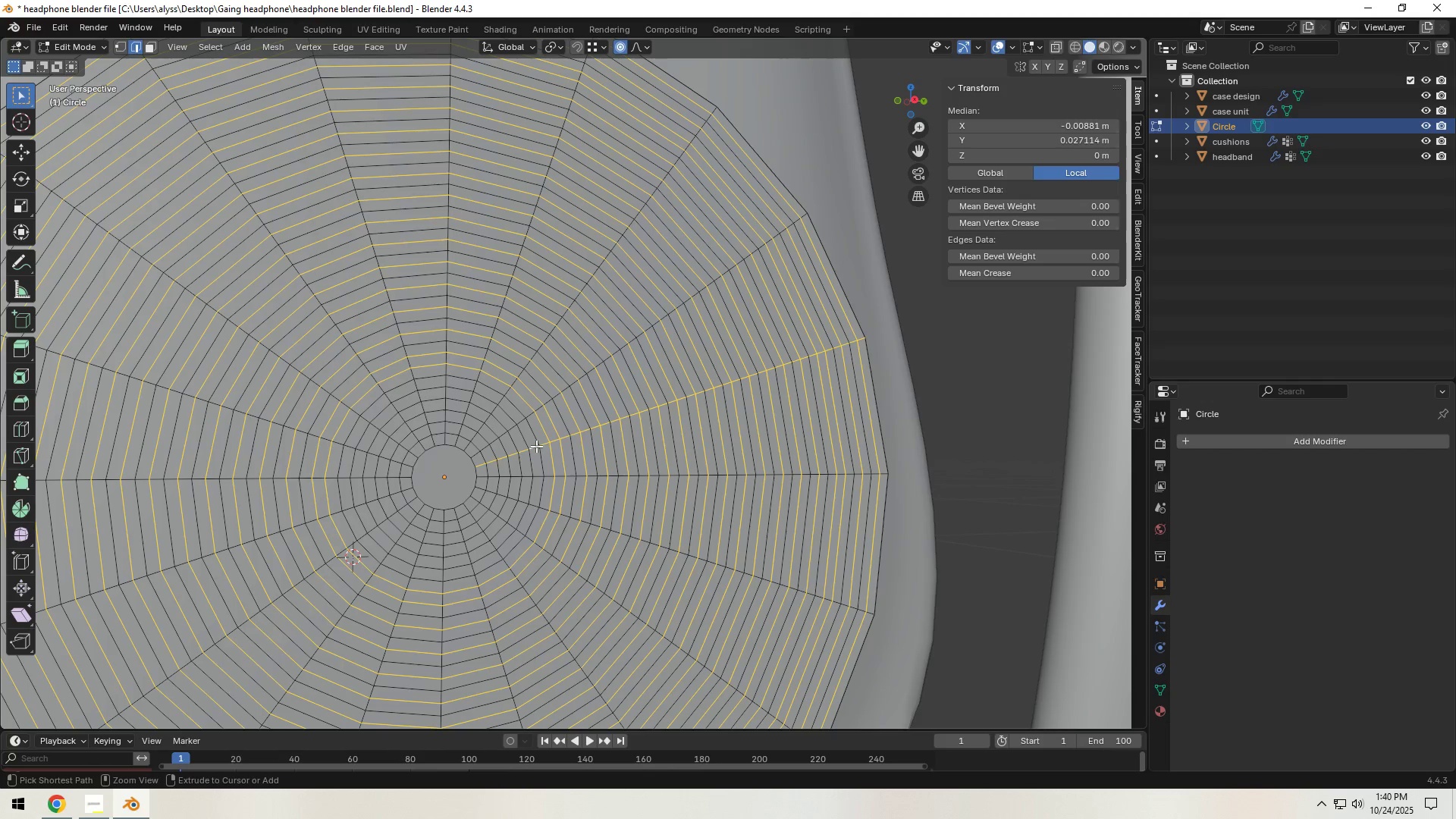 
key(Control+Z)
 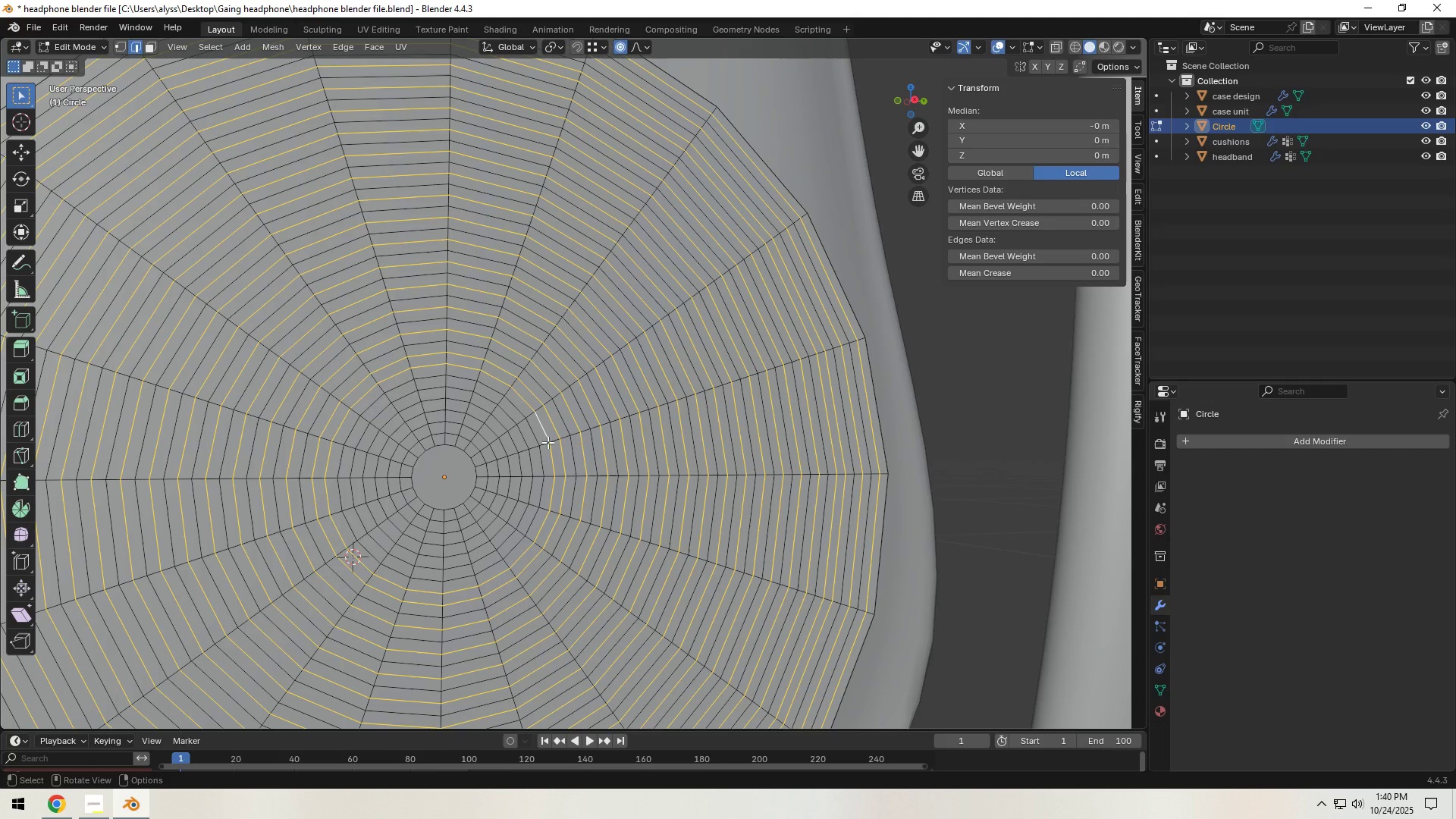 
hold_key(key=ShiftLeft, duration=10.71)
hold_key(key=AltLeft, duration=1.54)
left_click([537, 441])
 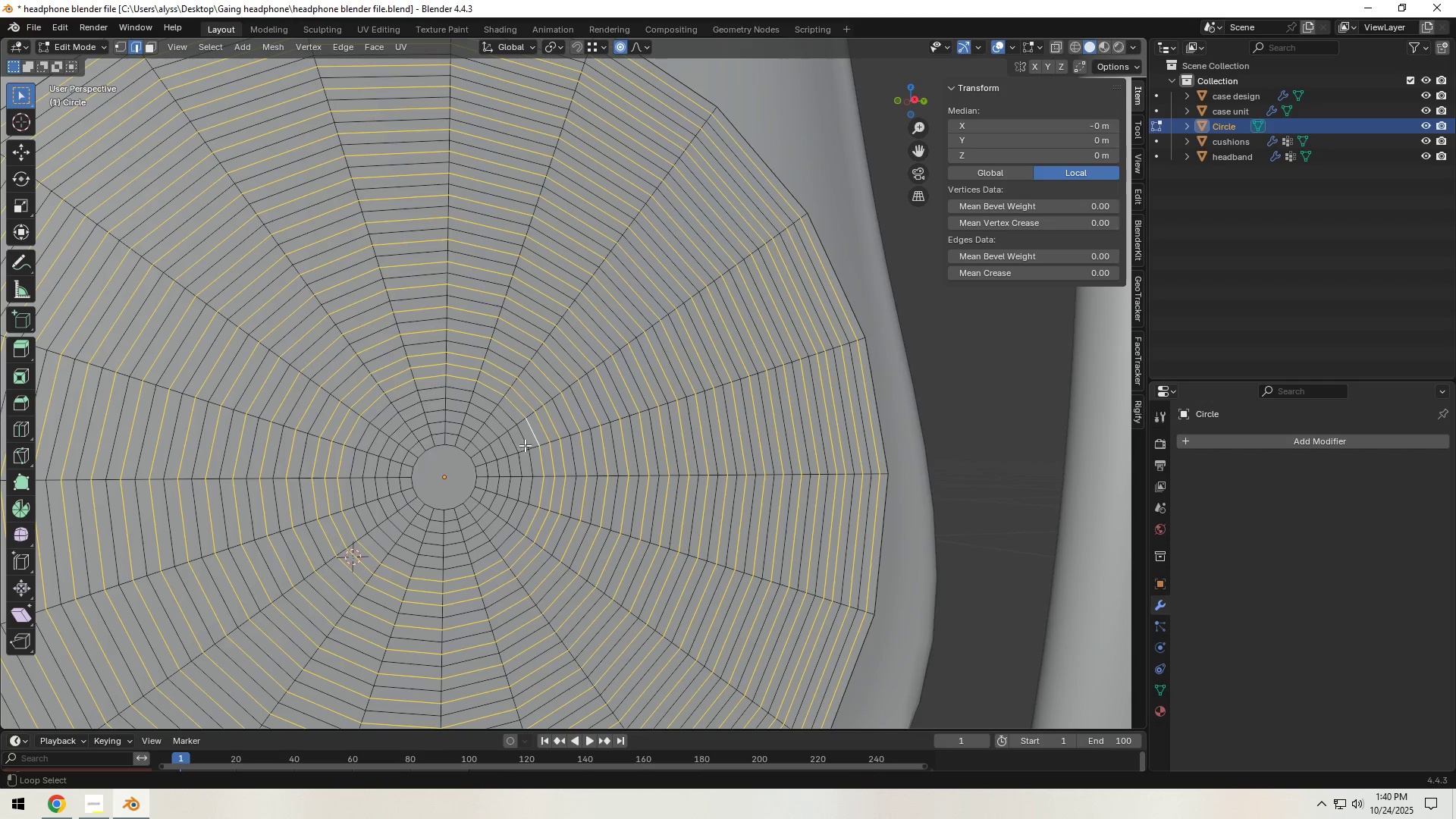 
hold_key(key=AltLeft, duration=1.52)
left_click([519, 447])
 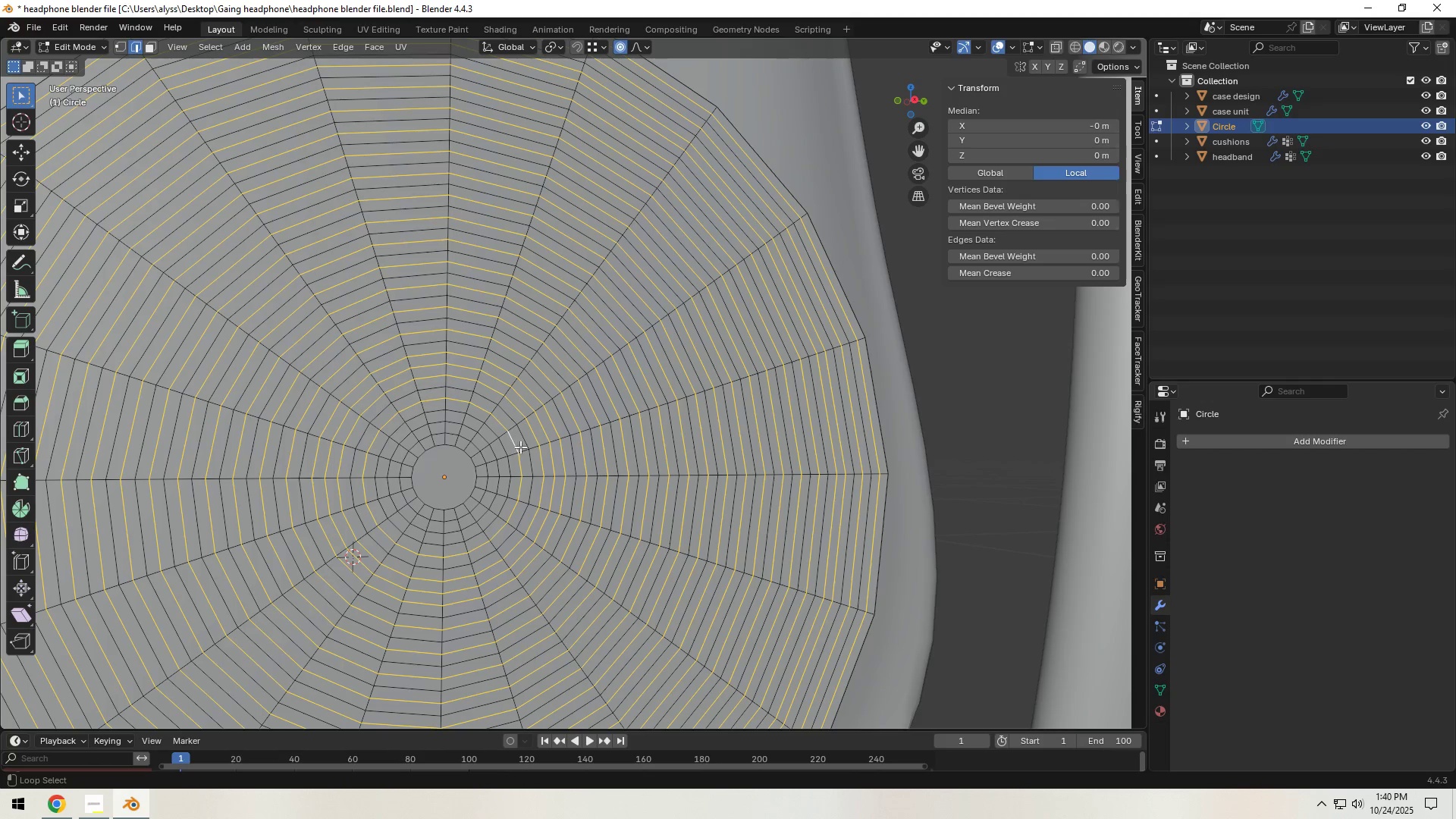 
hold_key(key=AltLeft, duration=1.52)
left_click([536, 440])
 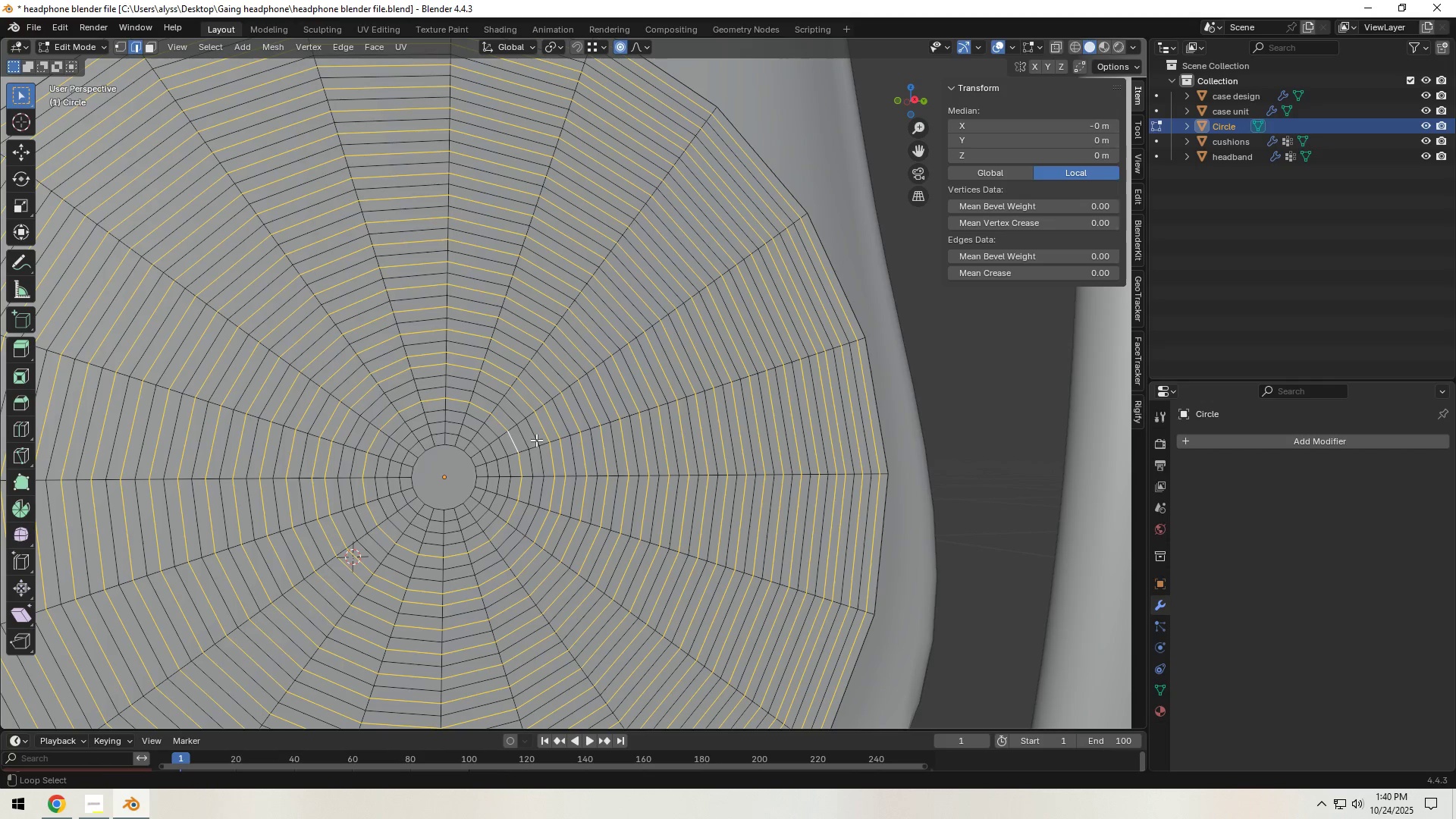 
hold_key(key=AltLeft, duration=1.5)
left_click([526, 443])
 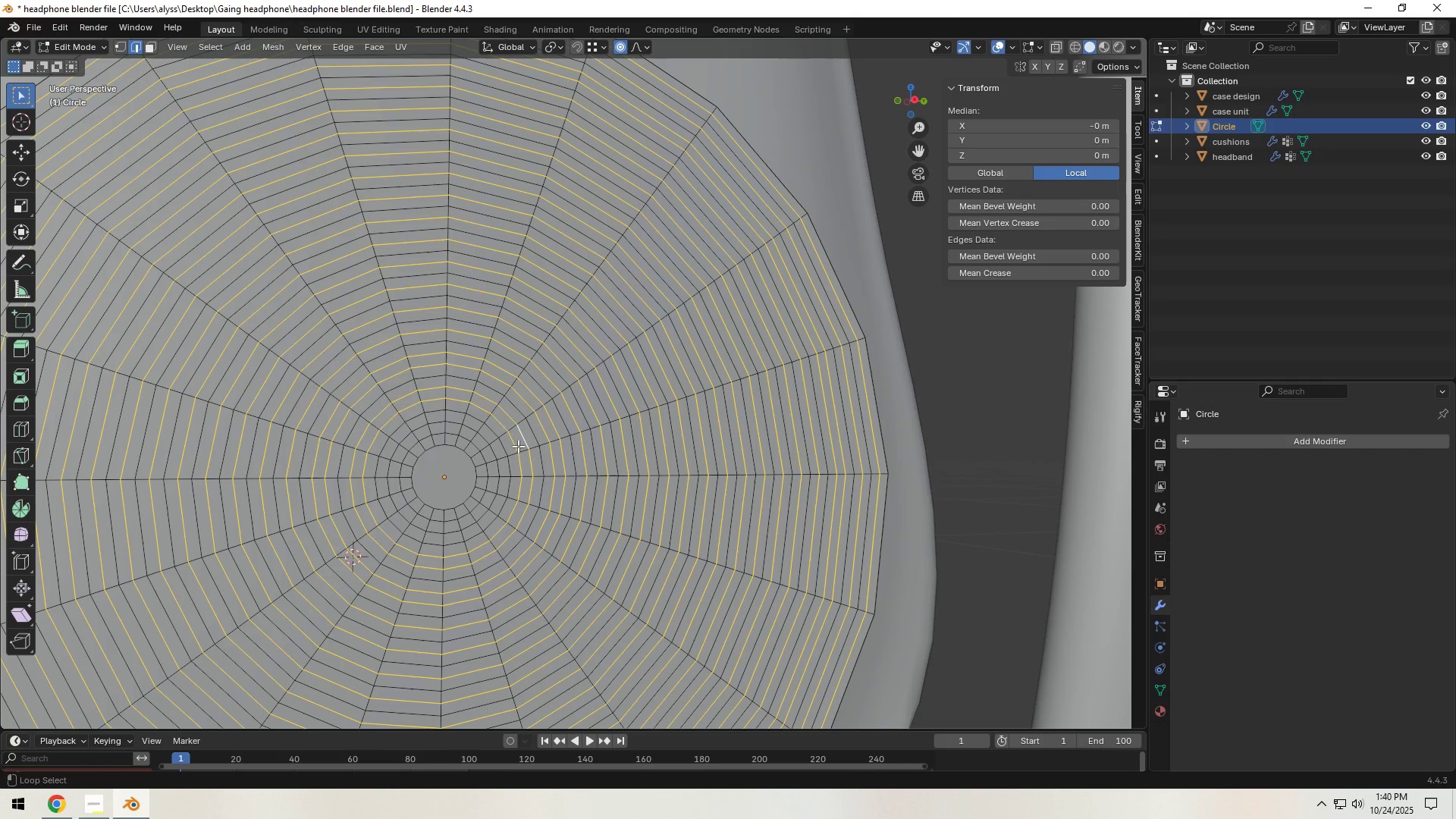 
left_click([518, 446])
 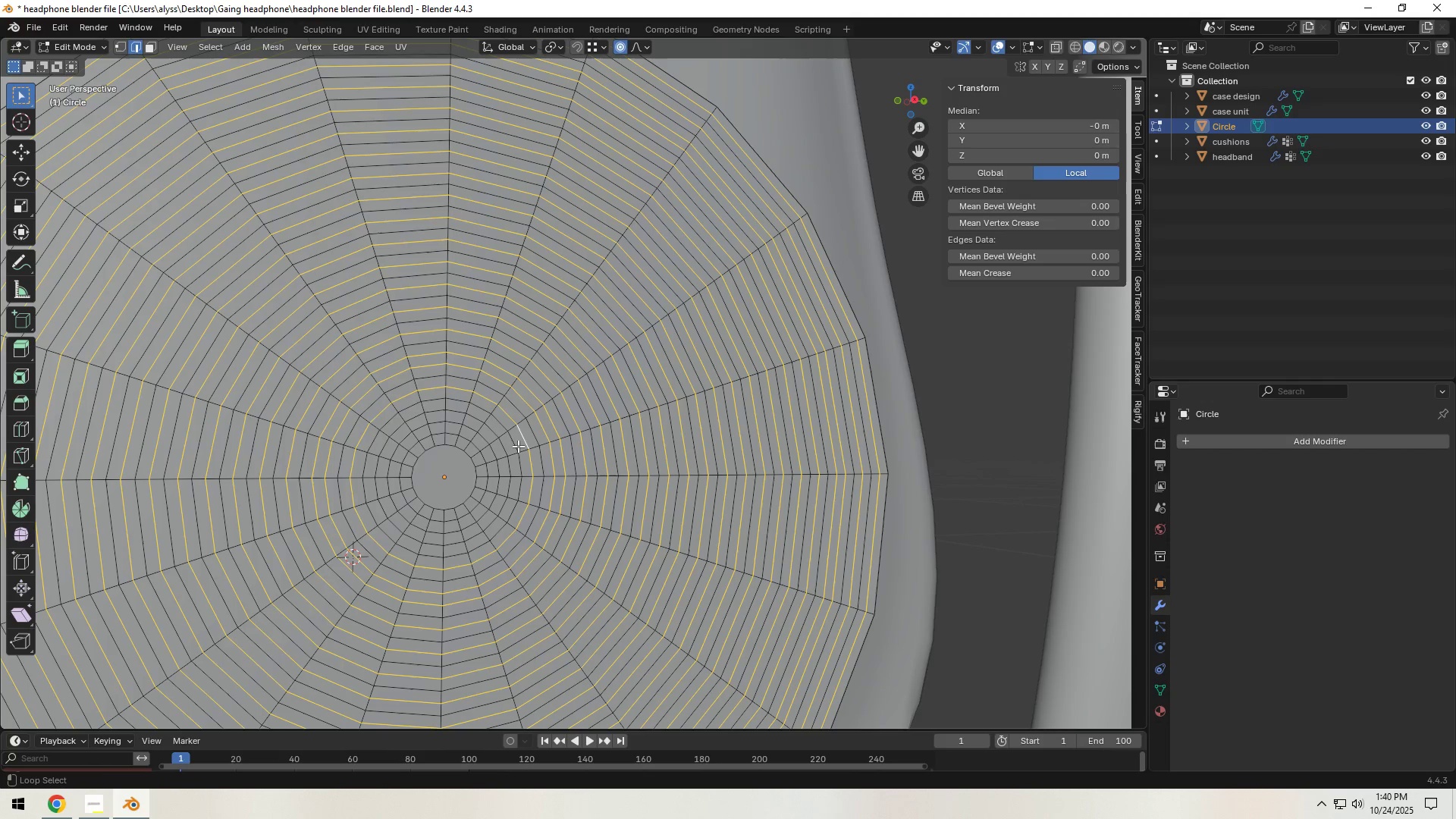 
hold_key(key=AltLeft, duration=1.52)
left_click([506, 450])
 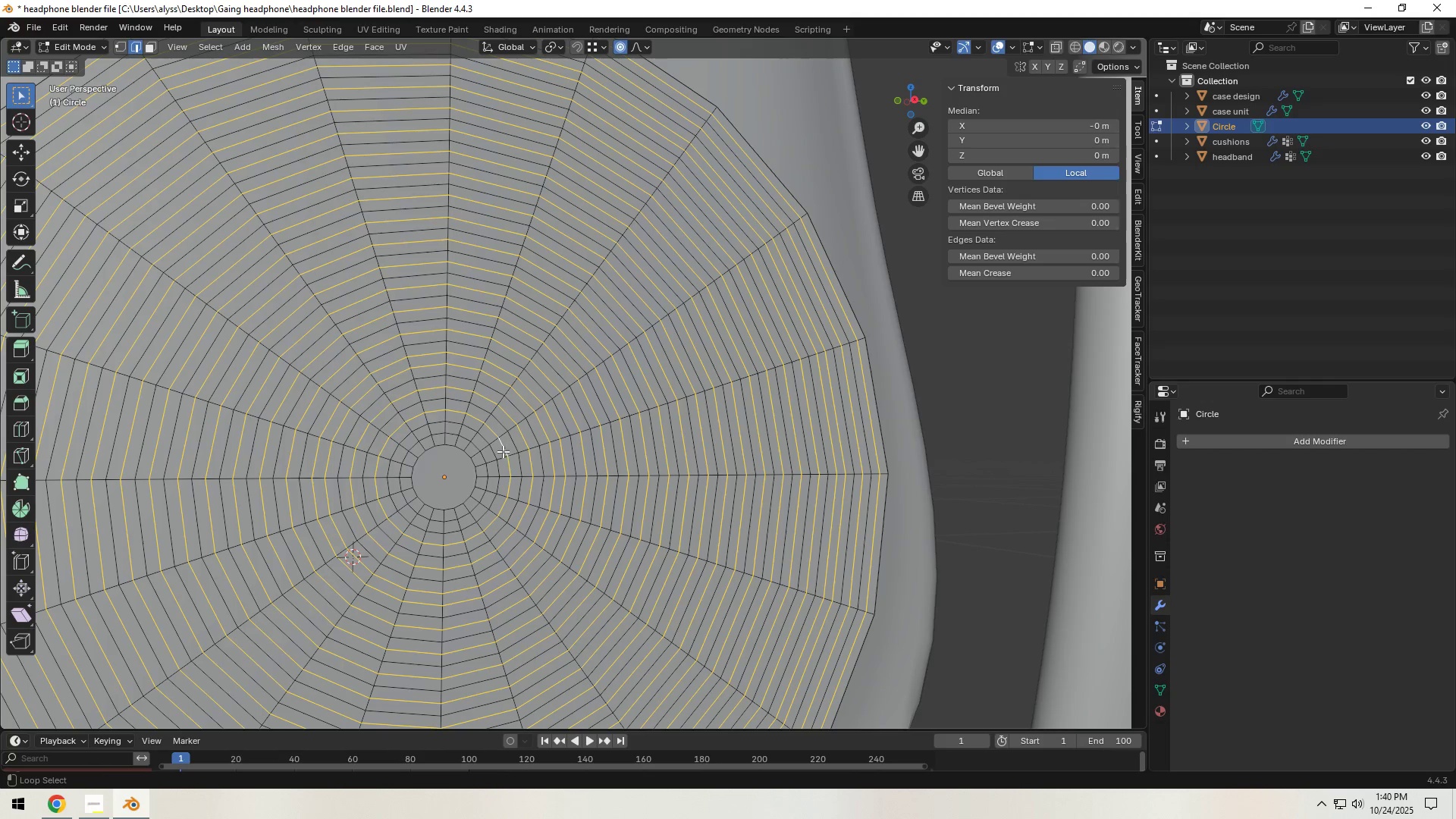 
hold_key(key=AltLeft, duration=1.51)
 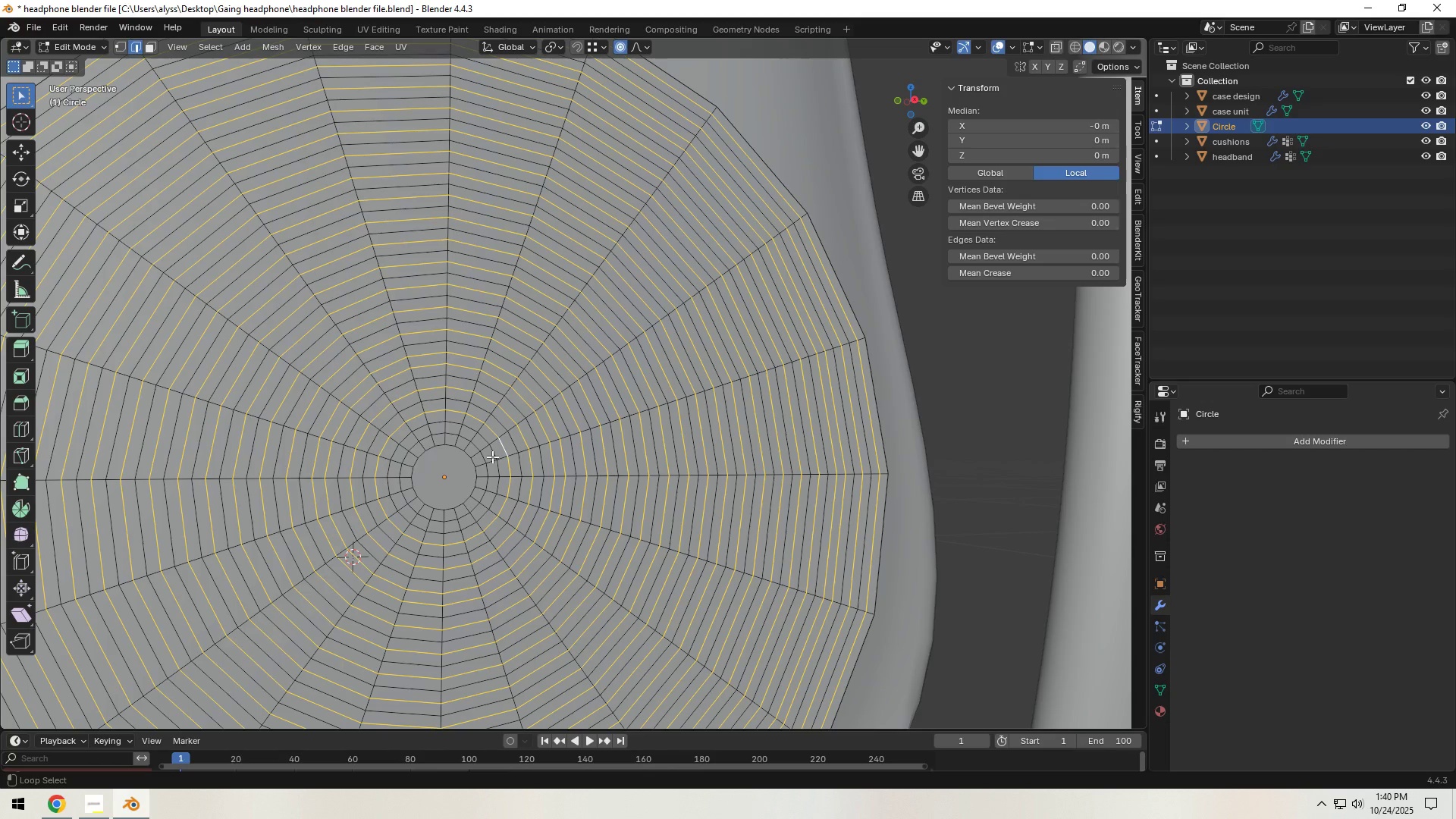 
hold_key(key=AltLeft, duration=1.35)
left_click([484, 460])
 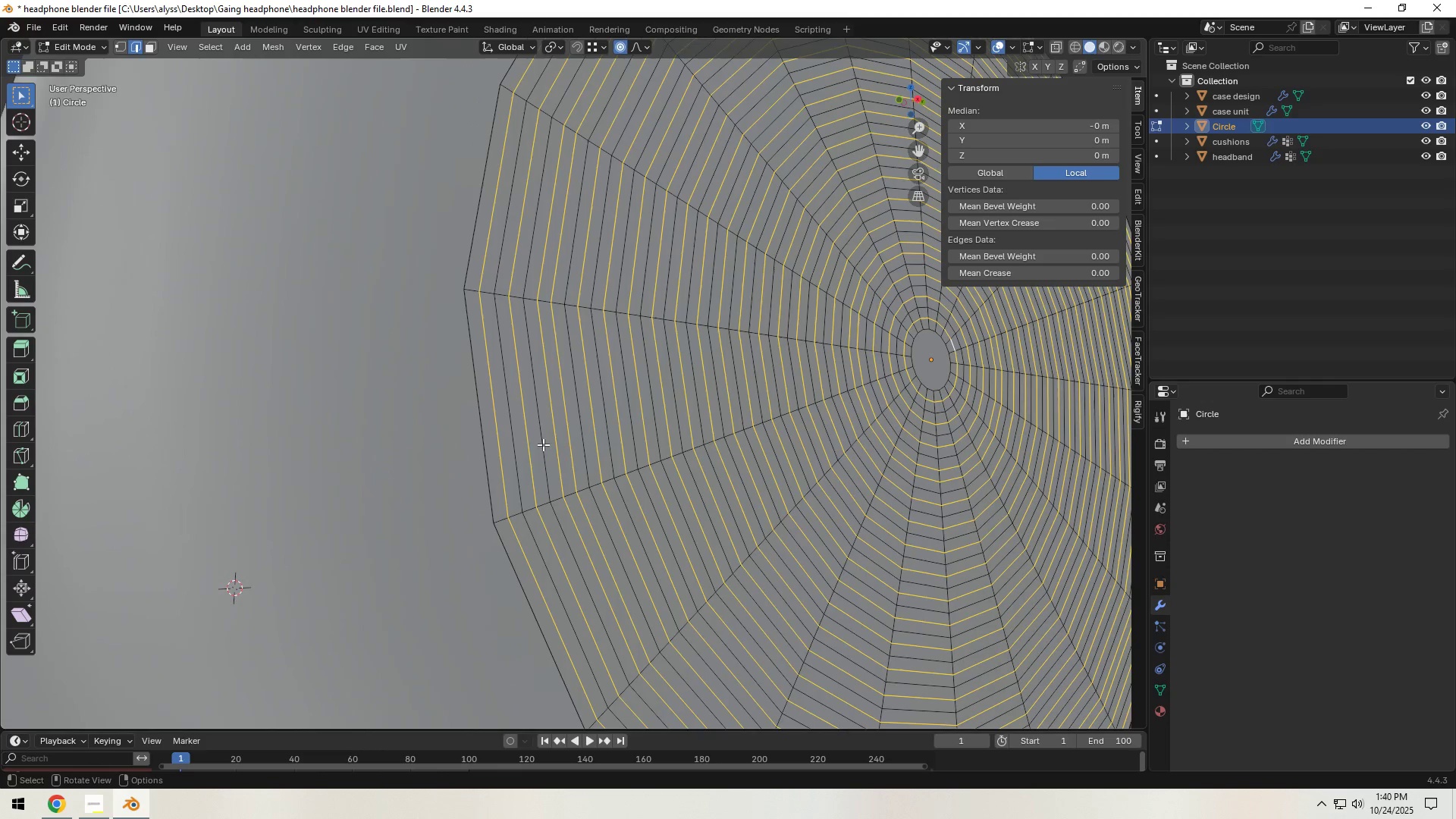 
scroll: coordinate [557, 444], scroll_direction: down, amount: 1.0
 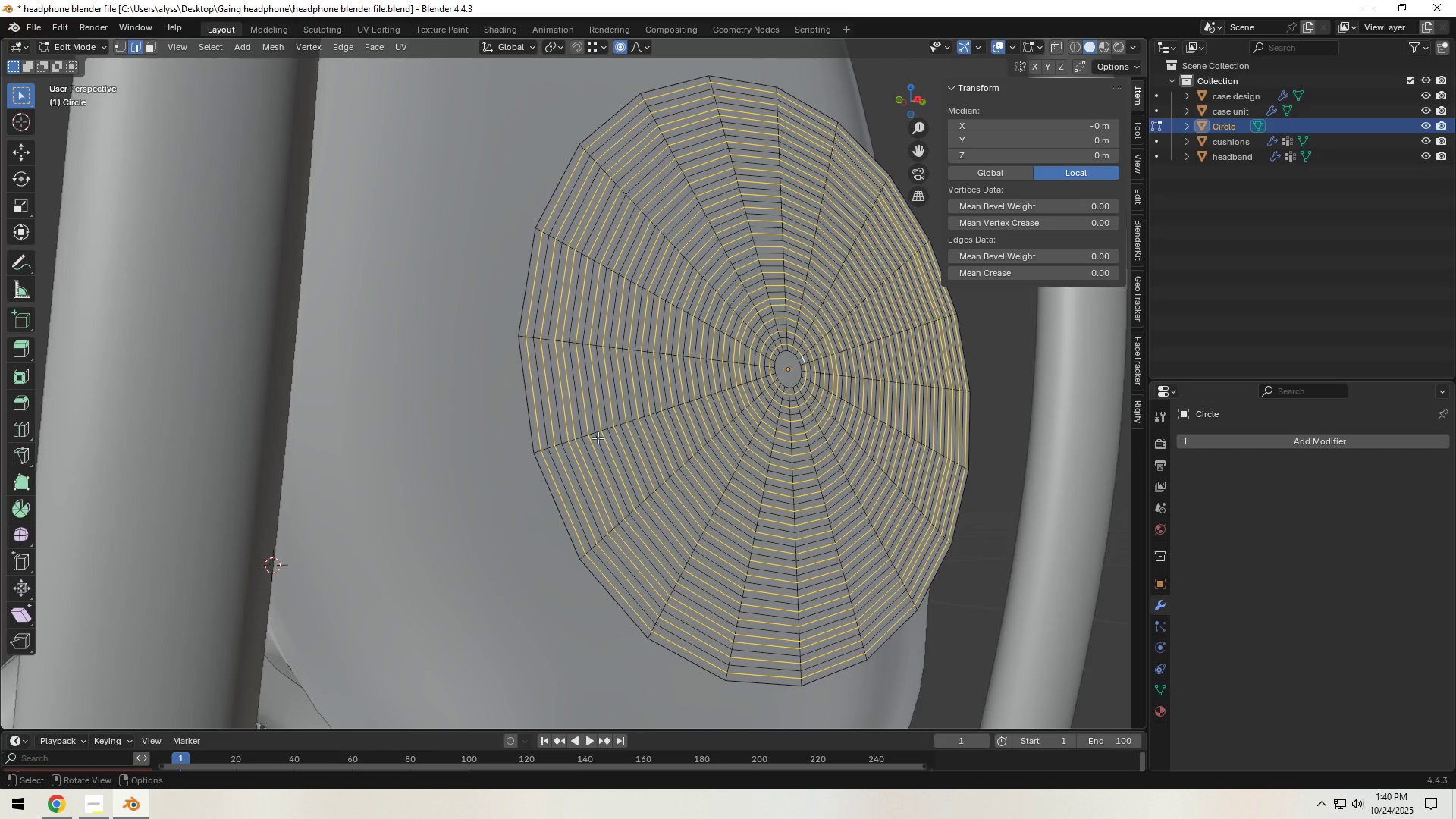 
hold_key(key=ShiftLeft, duration=0.49)
 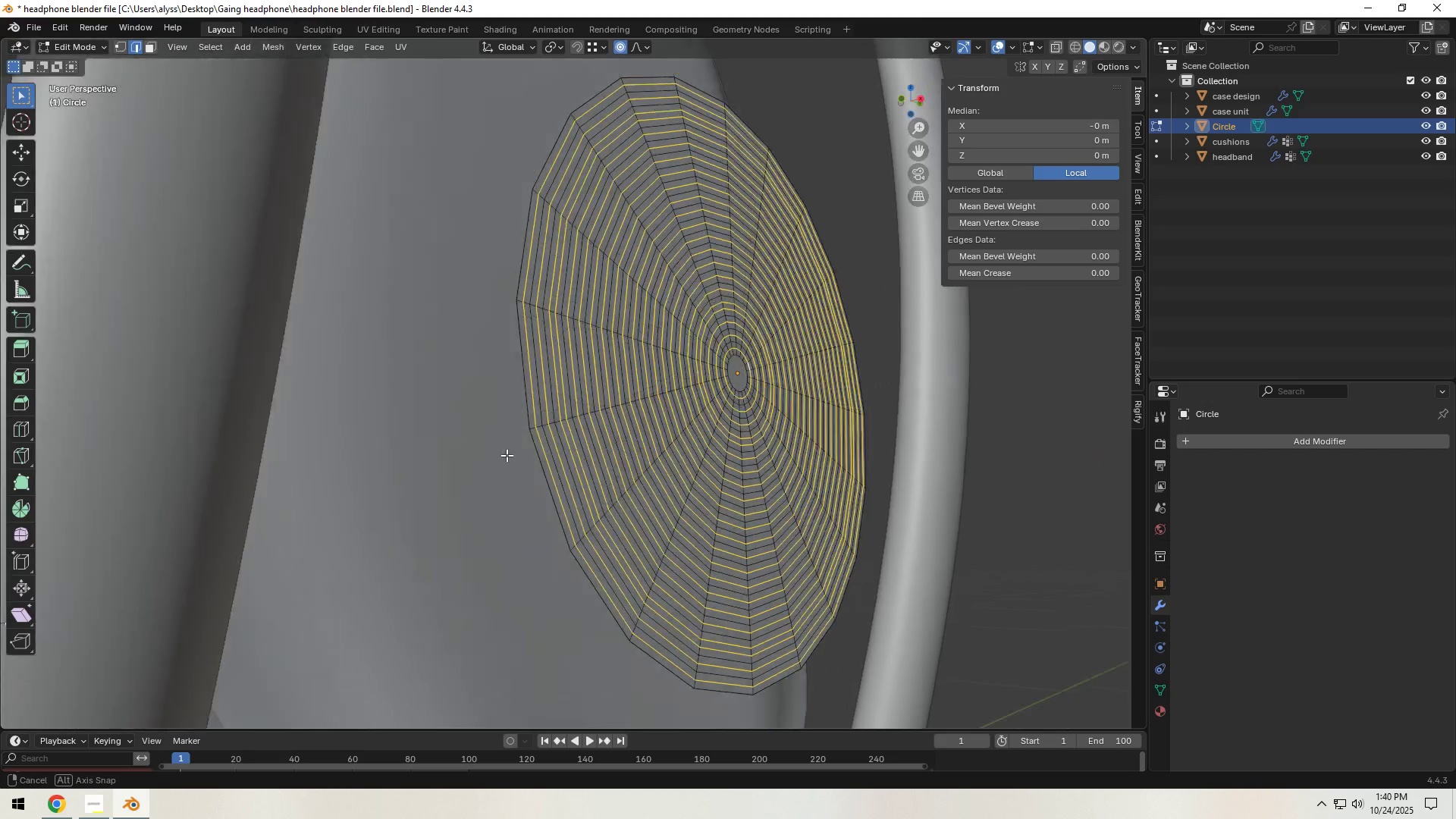 
key(Shift+ShiftLeft)
 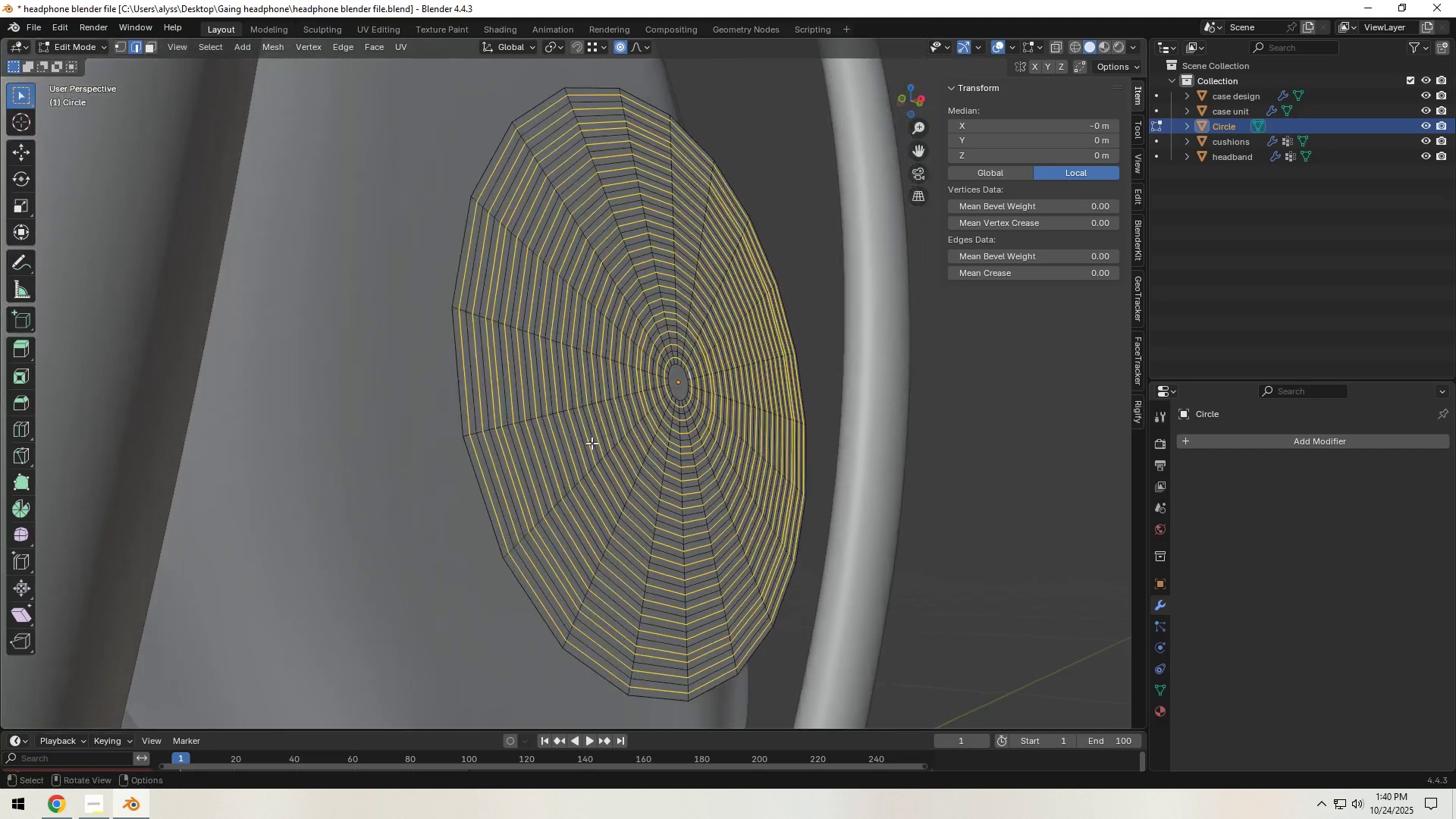 
key(Backquote)
 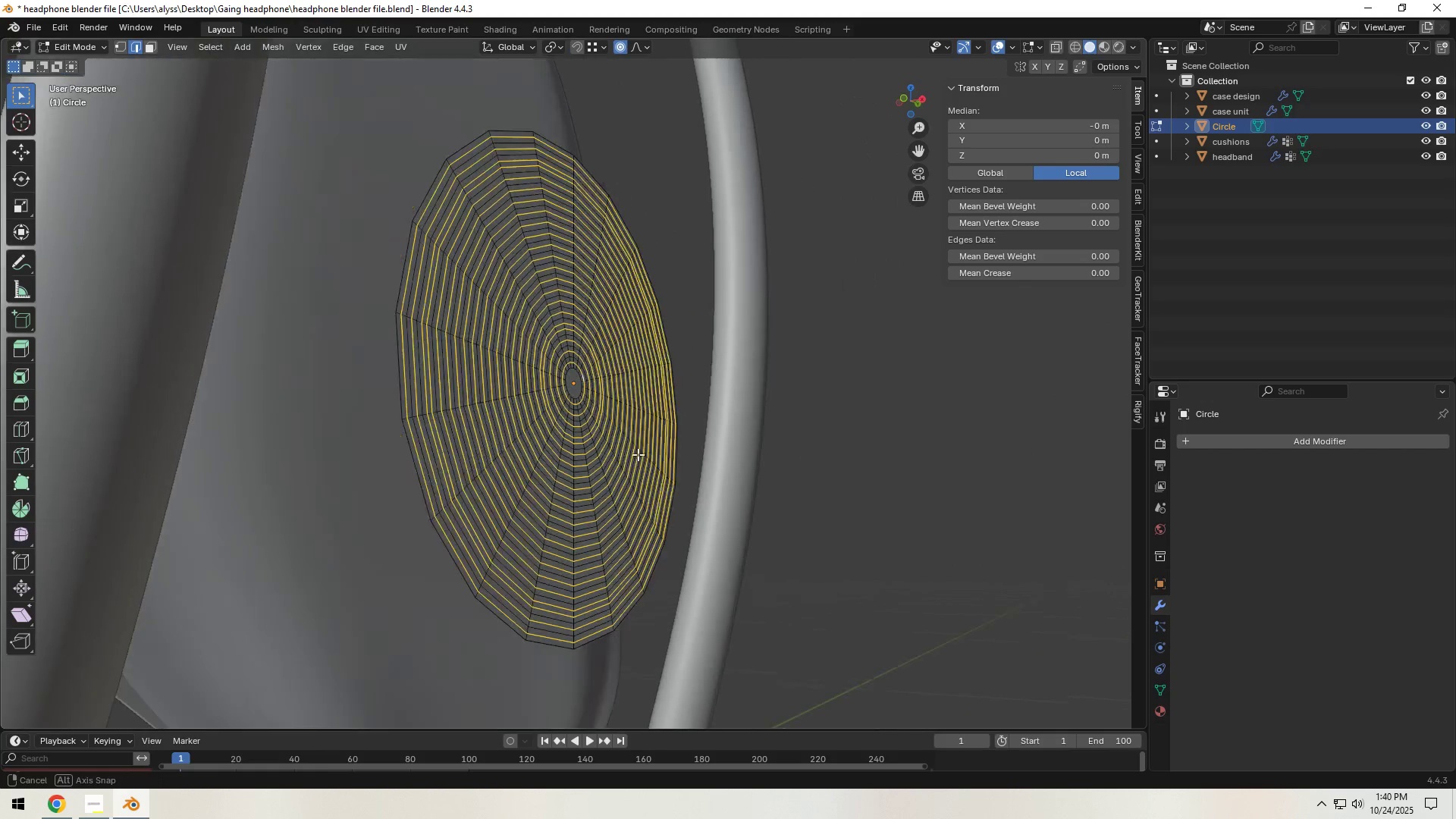 
scroll: coordinate [639, 454], scroll_direction: up, amount: 1.0
 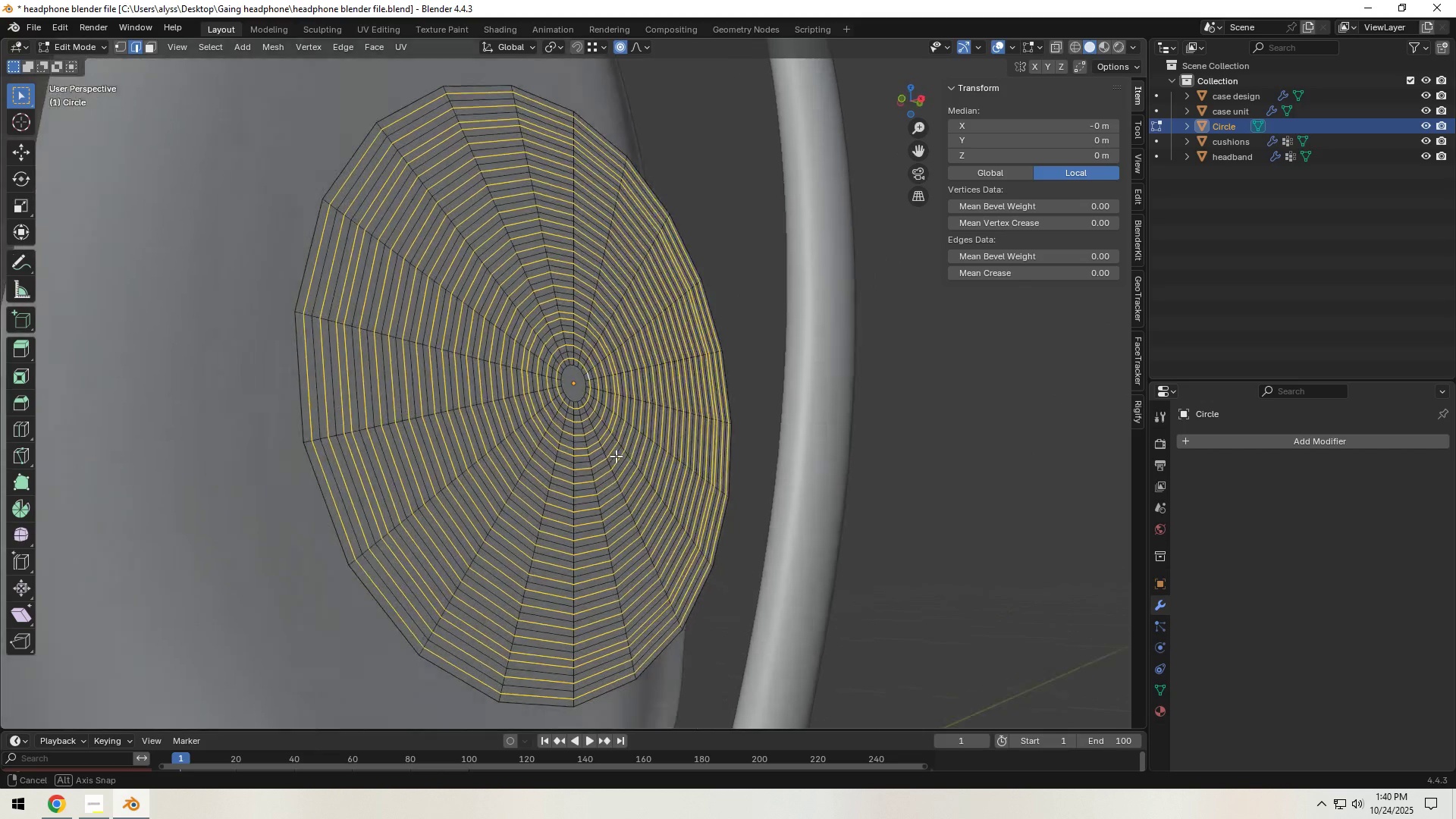 
hold_key(key=Backquote, duration=0.36)
 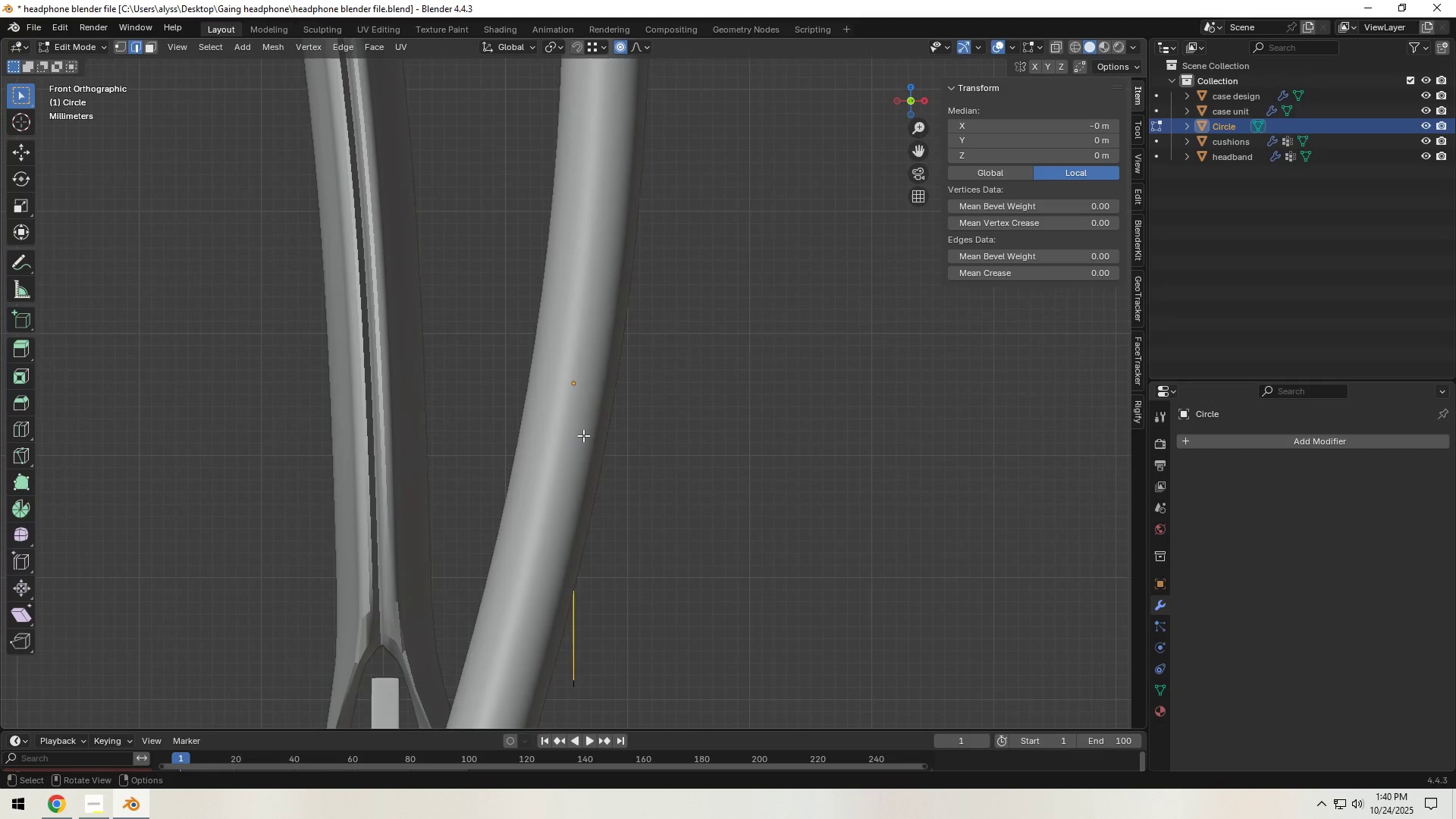 
key(Backquote)
 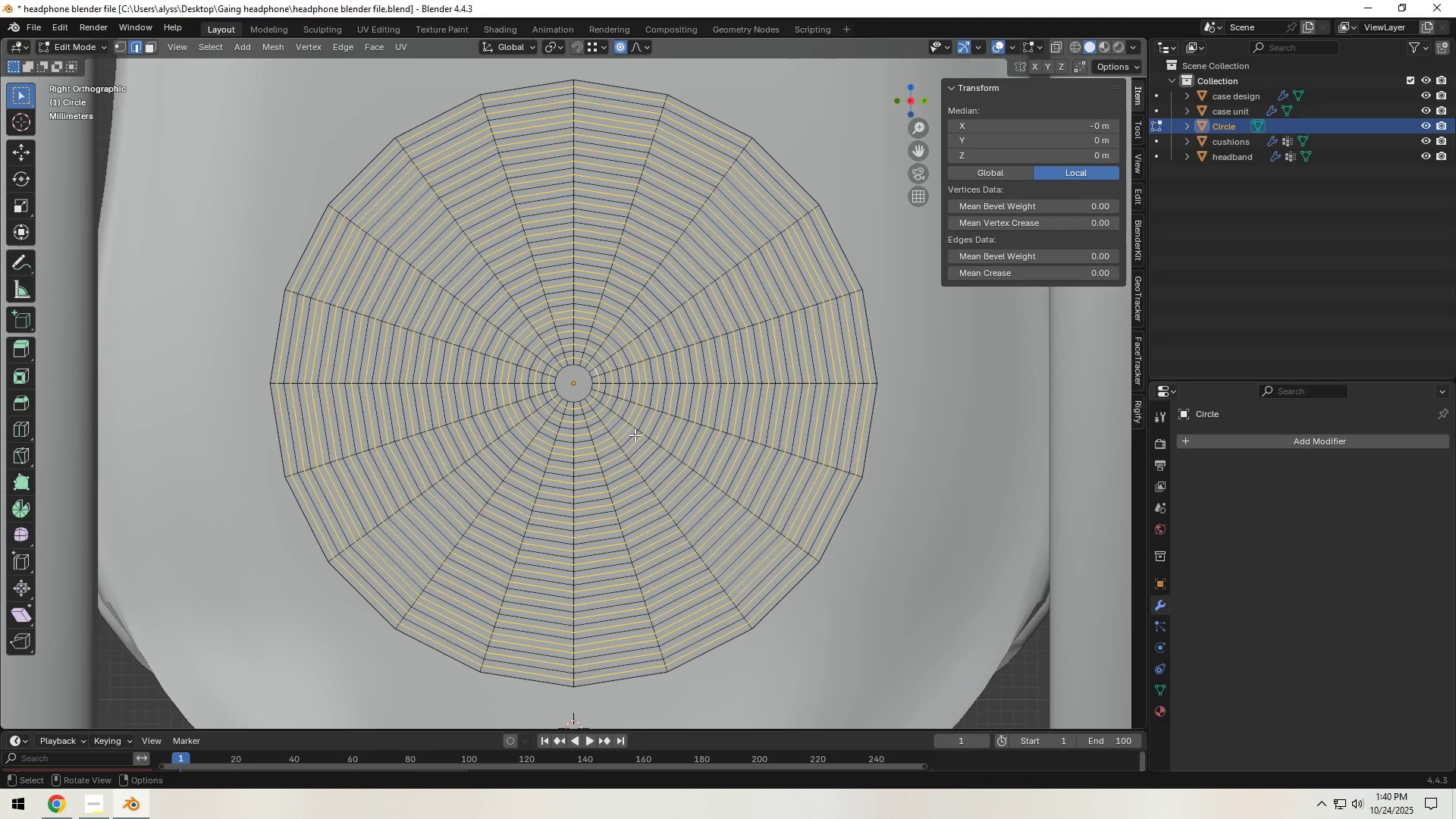 
hold_key(key=ShiftLeft, duration=0.5)
 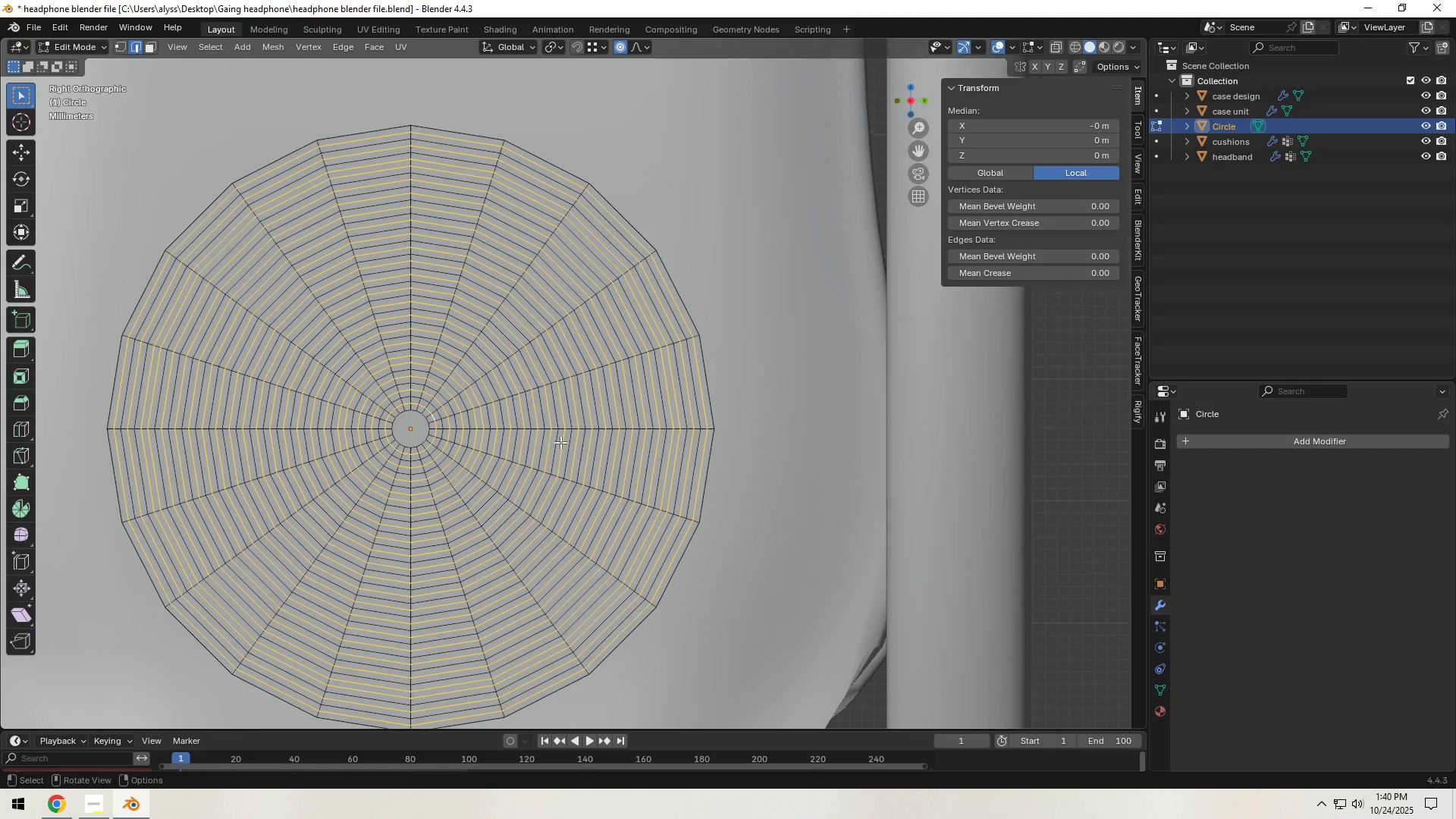 
scroll: coordinate [561, 441], scroll_direction: up, amount: 2.0
 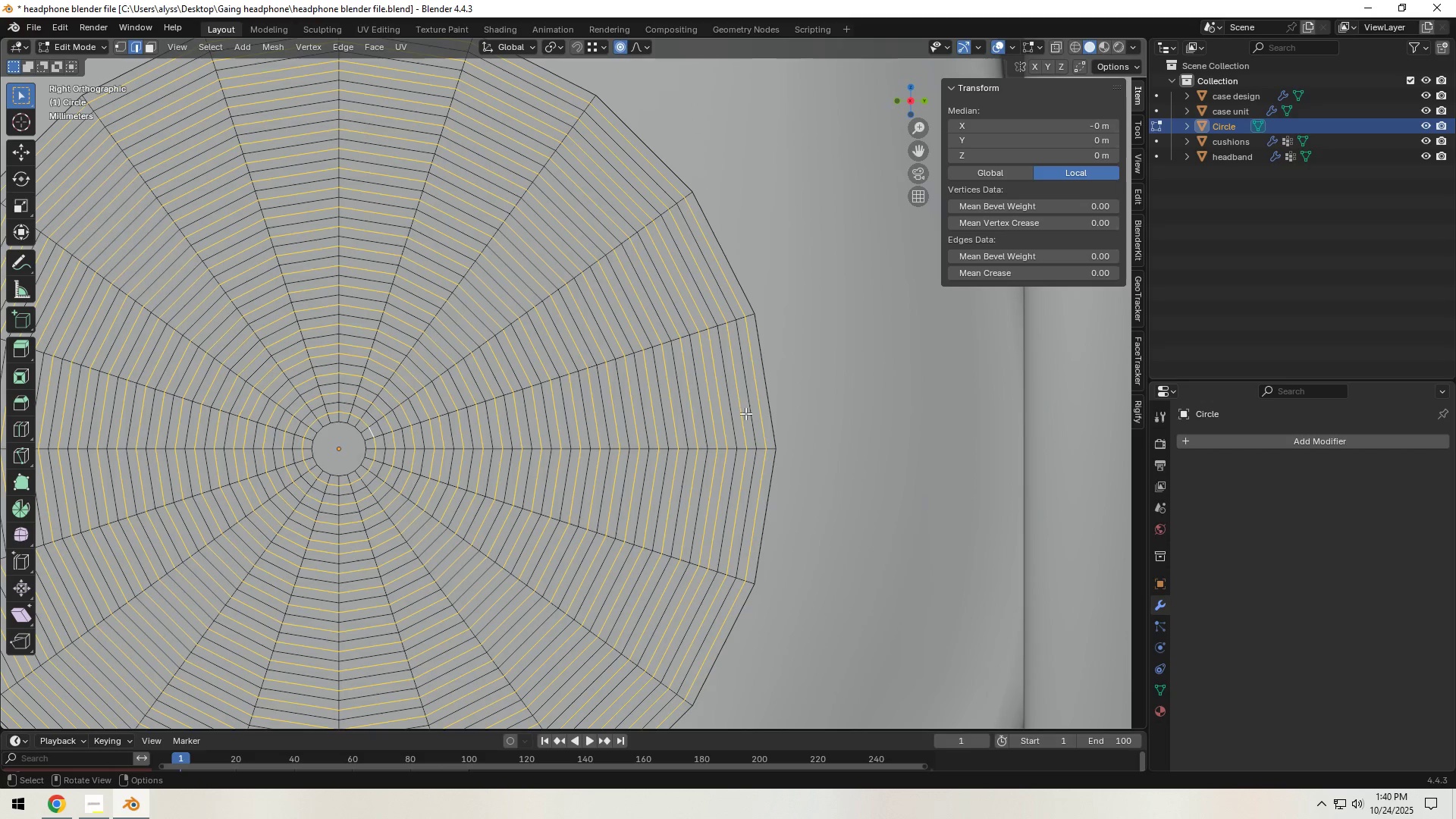 
left_click([755, 397])
 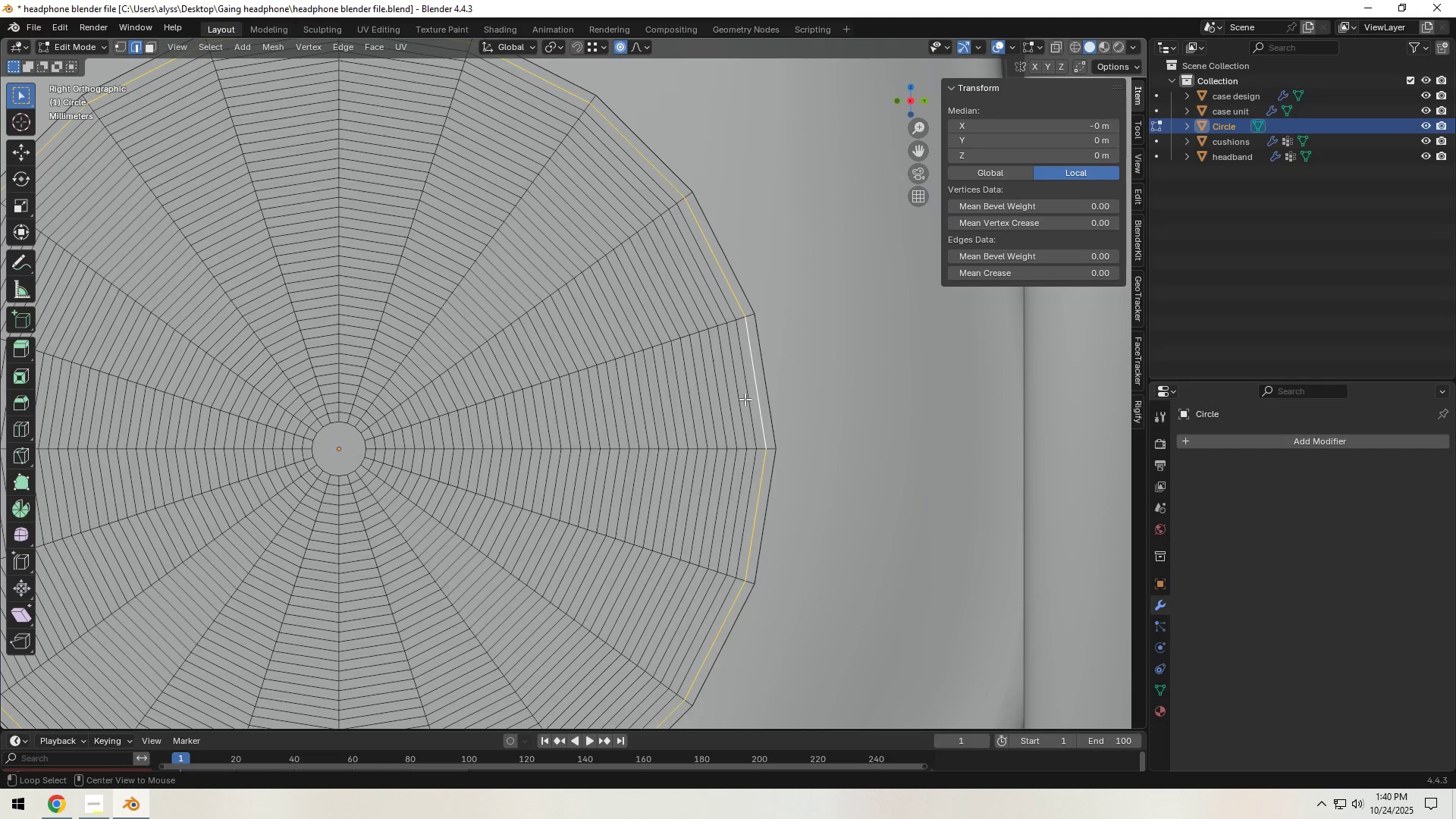 
hold_key(key=ShiftLeft, duration=1.54)
 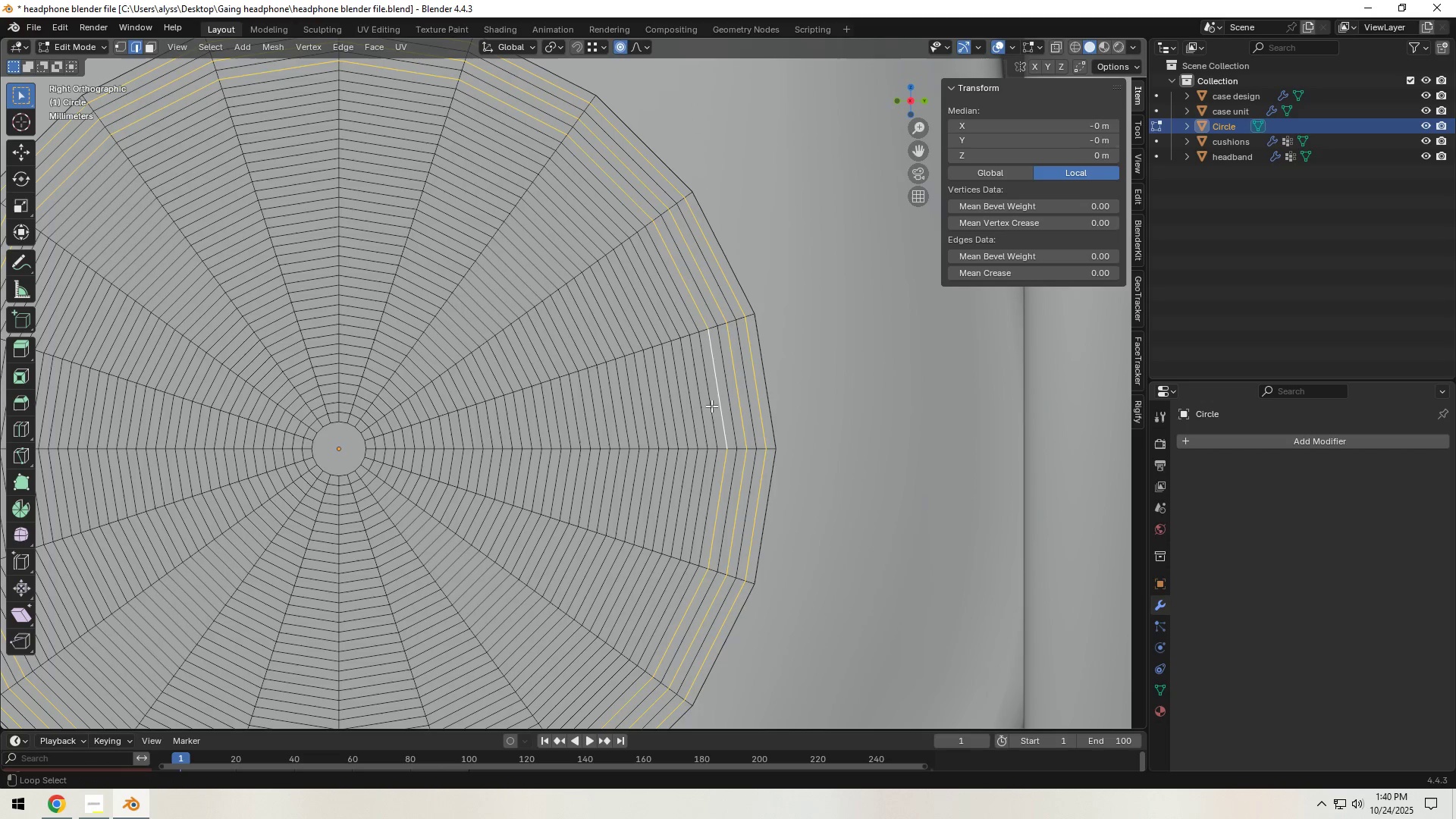 
hold_key(key=ShiftLeft, duration=1.5)
left_click([720, 403])
 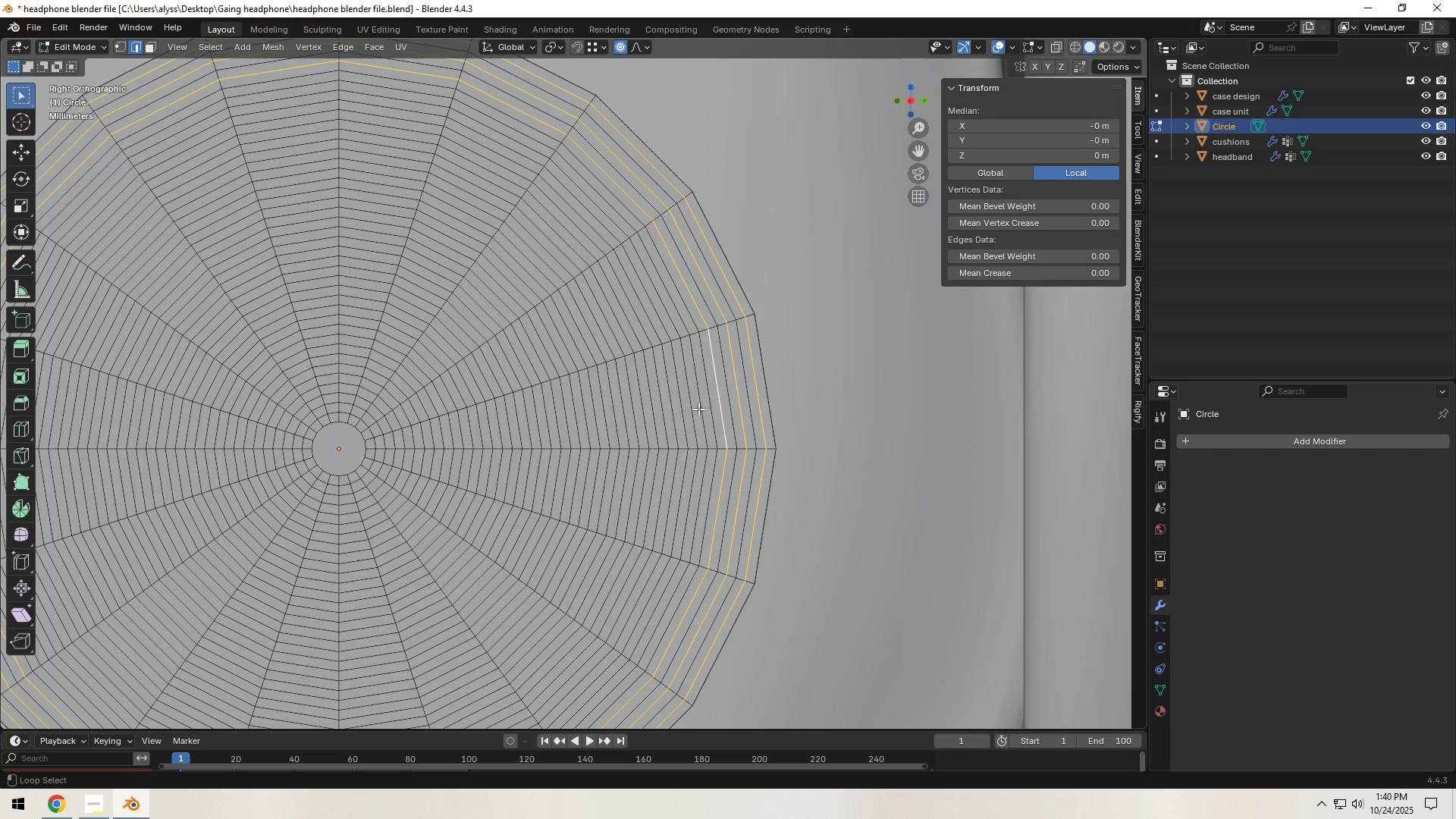 
hold_key(key=ShiftLeft, duration=1.52)
left_click([698, 409])
 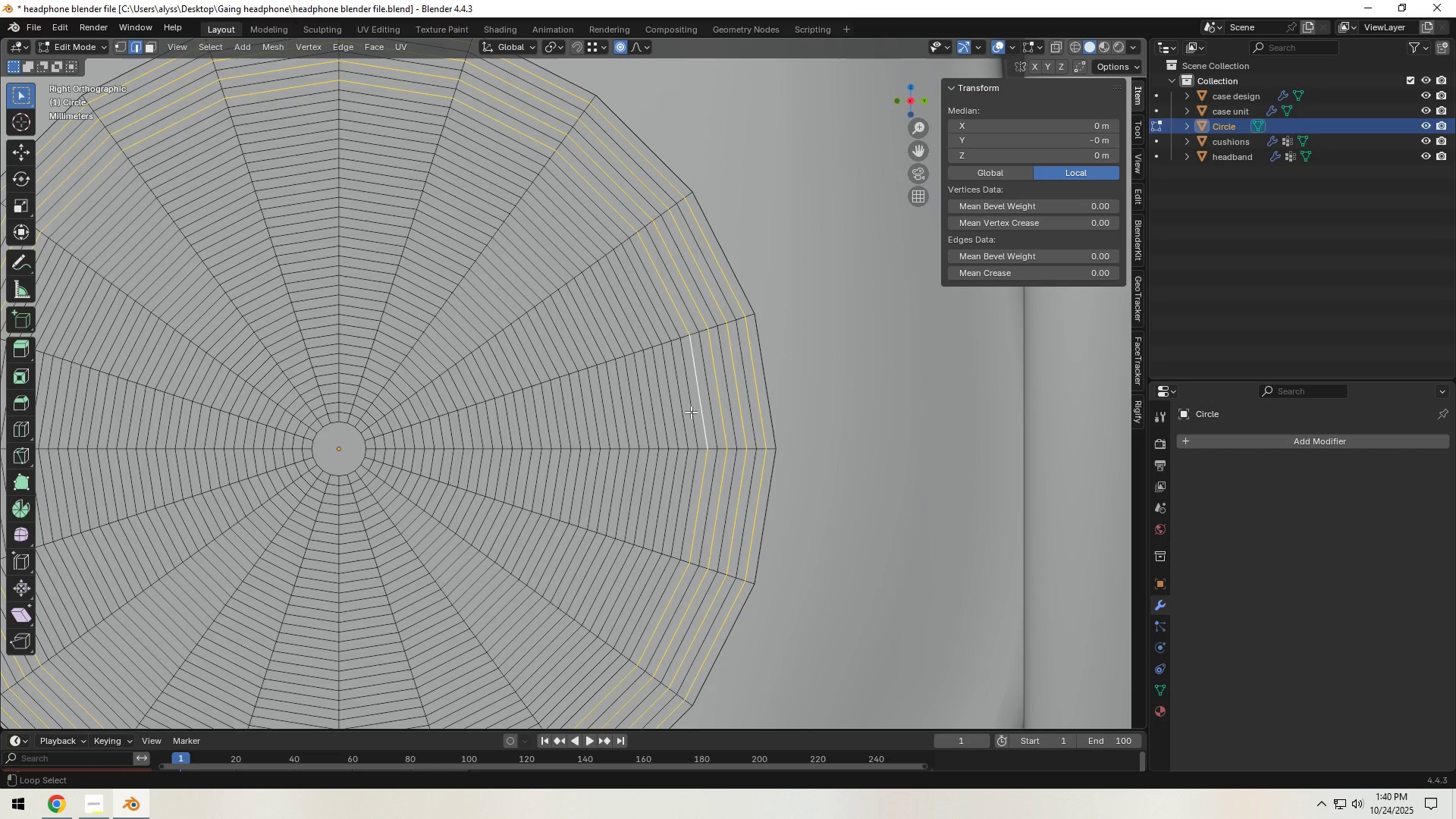 
hold_key(key=ShiftLeft, duration=1.52)
left_click([683, 416])
 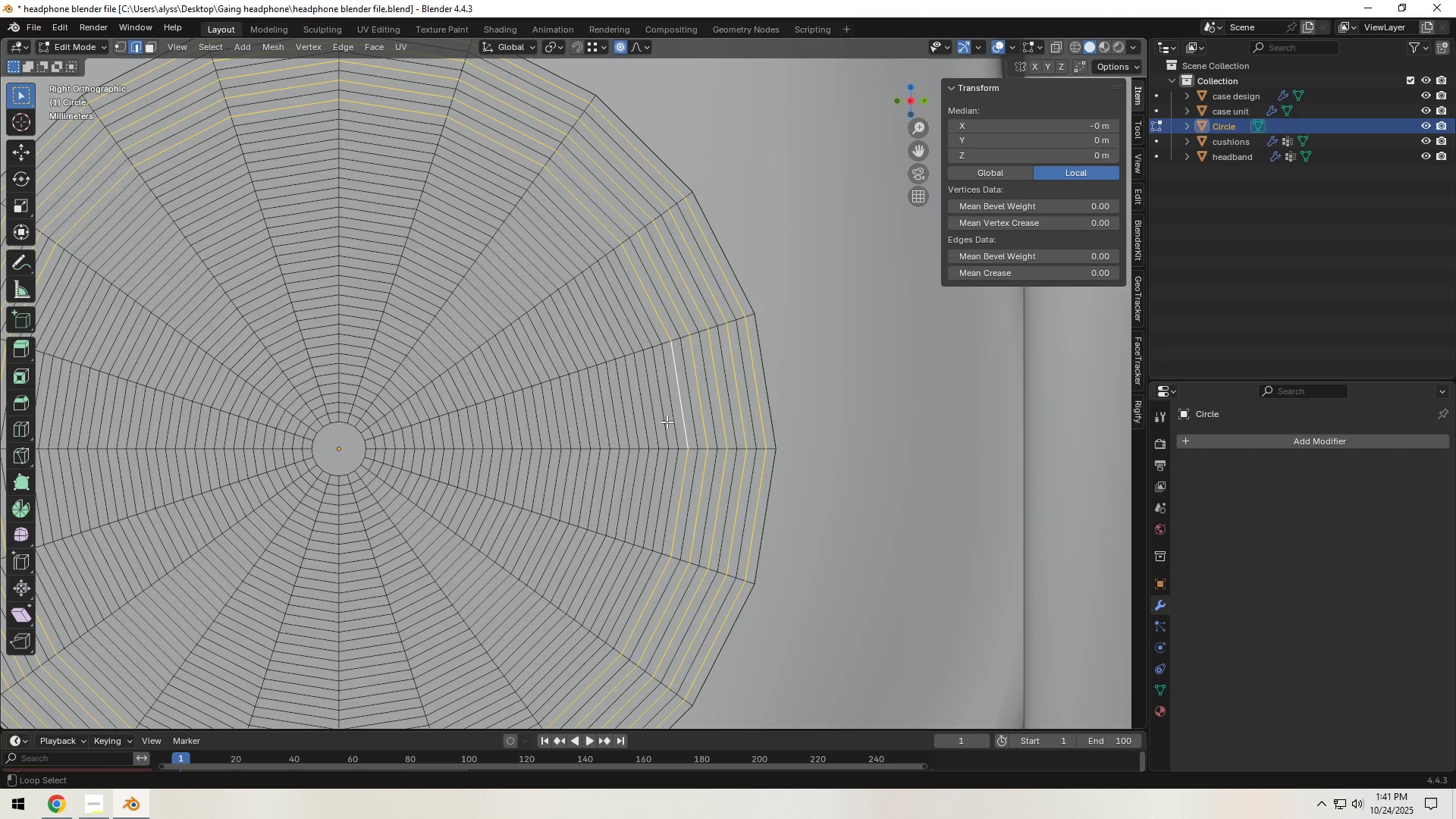 
hold_key(key=ShiftLeft, duration=1.52)
left_click([664, 423])
 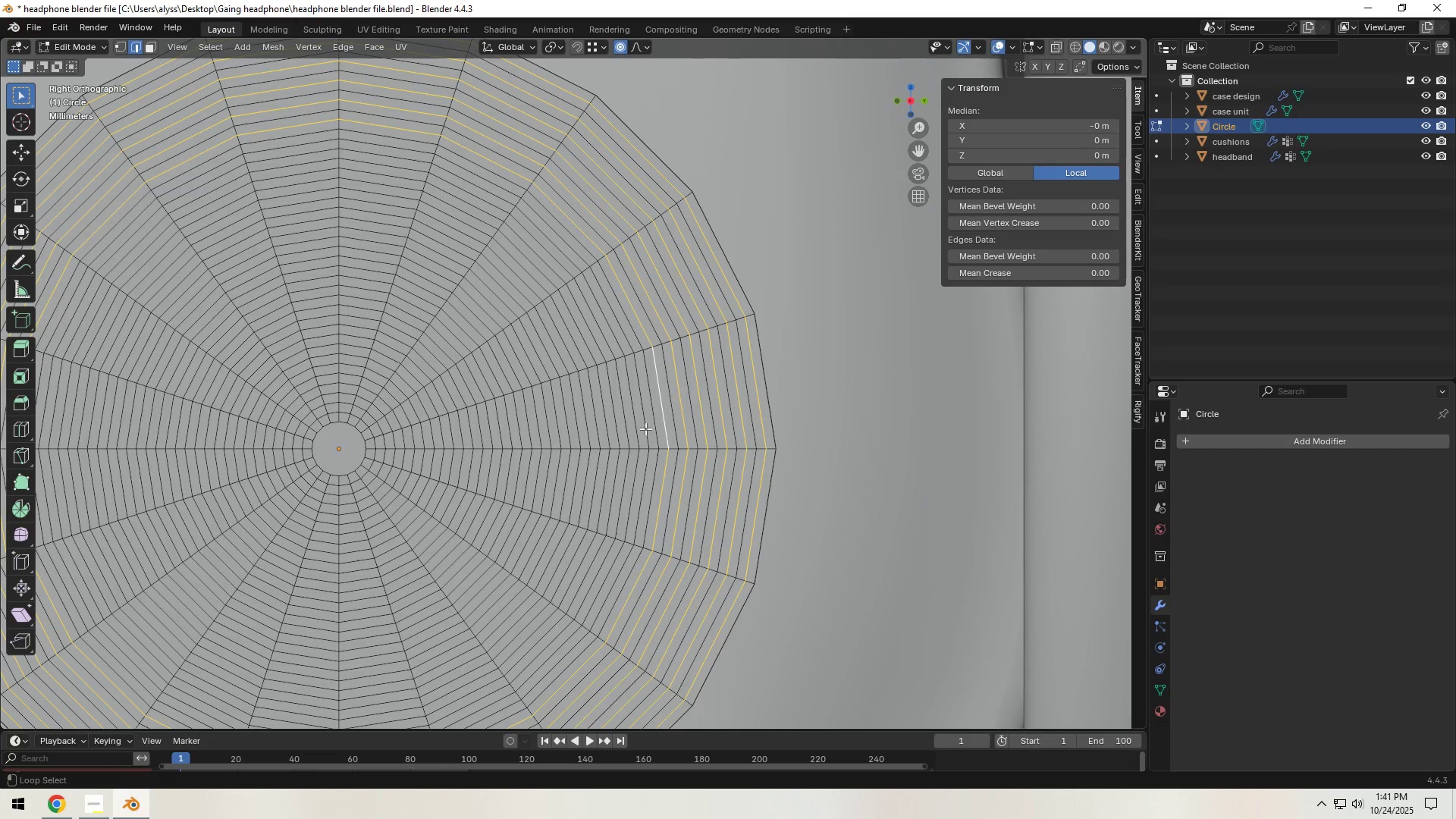 
hold_key(key=ShiftLeft, duration=1.52)
left_click([646, 428])
 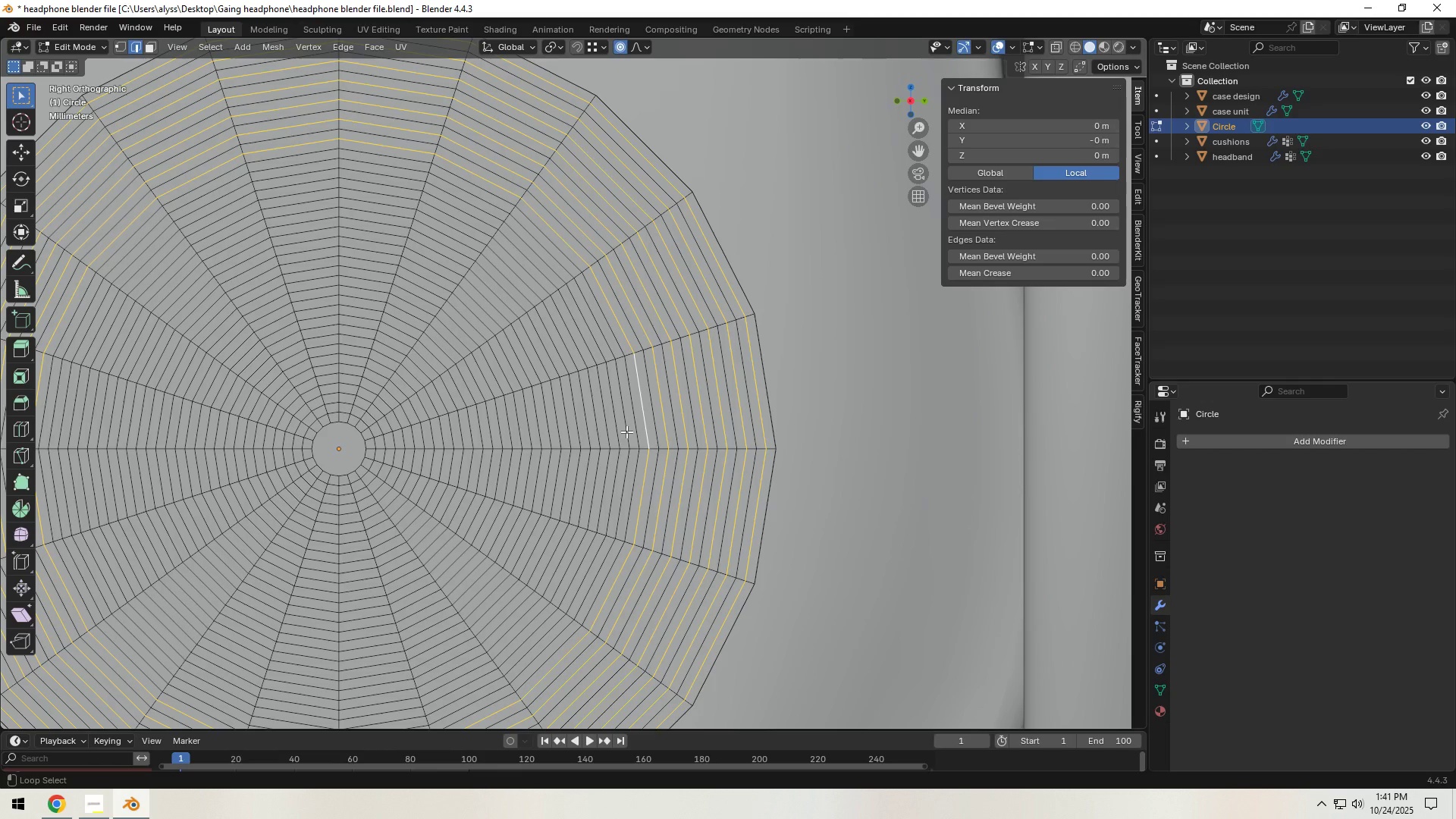 
left_click([626, 431])
 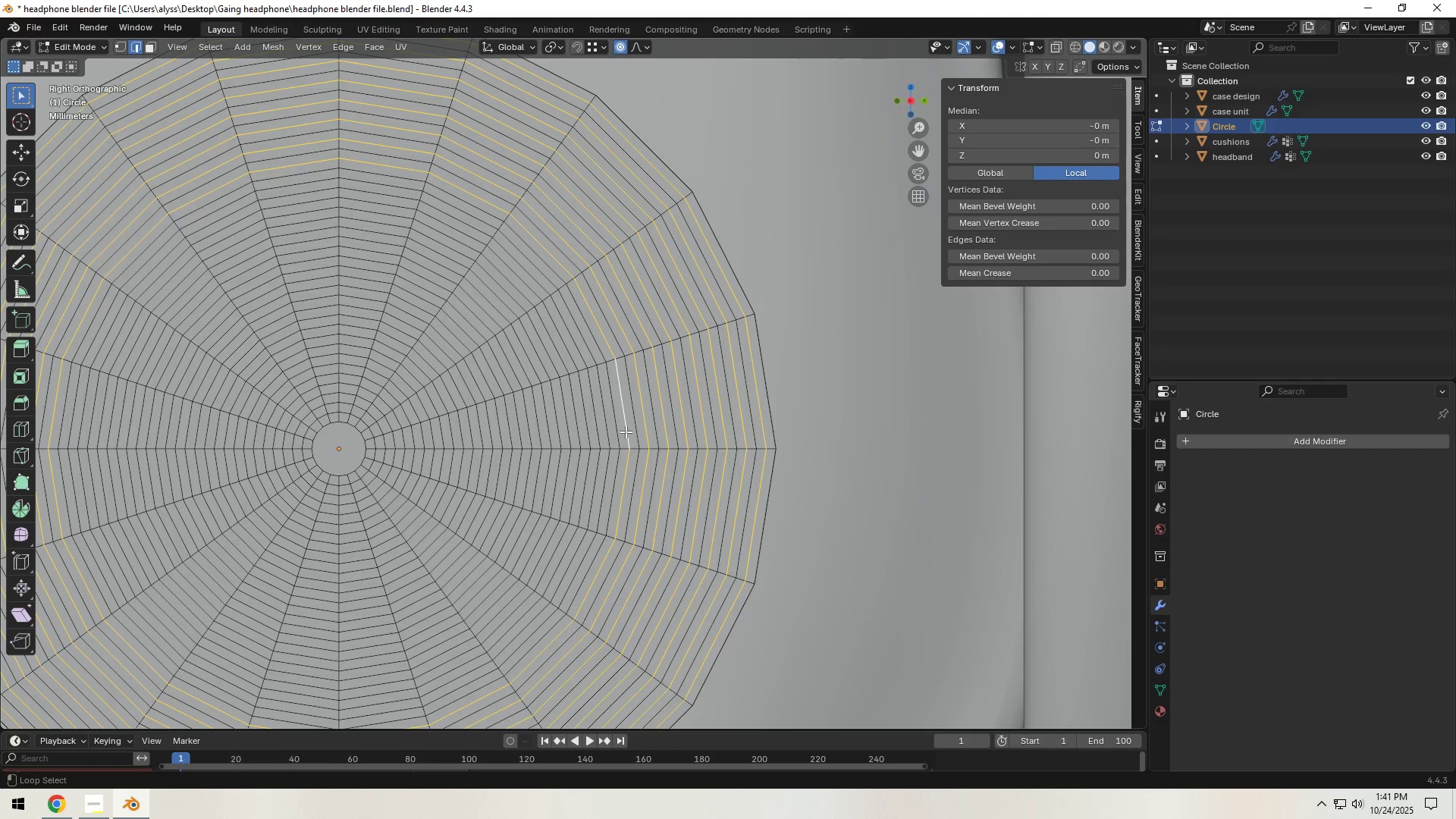 
hold_key(key=ShiftLeft, duration=1.52)
left_click([610, 435])
 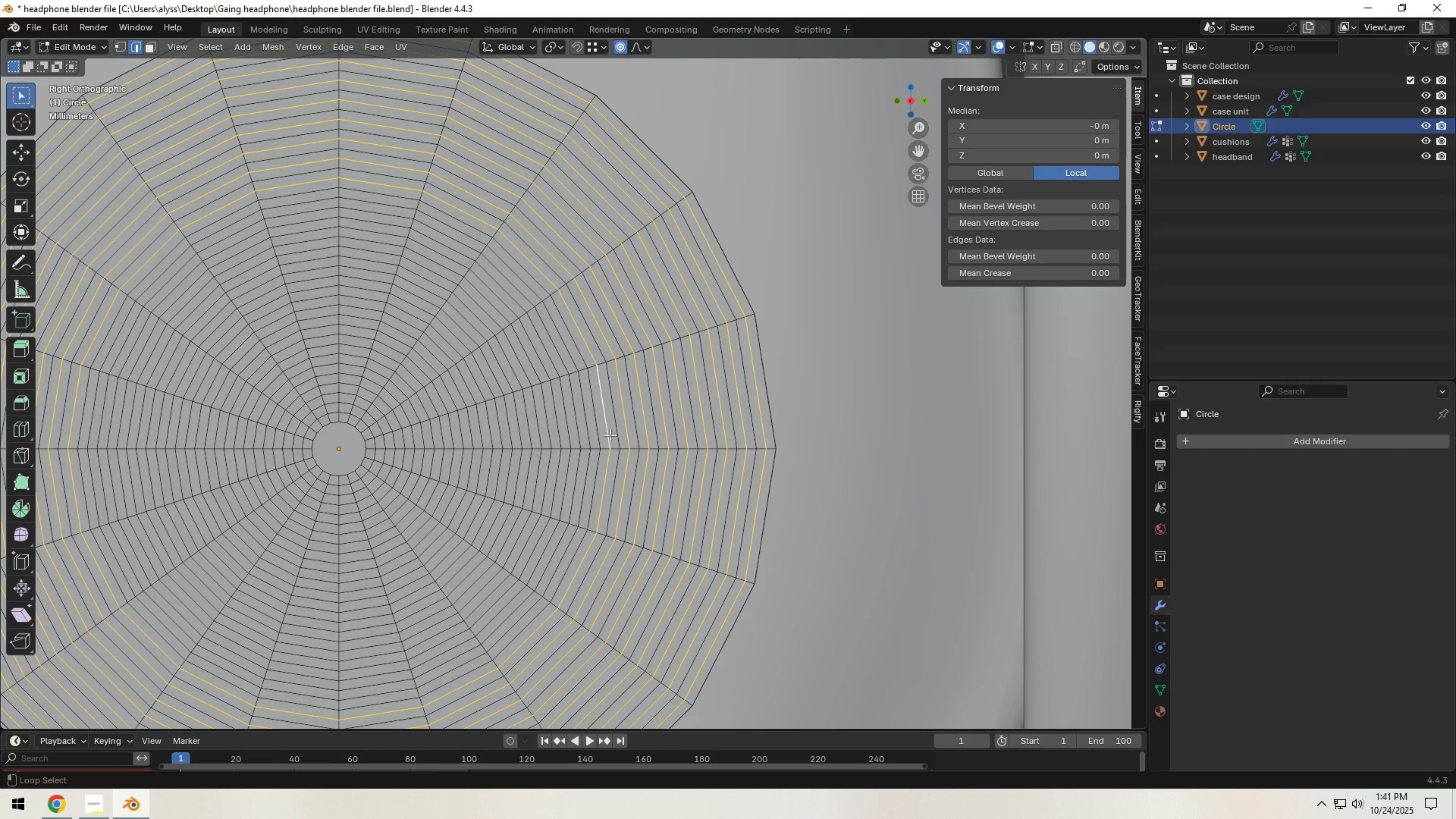 
hold_key(key=ShiftLeft, duration=1.51)
 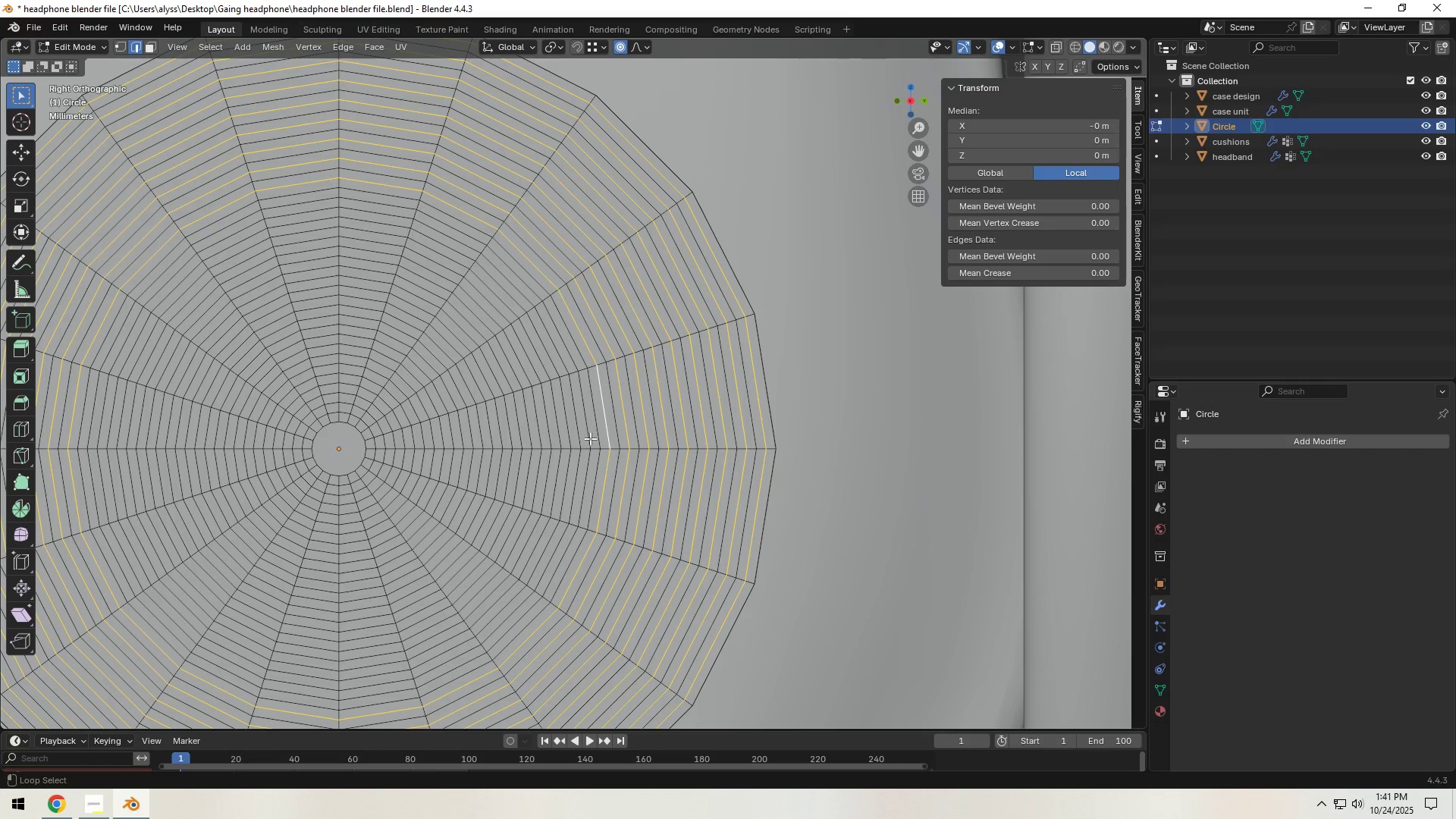 
hold_key(key=ShiftLeft, duration=1.51)
left_click([588, 439])
 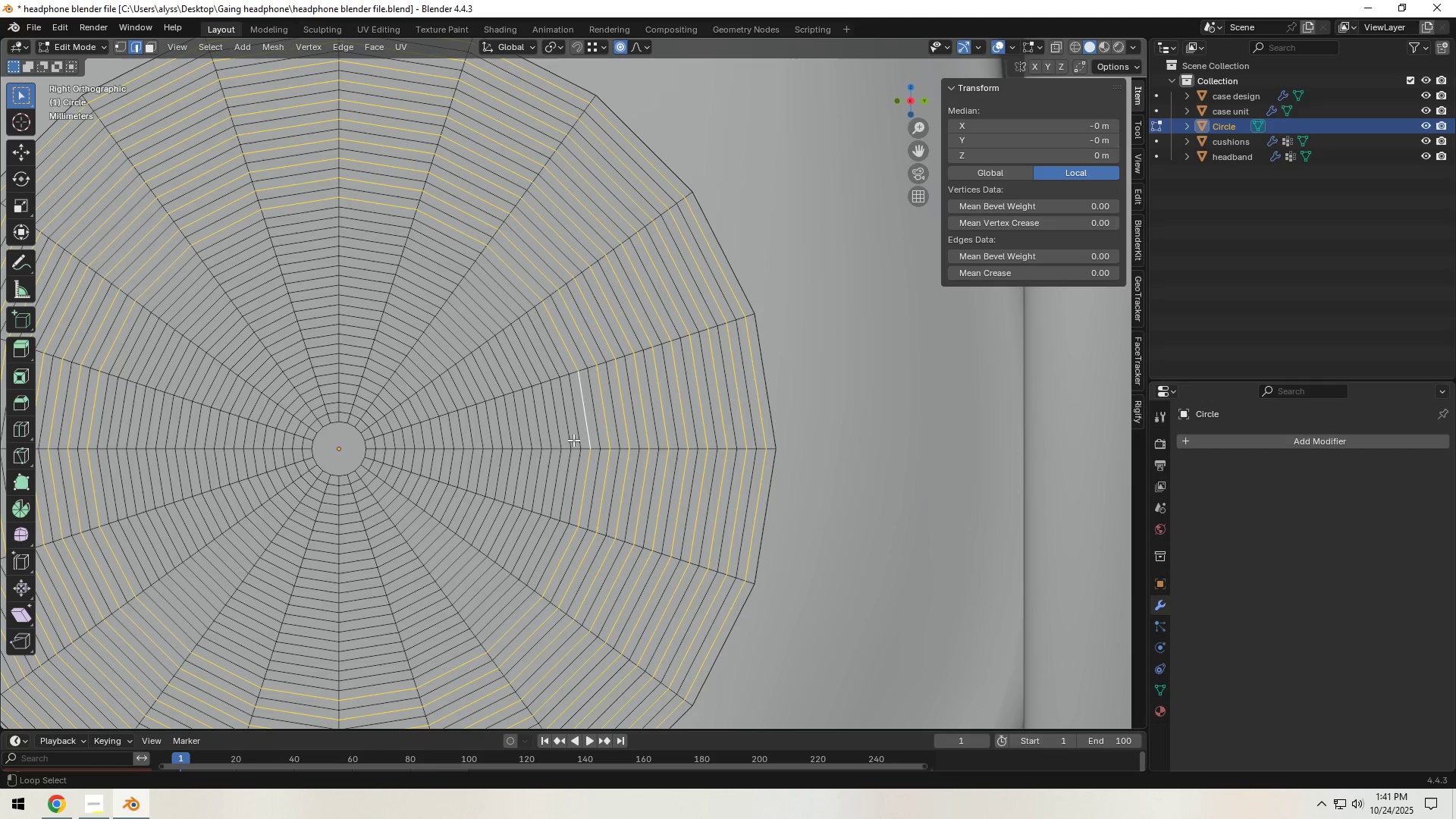 
hold_key(key=ShiftLeft, duration=1.53)
left_click([569, 441])
 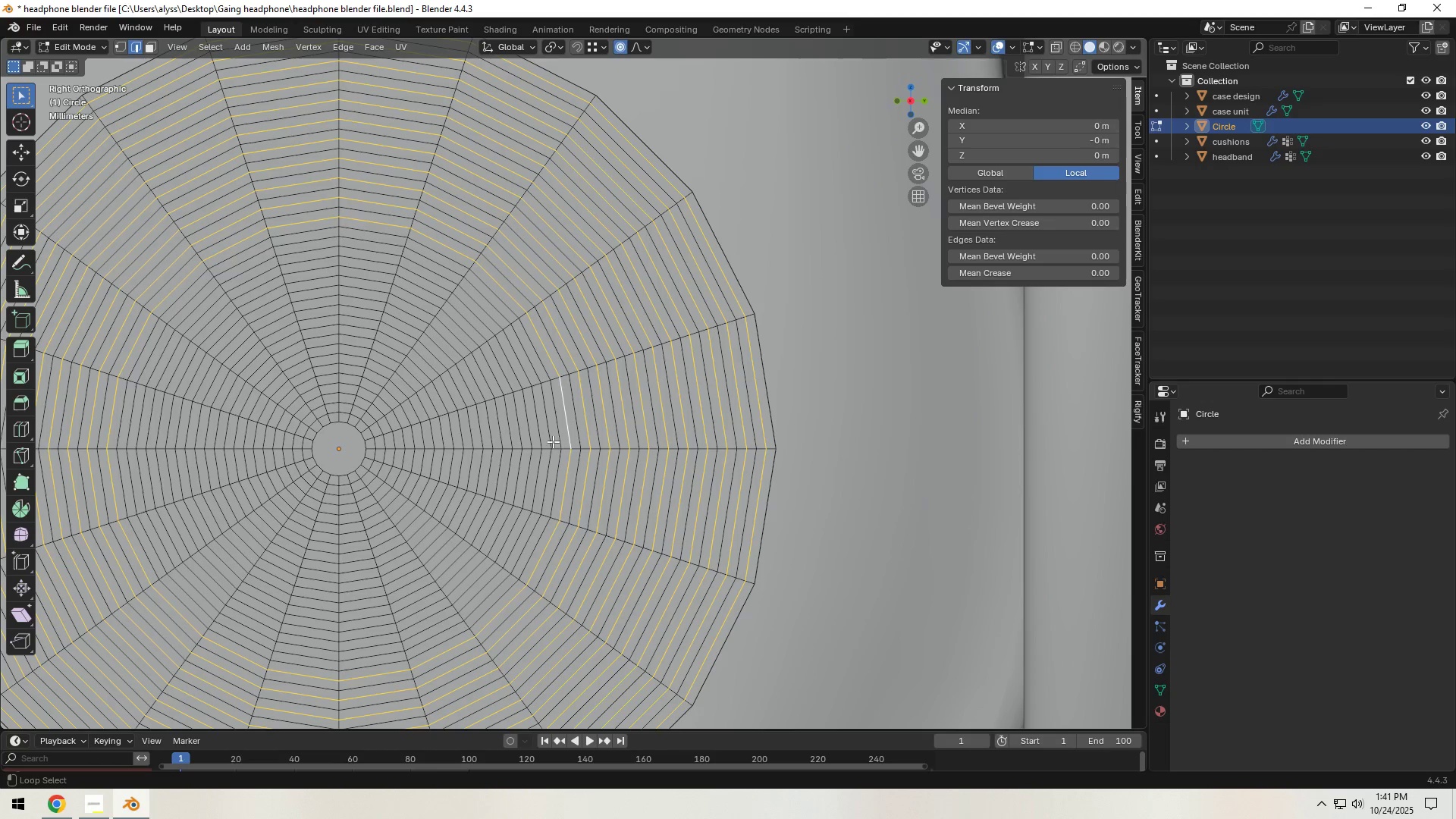 
hold_key(key=ShiftLeft, duration=1.51)
left_click([550, 441])
 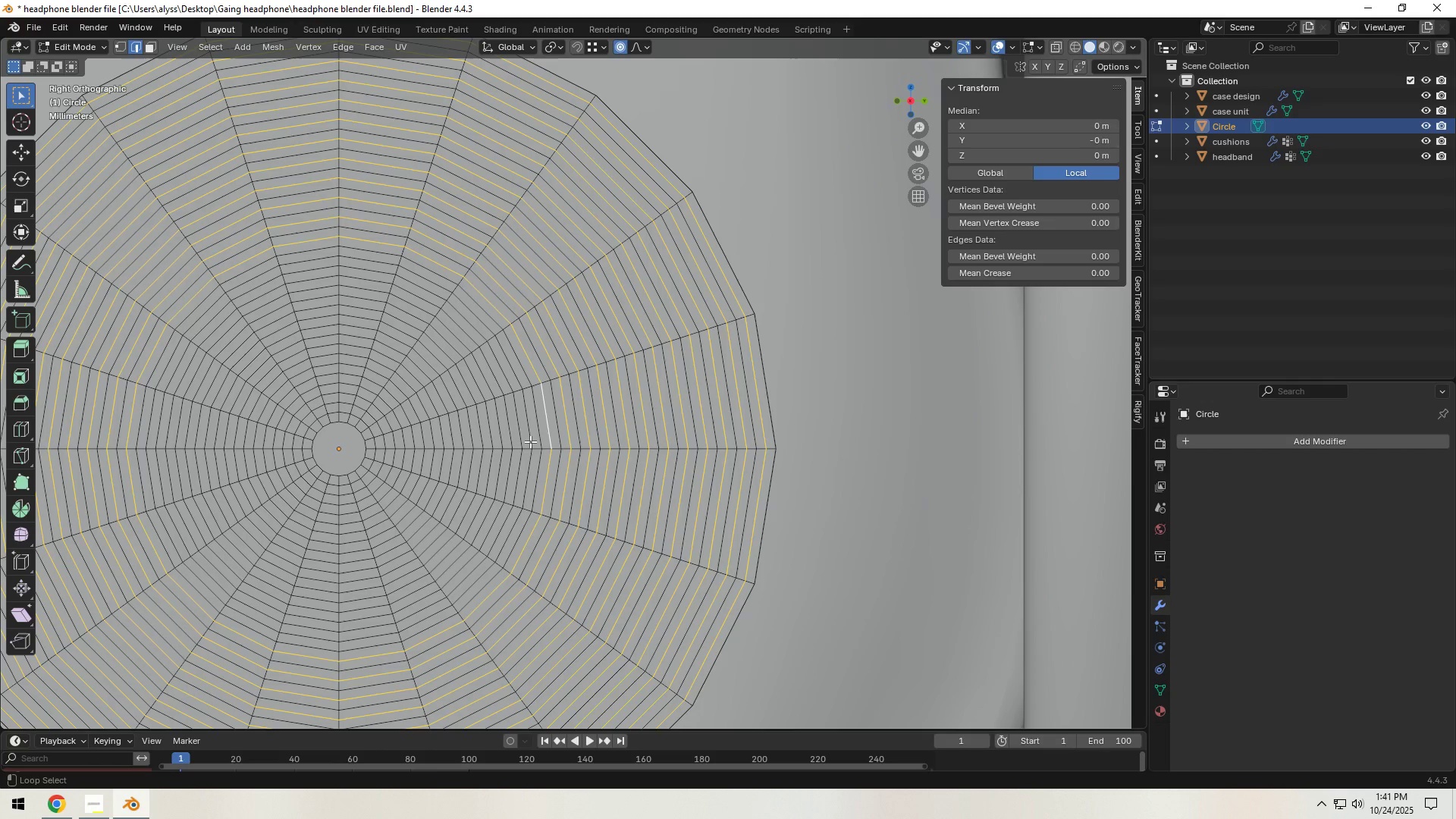 
hold_key(key=ShiftLeft, duration=1.52)
 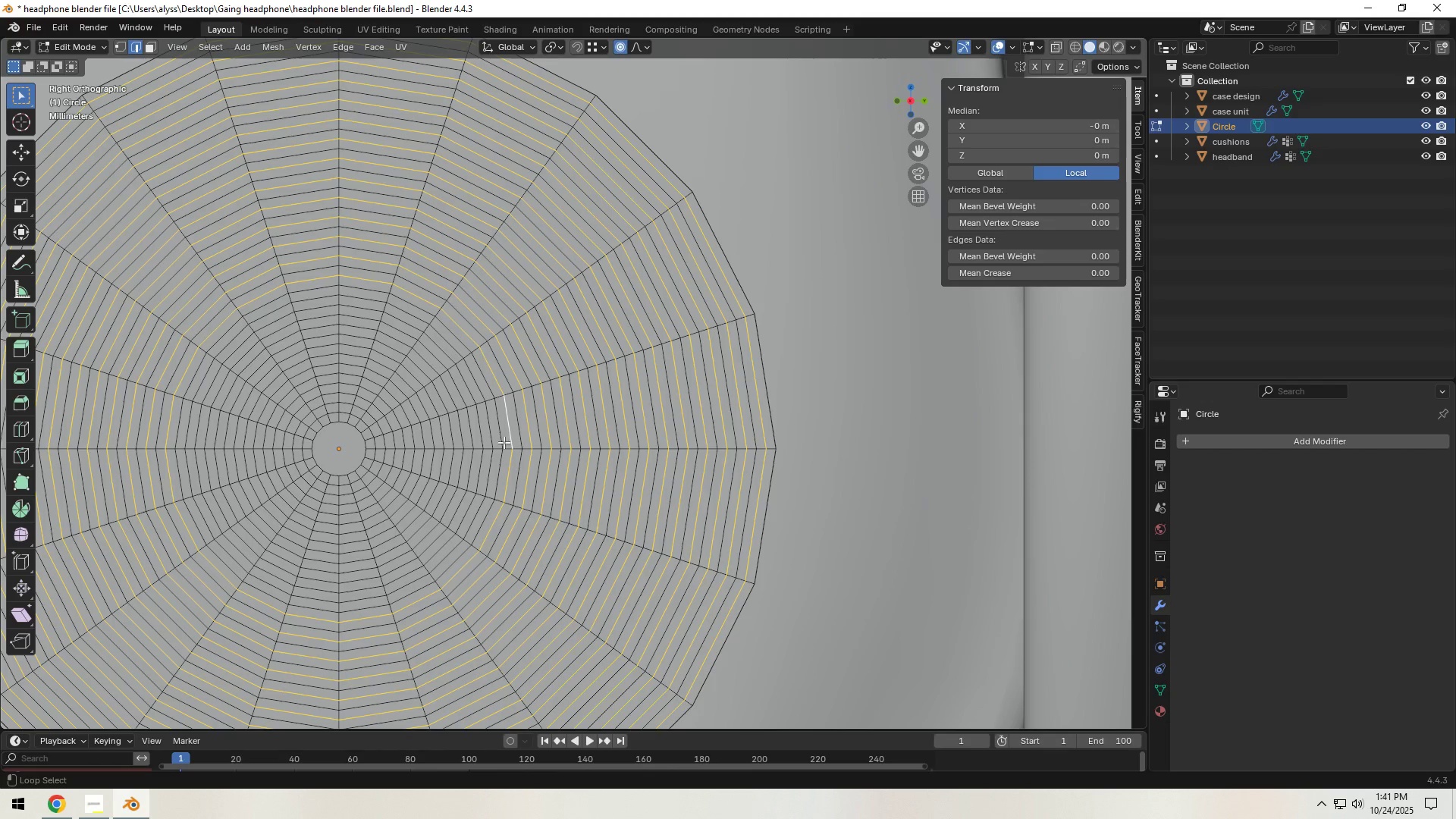 
hold_key(key=ShiftLeft, duration=1.52)
left_click([513, 442])
 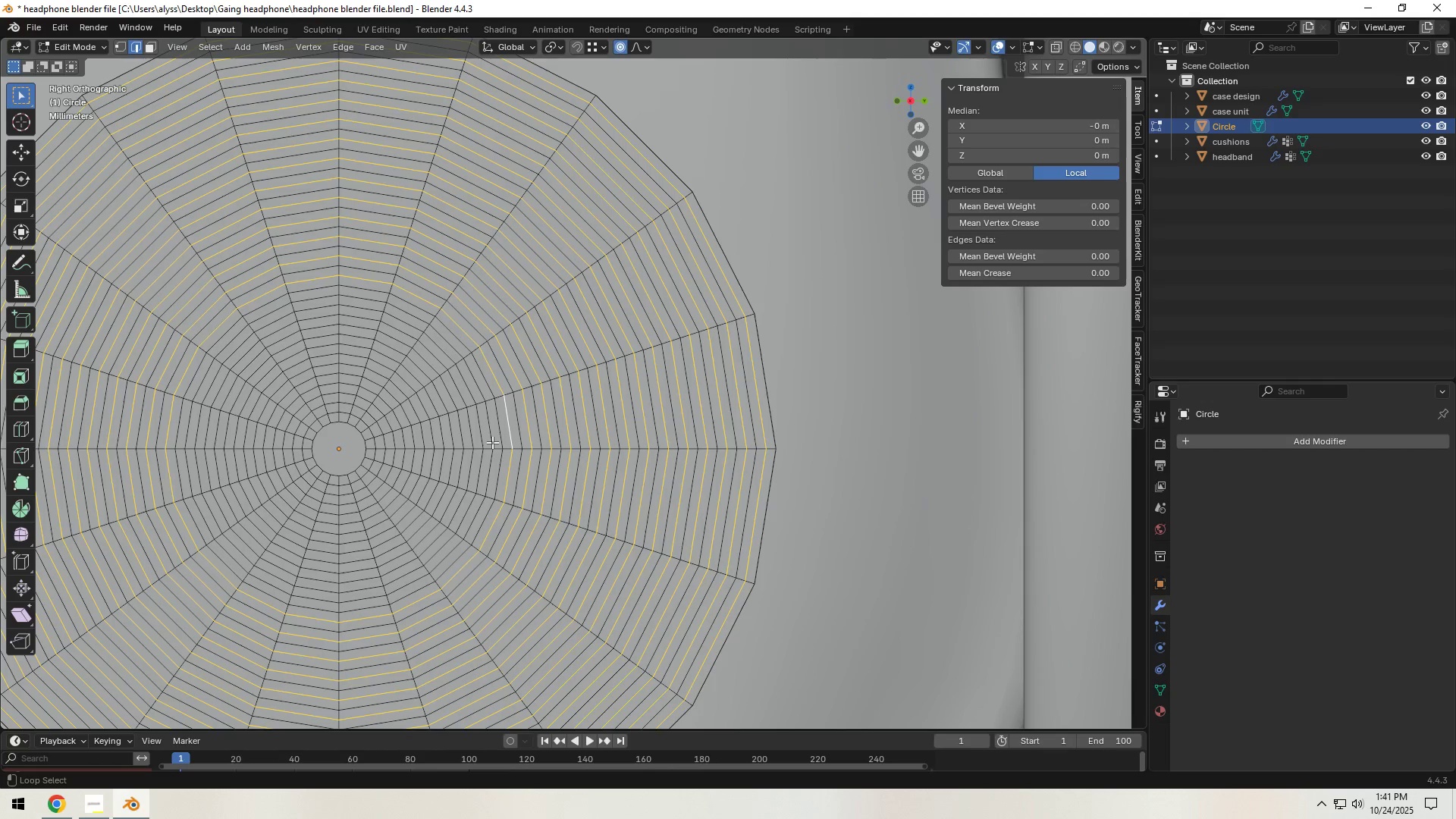 
left_click([491, 442])
 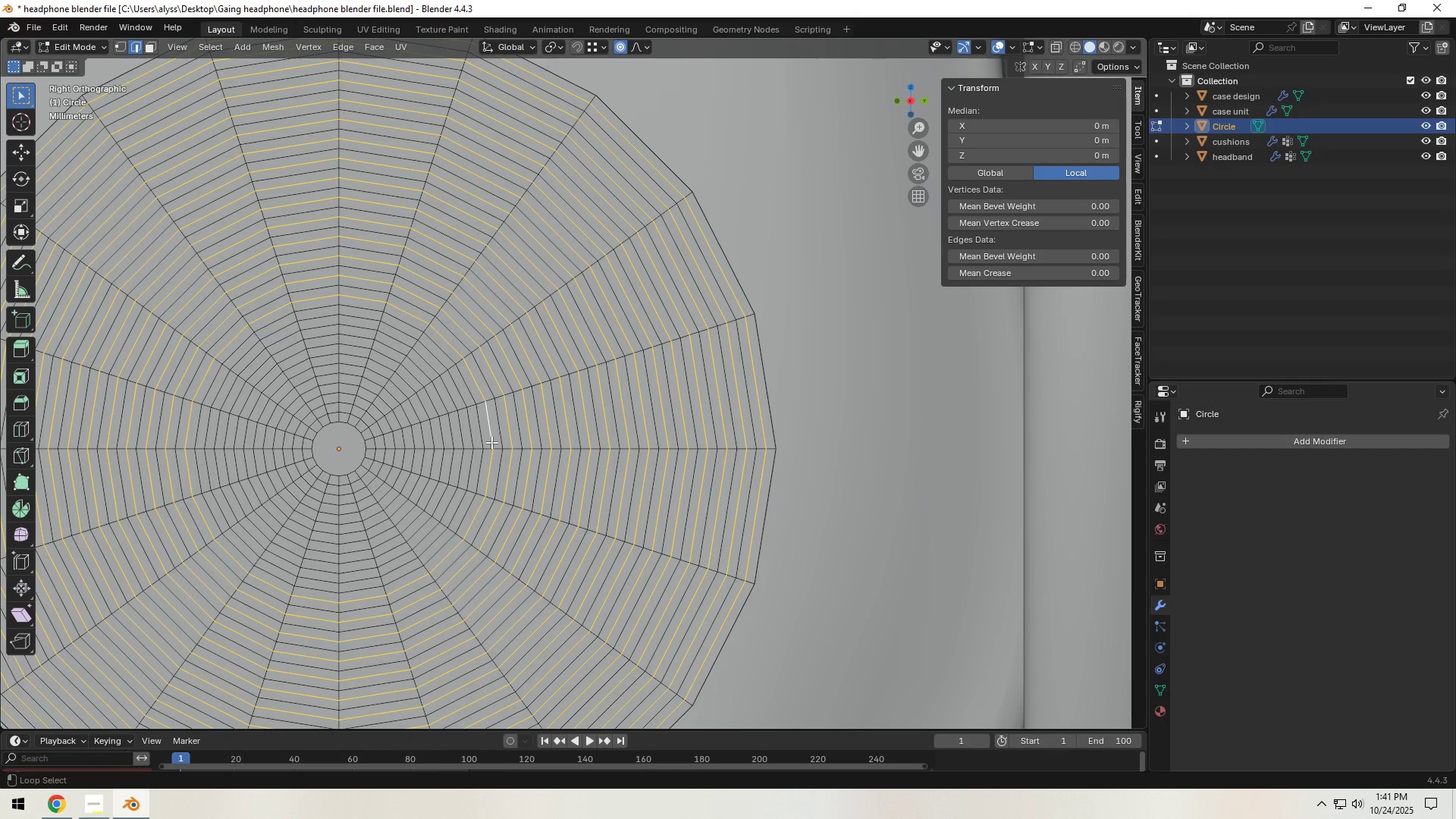 
hold_key(key=ShiftLeft, duration=1.51)
left_click([473, 442])
 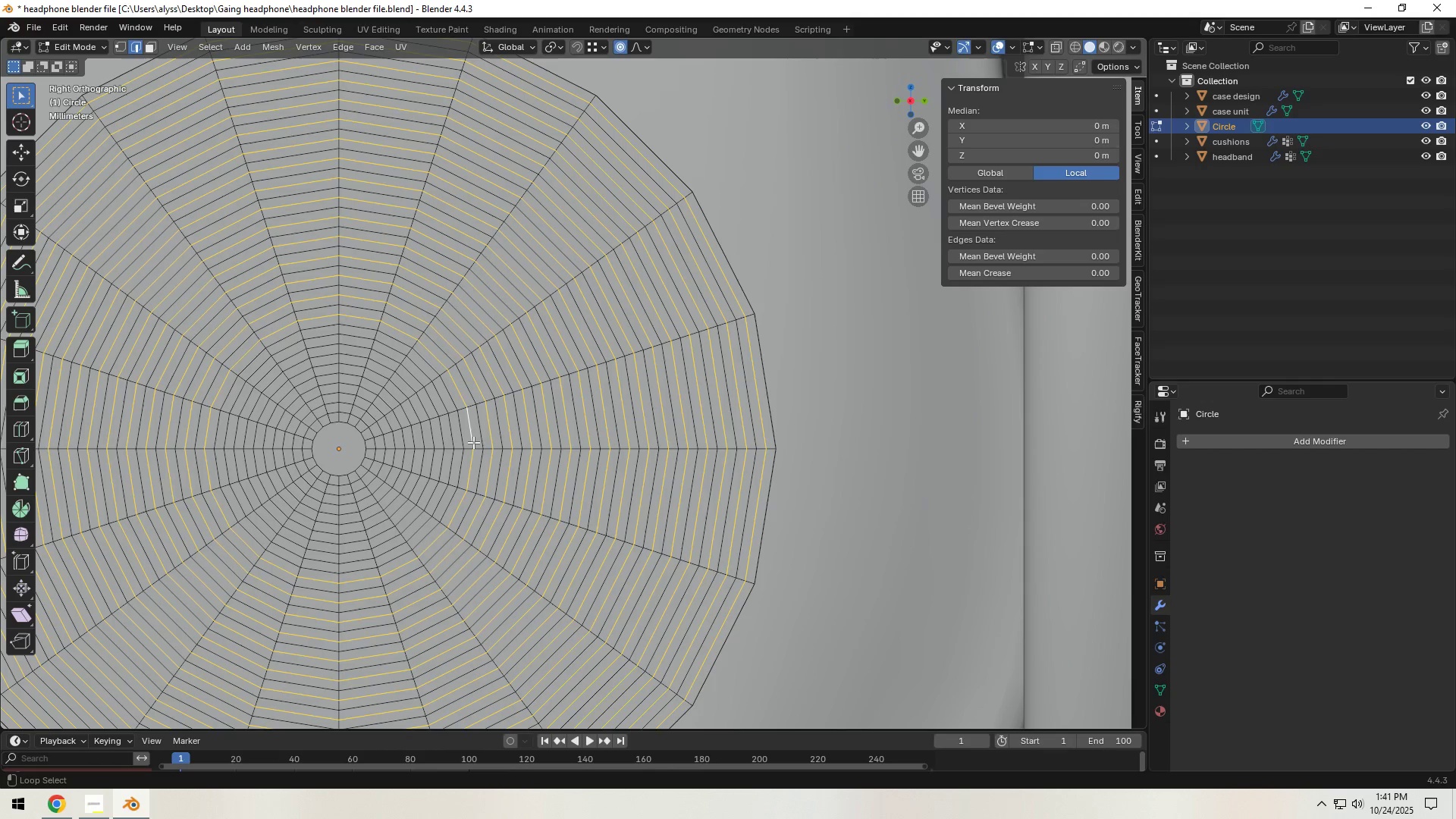 
hold_key(key=ShiftLeft, duration=1.52)
 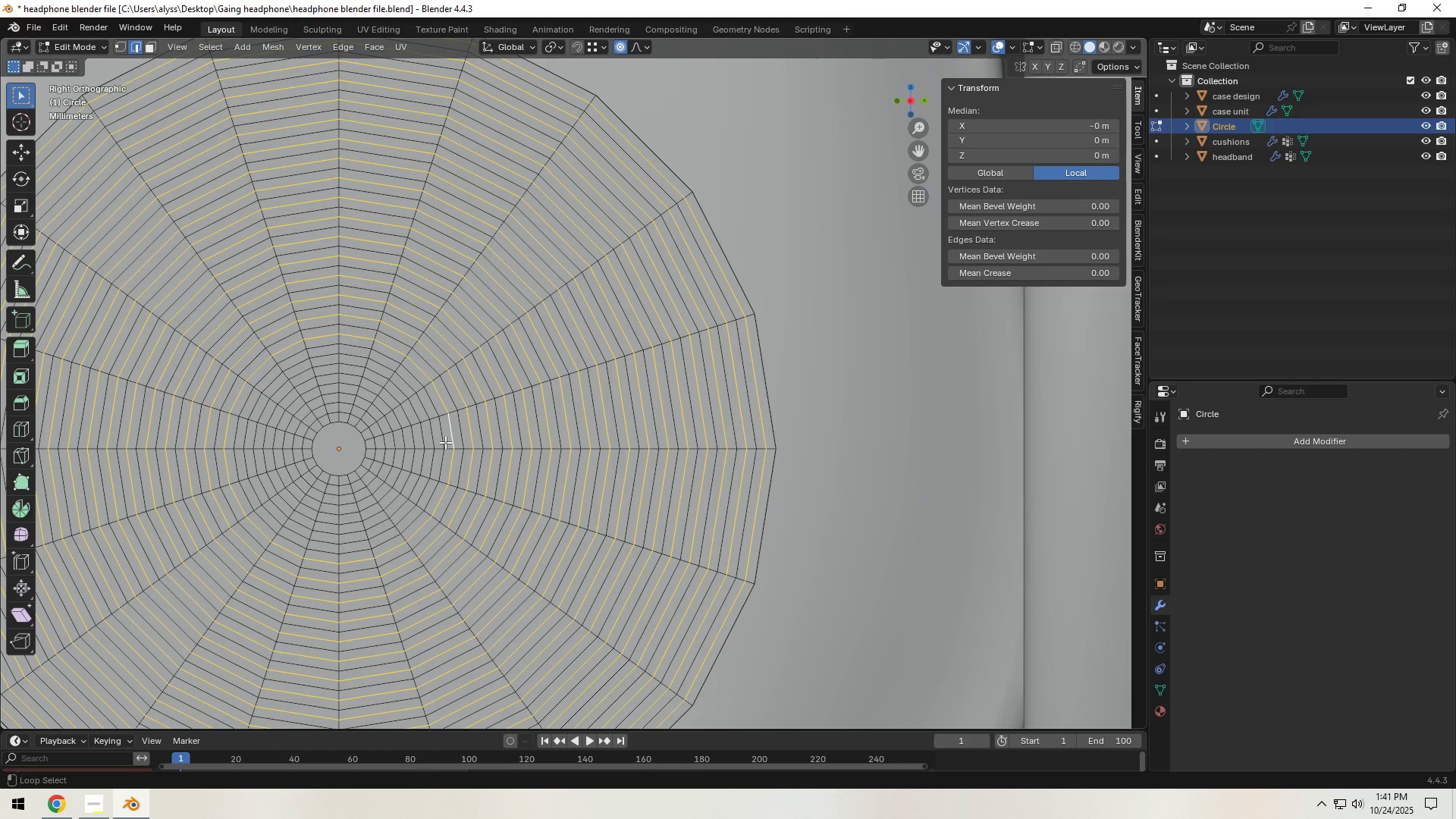 
hold_key(key=ShiftLeft, duration=1.51)
left_click([453, 442])
 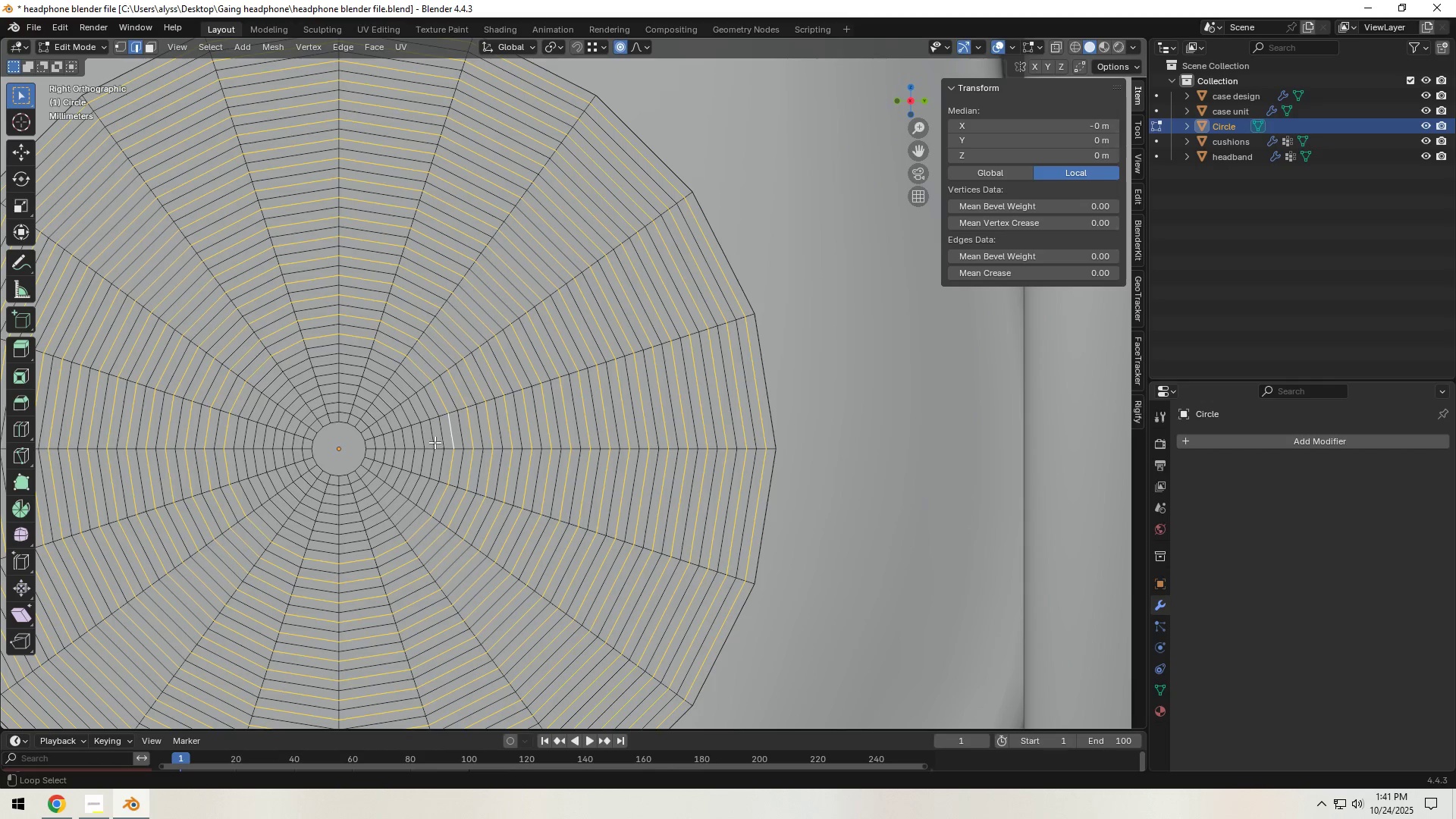 
hold_key(key=ShiftLeft, duration=1.52)
left_click([434, 442])
 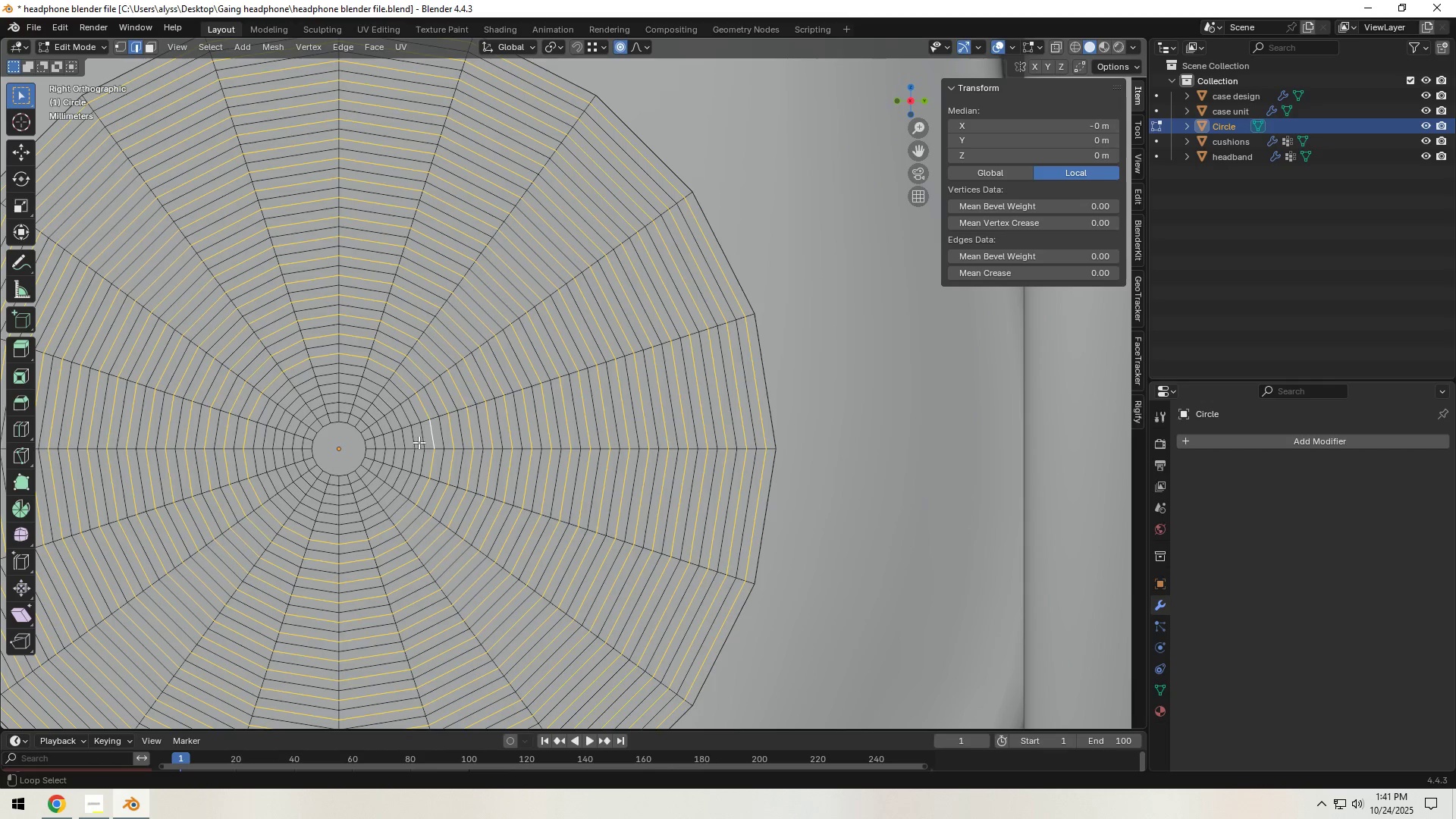 
hold_key(key=ShiftLeft, duration=1.51)
left_click([415, 442])
 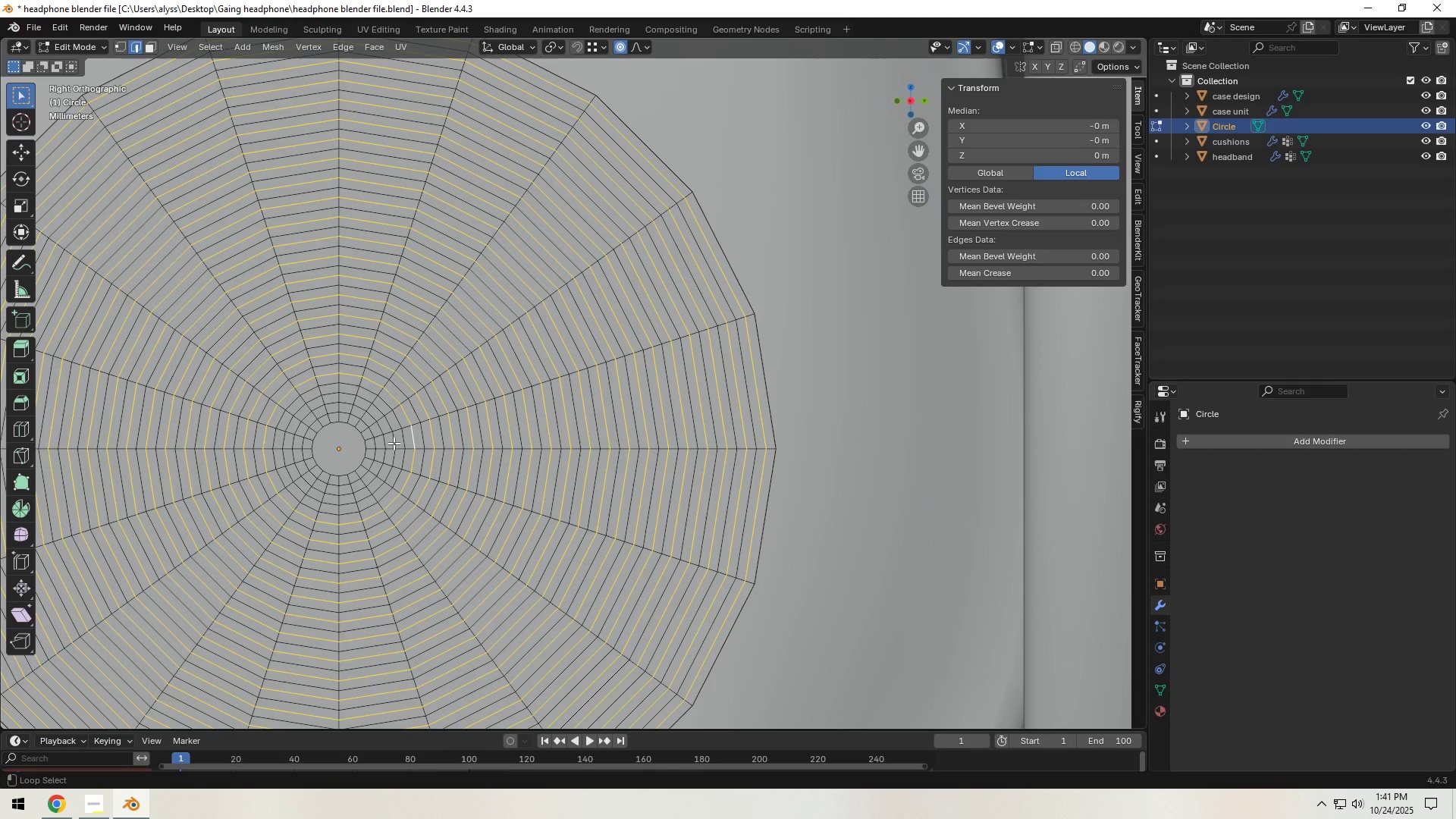 
hold_key(key=ShiftLeft, duration=1.51)
left_click([394, 443])
 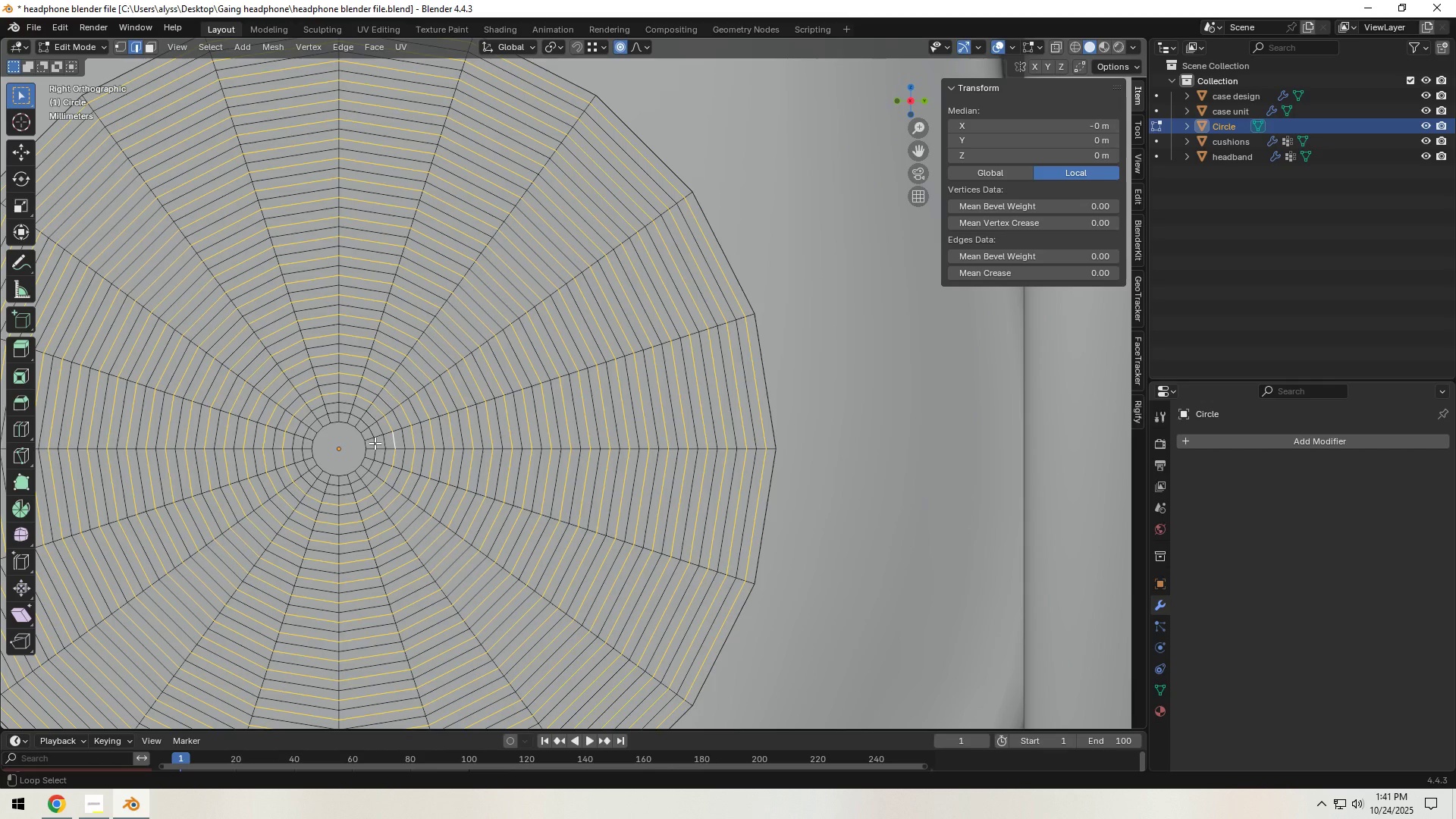 
hold_key(key=ShiftLeft, duration=1.05)
left_click([375, 443])
 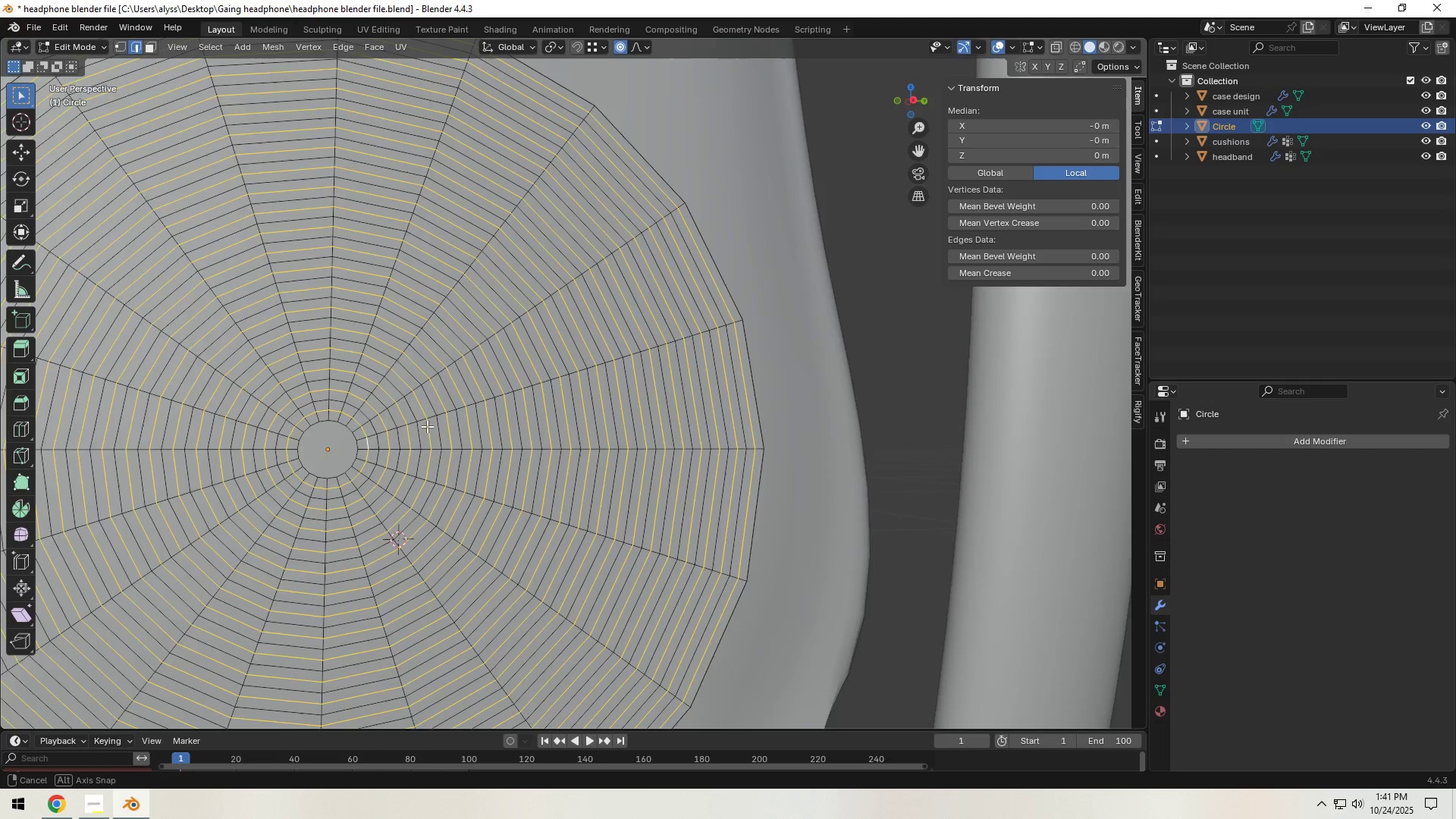 
scroll: coordinate [549, 413], scroll_direction: down, amount: 5.0
 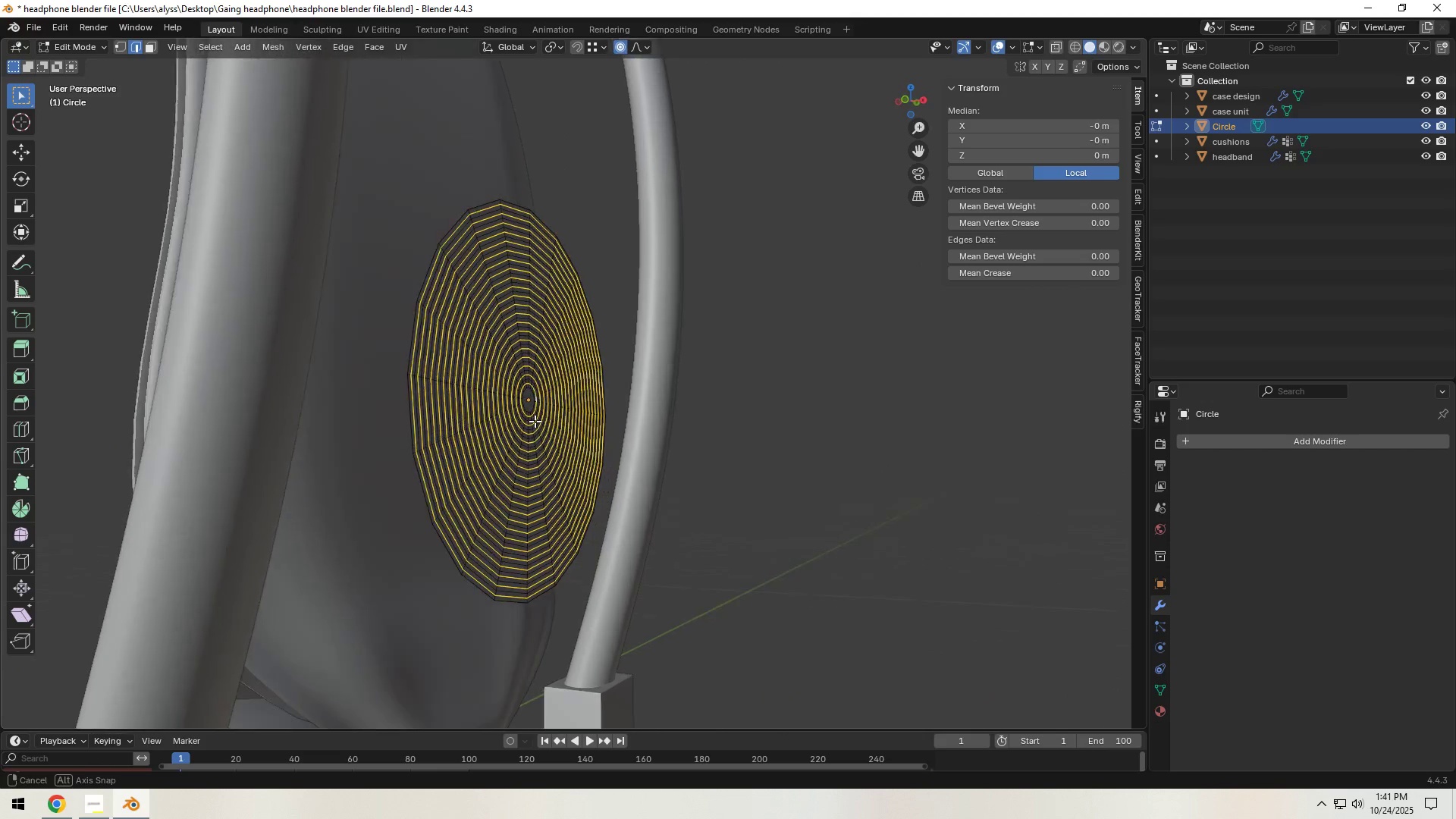 
scroll: coordinate [531, 422], scroll_direction: up, amount: 3.0
 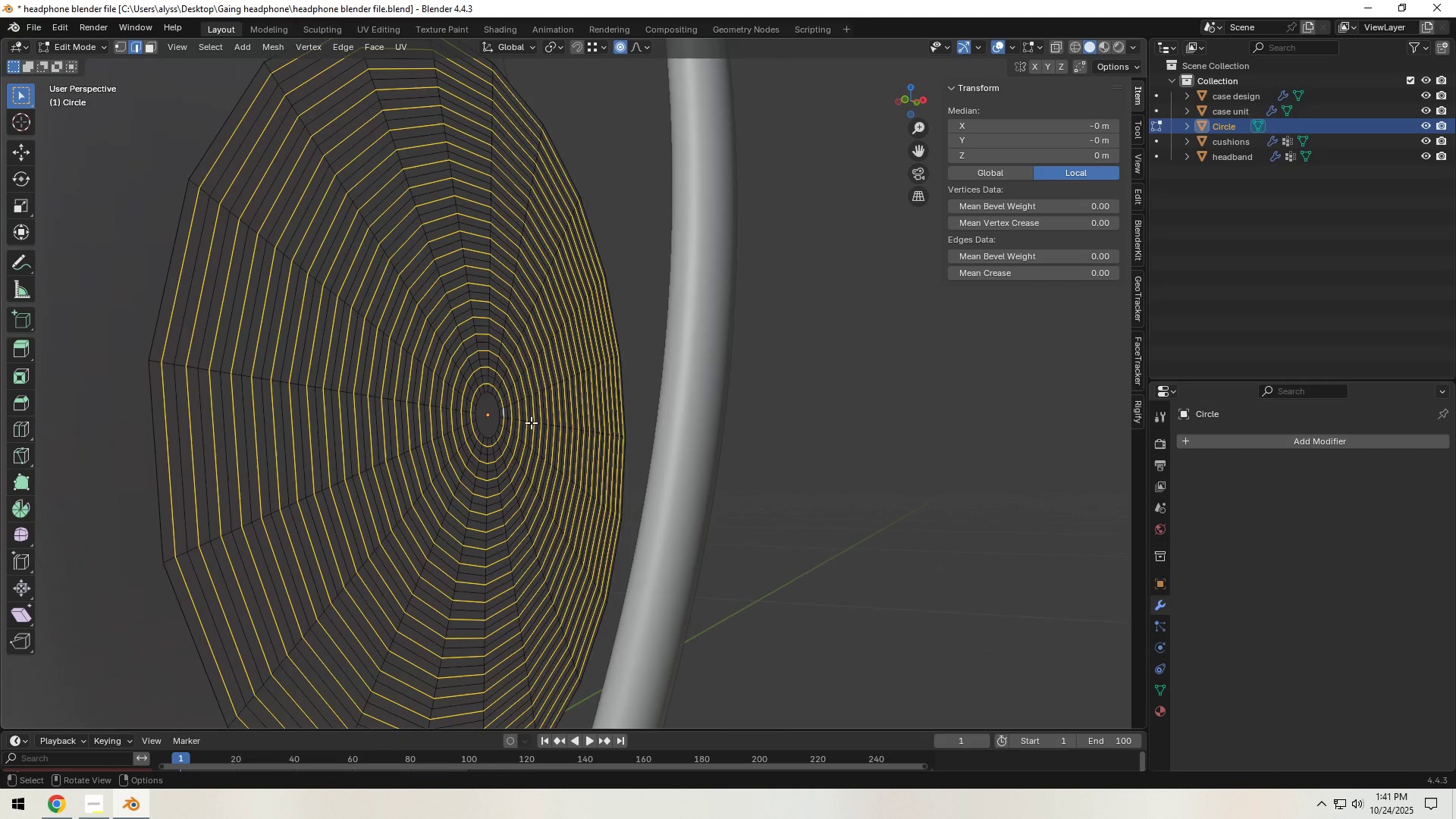 
type(gx)
 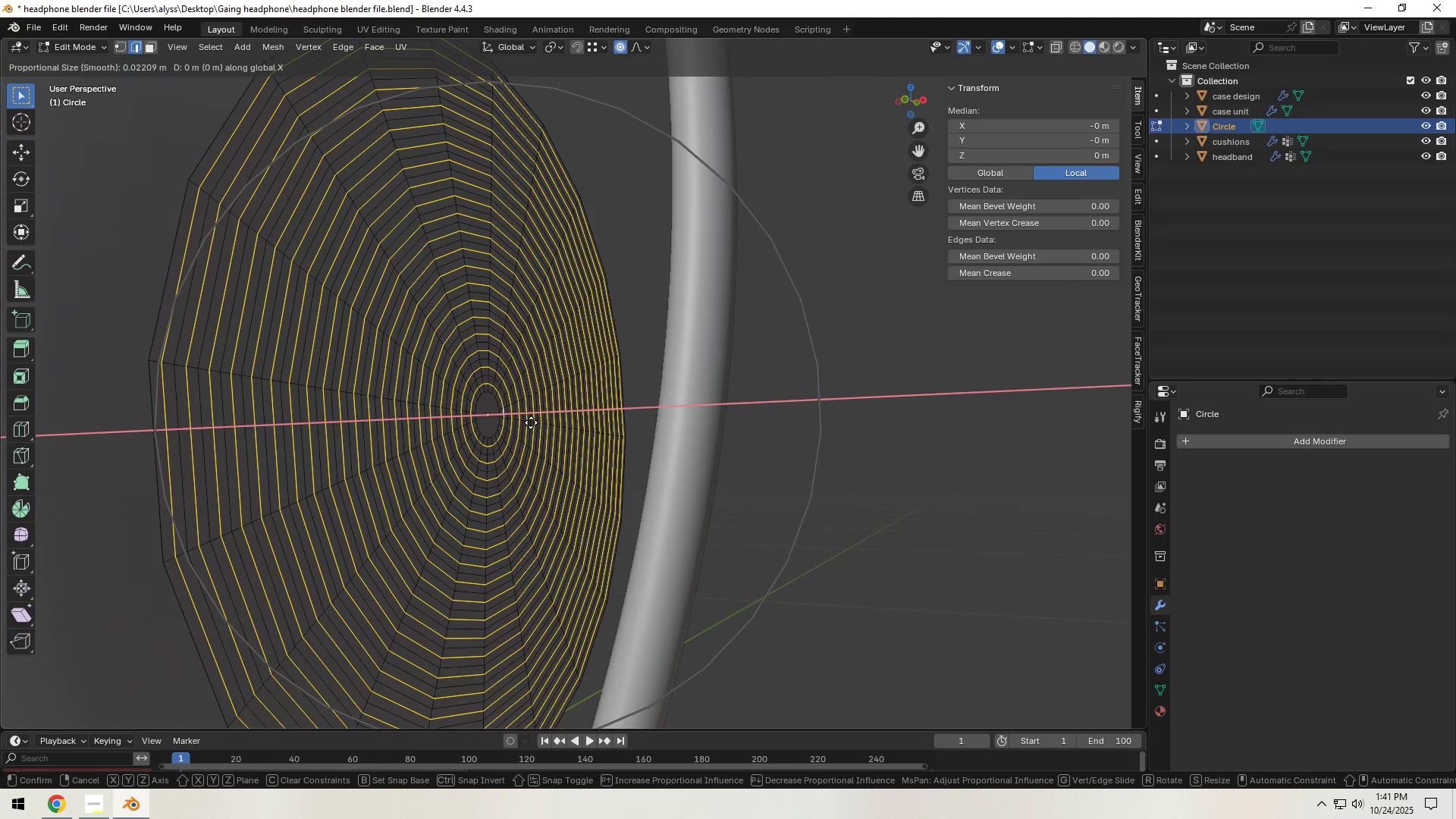 
hold_key(key=ShiftLeft, duration=0.7)
right_click([531, 422])
 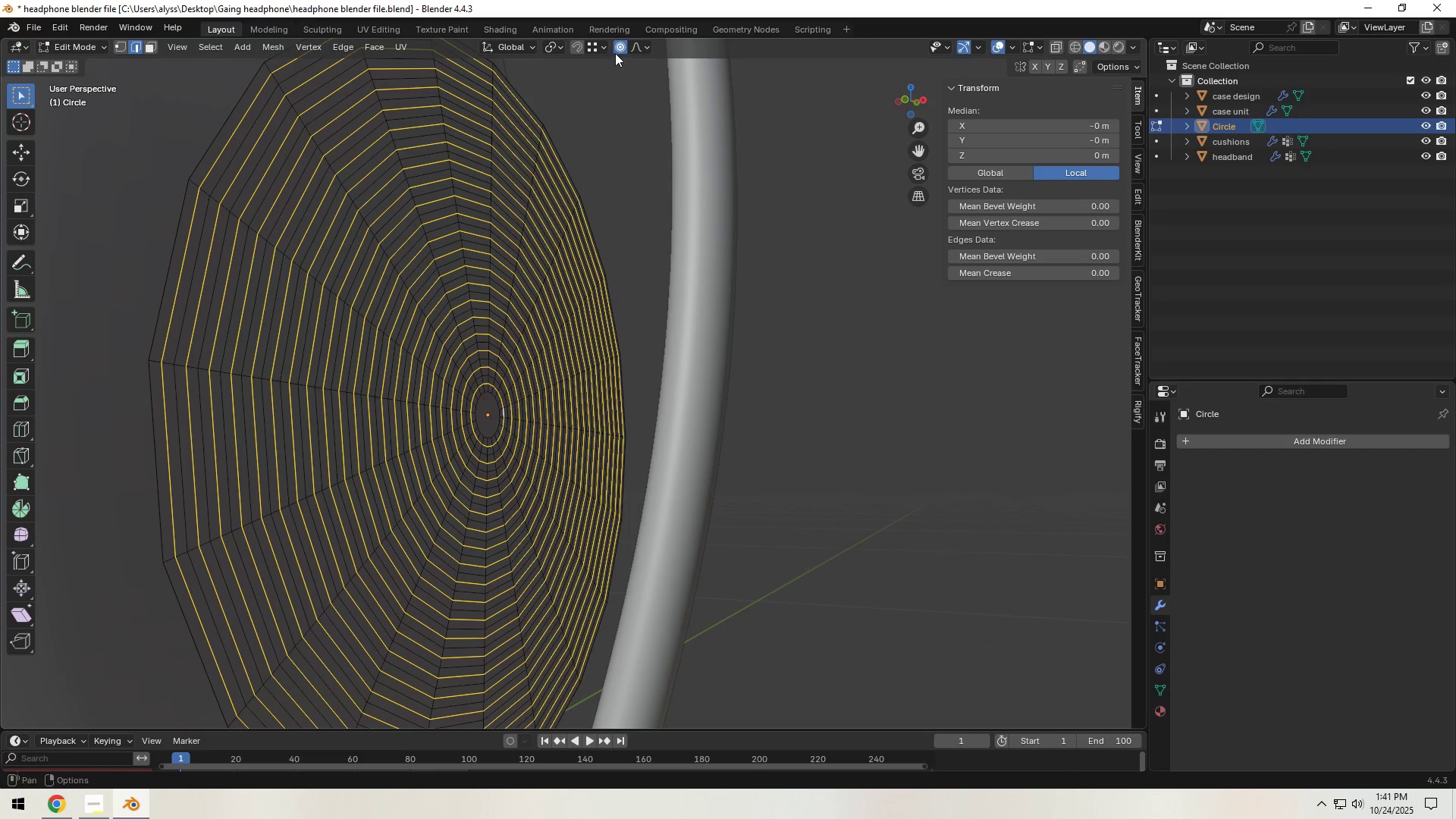 
left_click([617, 49])
 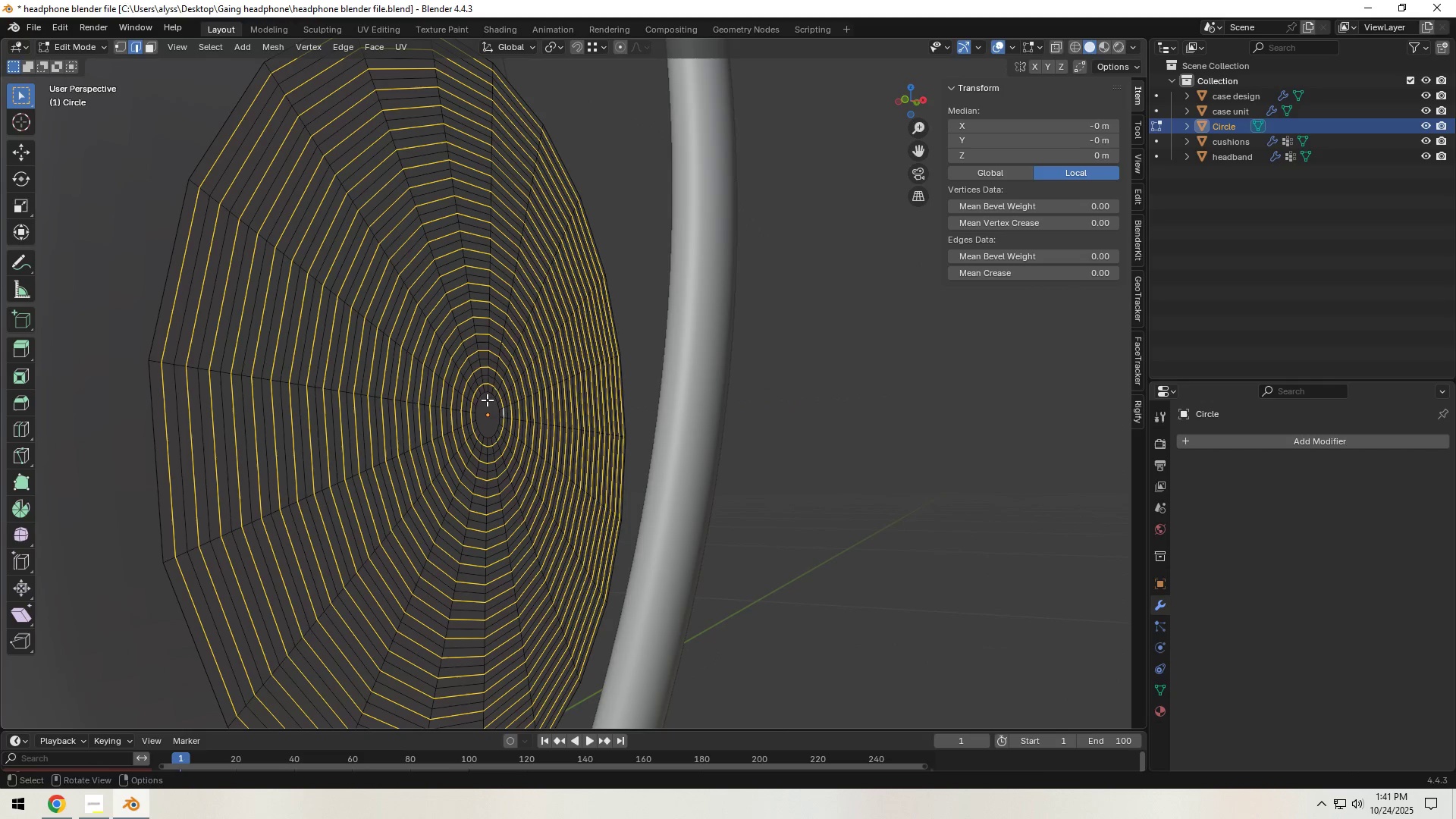 
type(gx)
 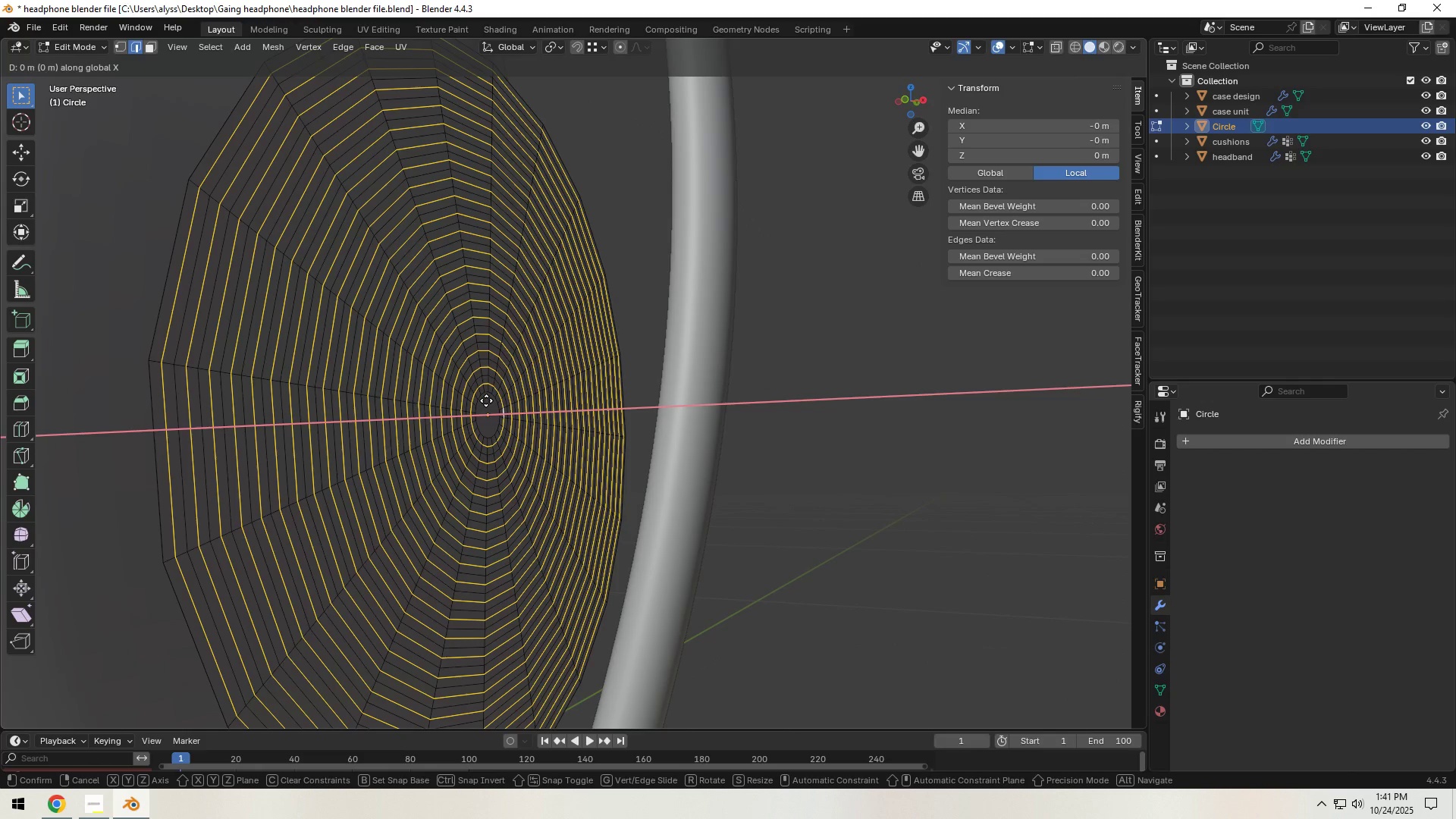 
hold_key(key=ShiftLeft, duration=1.53)
 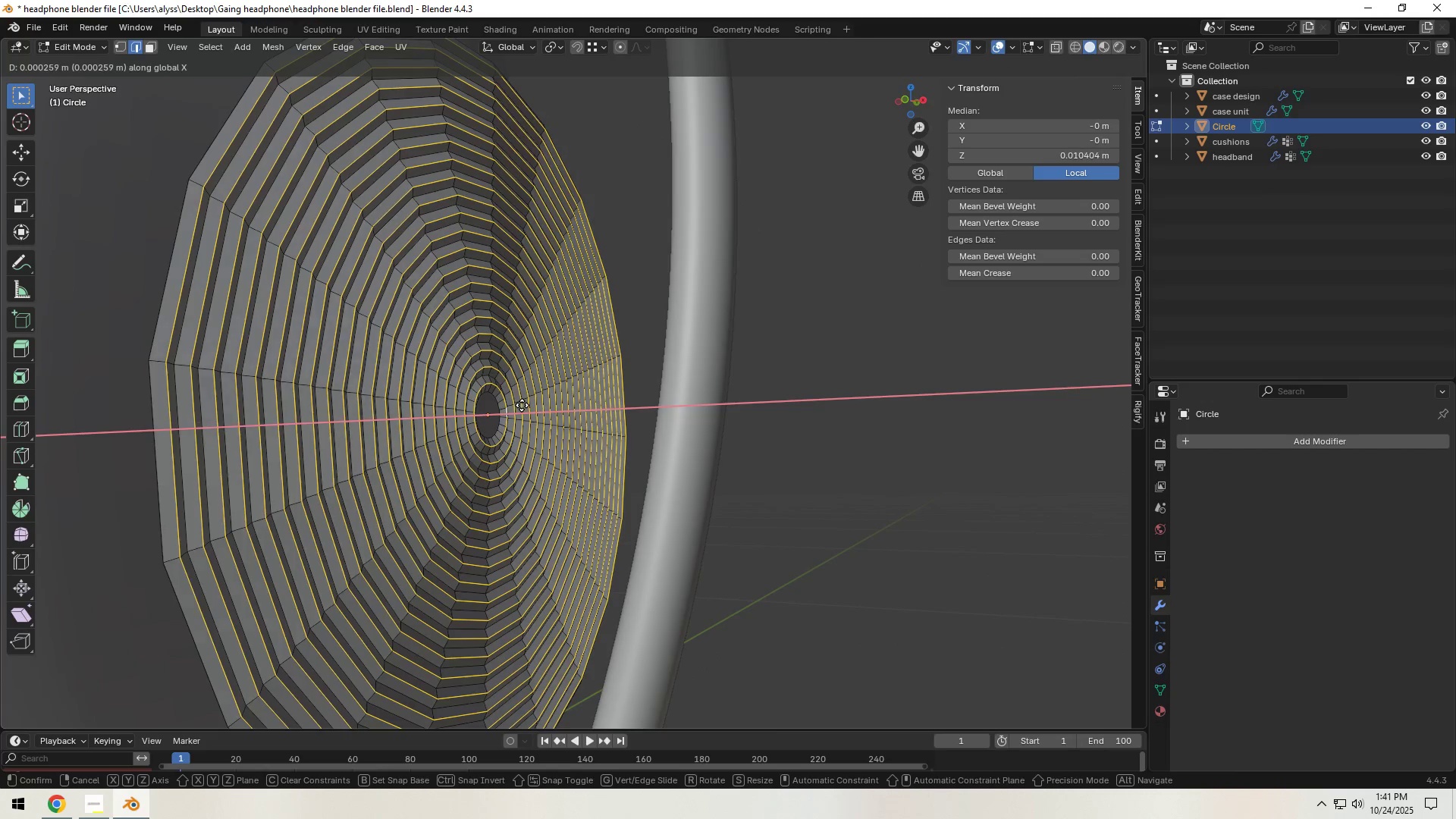 
hold_key(key=ShiftLeft, duration=1.52)
 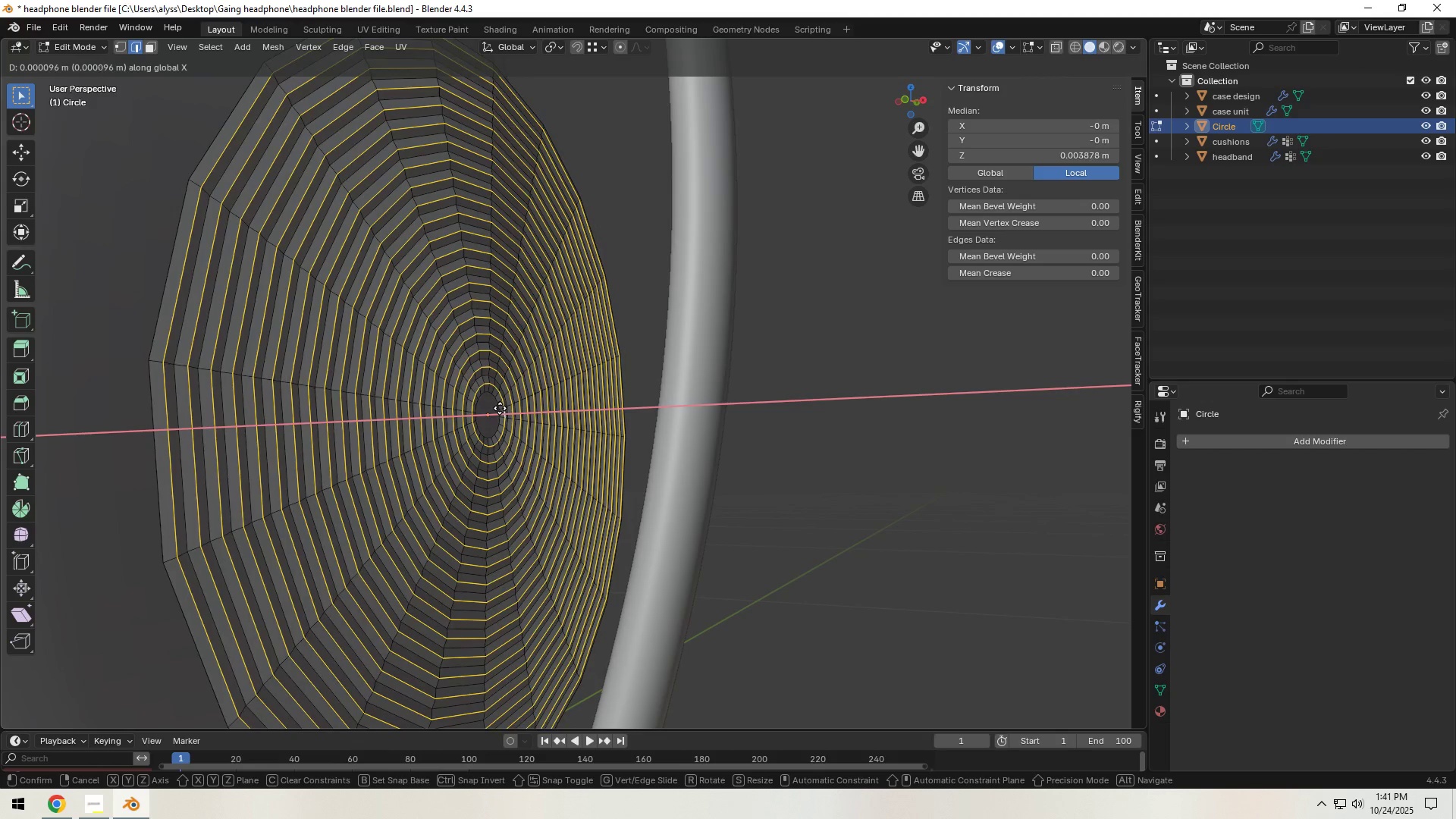 
hold_key(key=ShiftLeft, duration=1.52)
 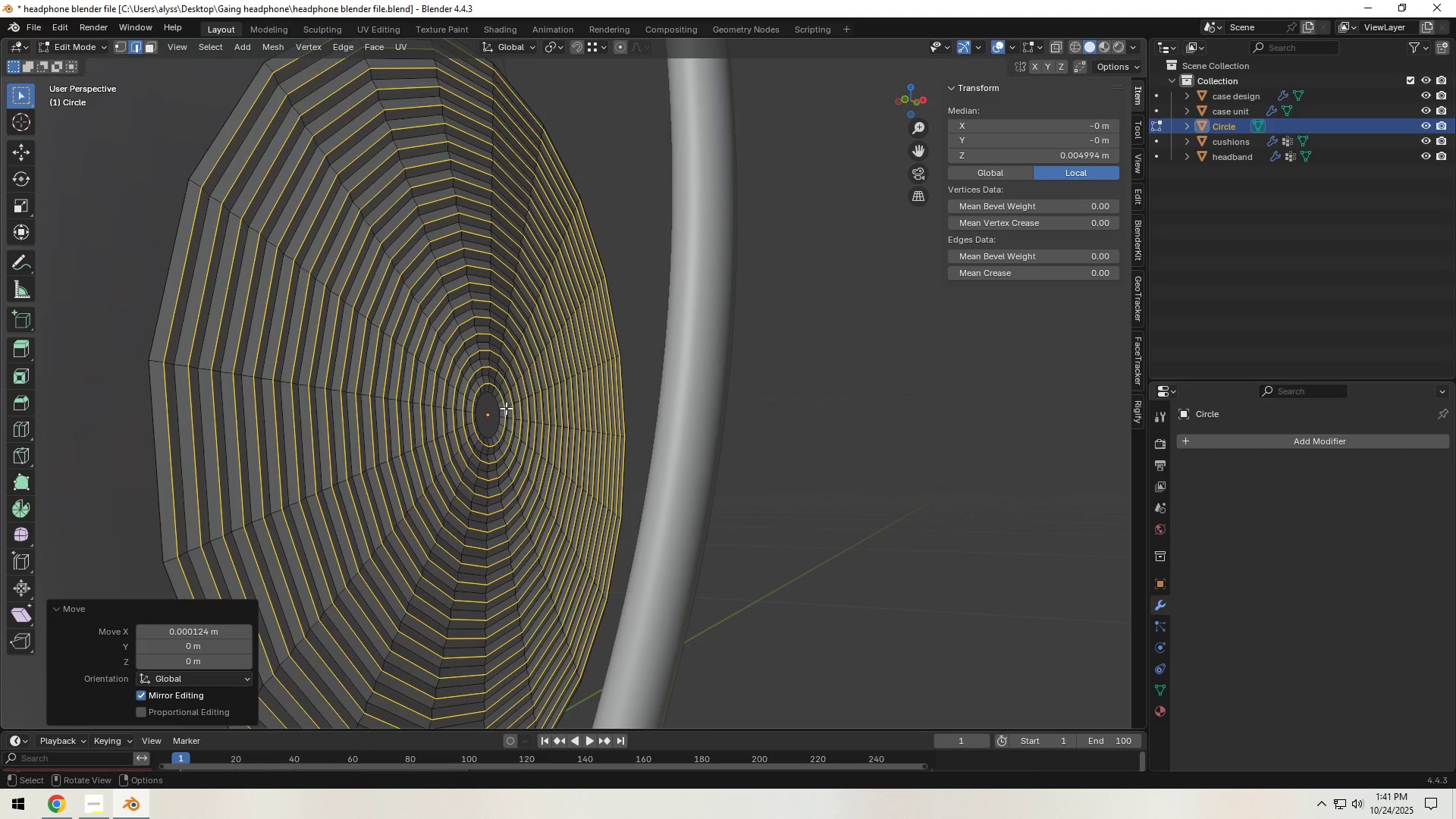 
hold_key(key=ShiftLeft, duration=0.47)
left_click([504, 408])
 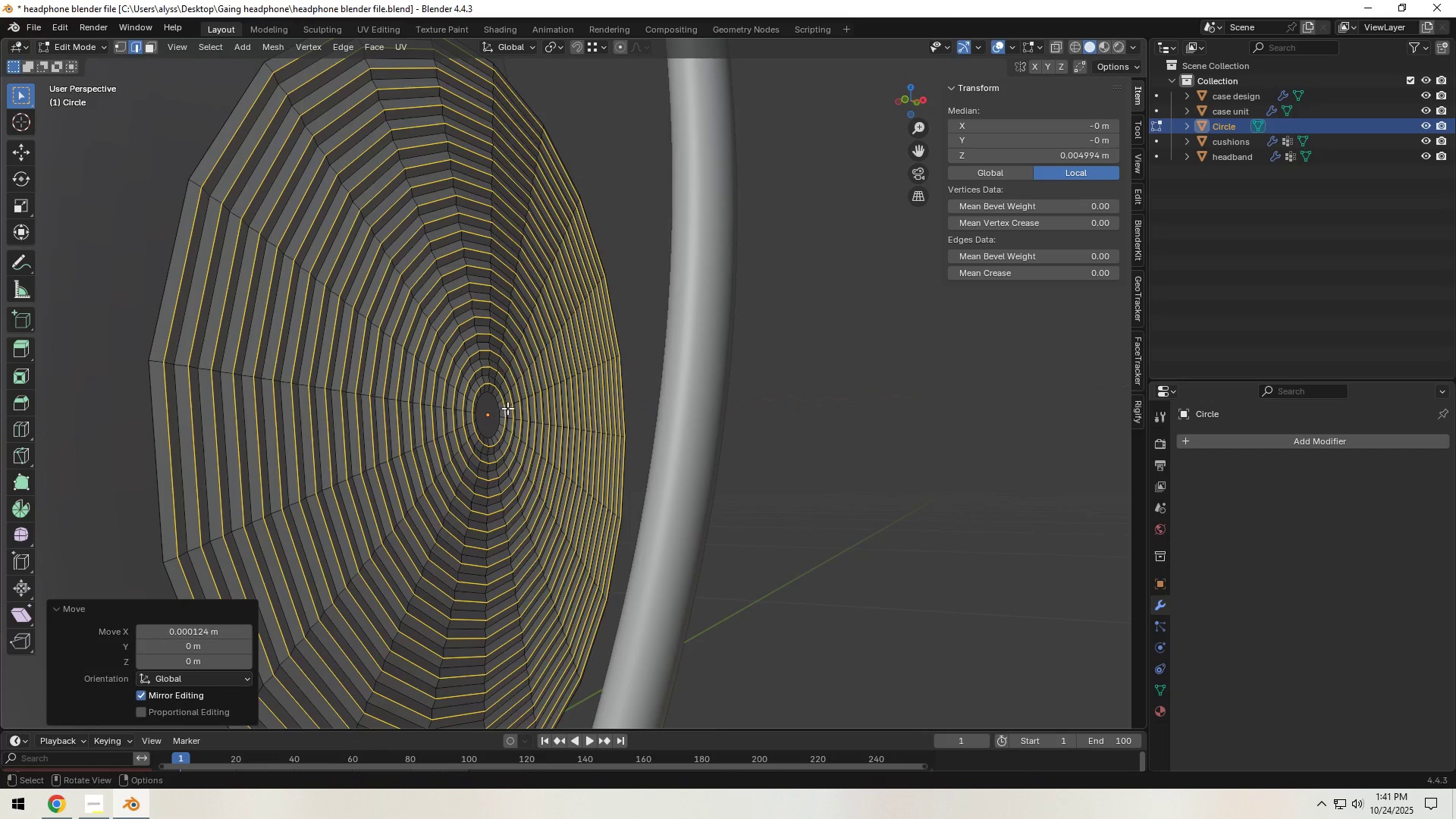 
scroll: coordinate [508, 408], scroll_direction: down, amount: 3.0
 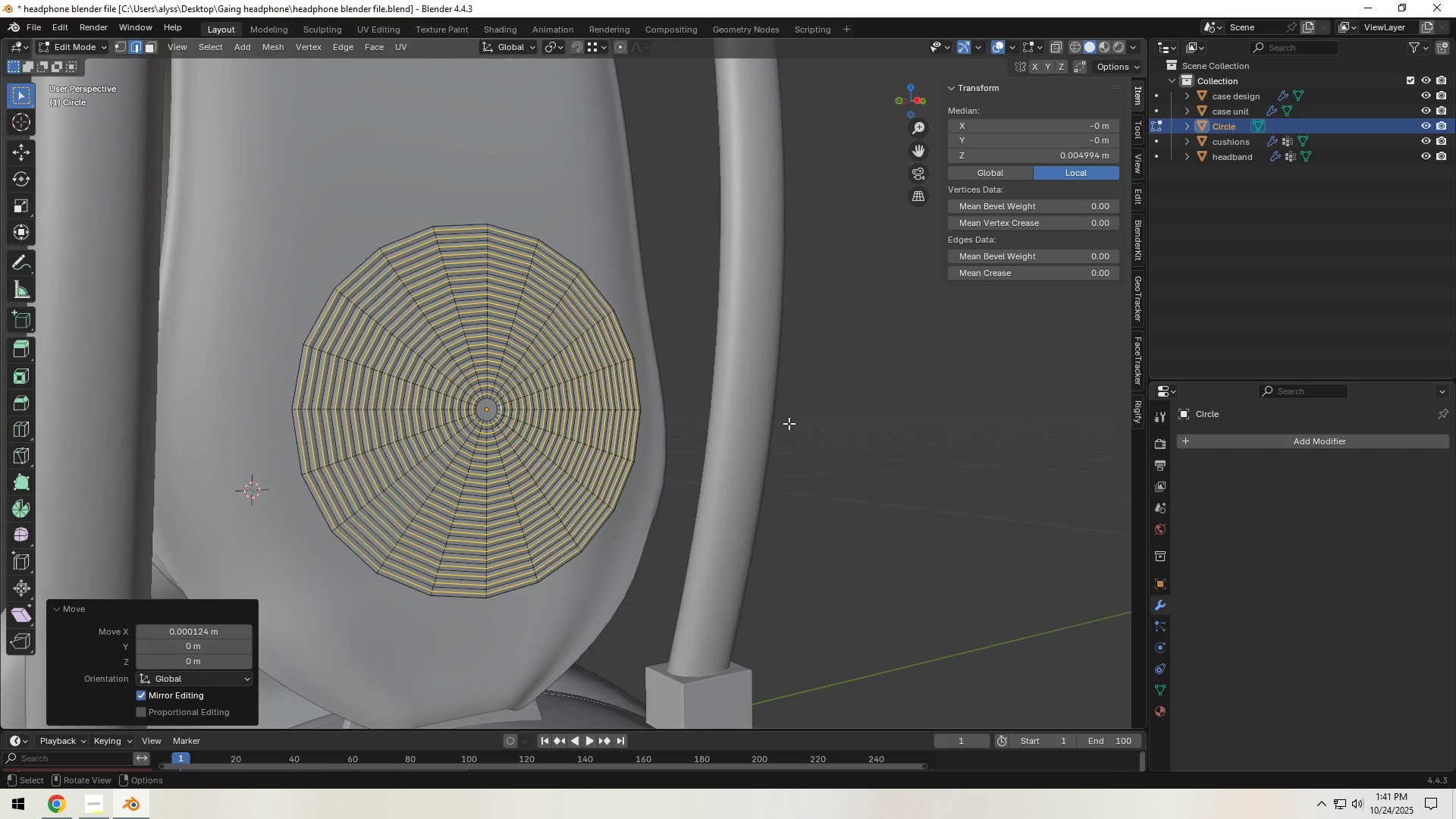 
left_click([869, 416])
 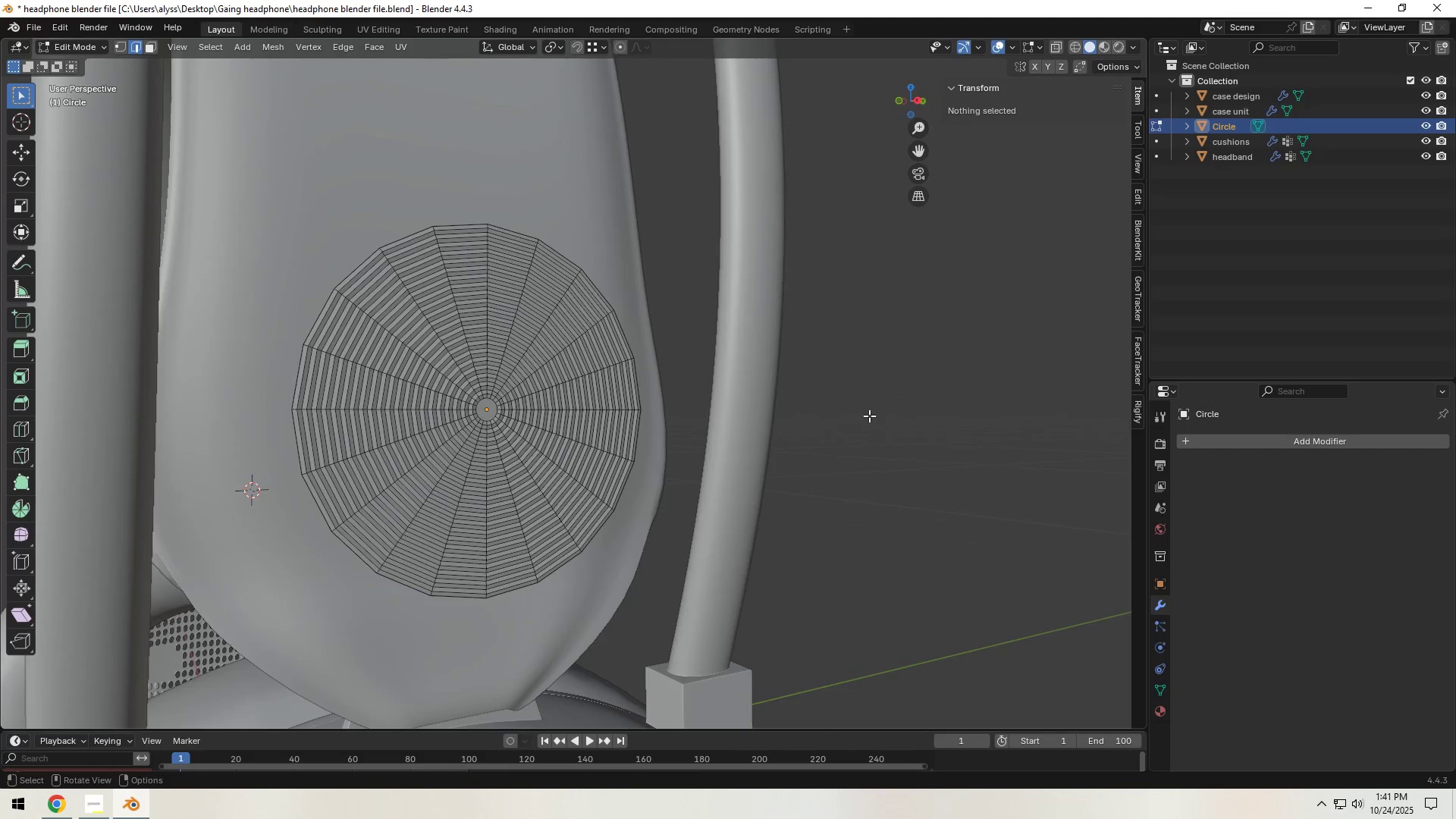 
key(Tab)
 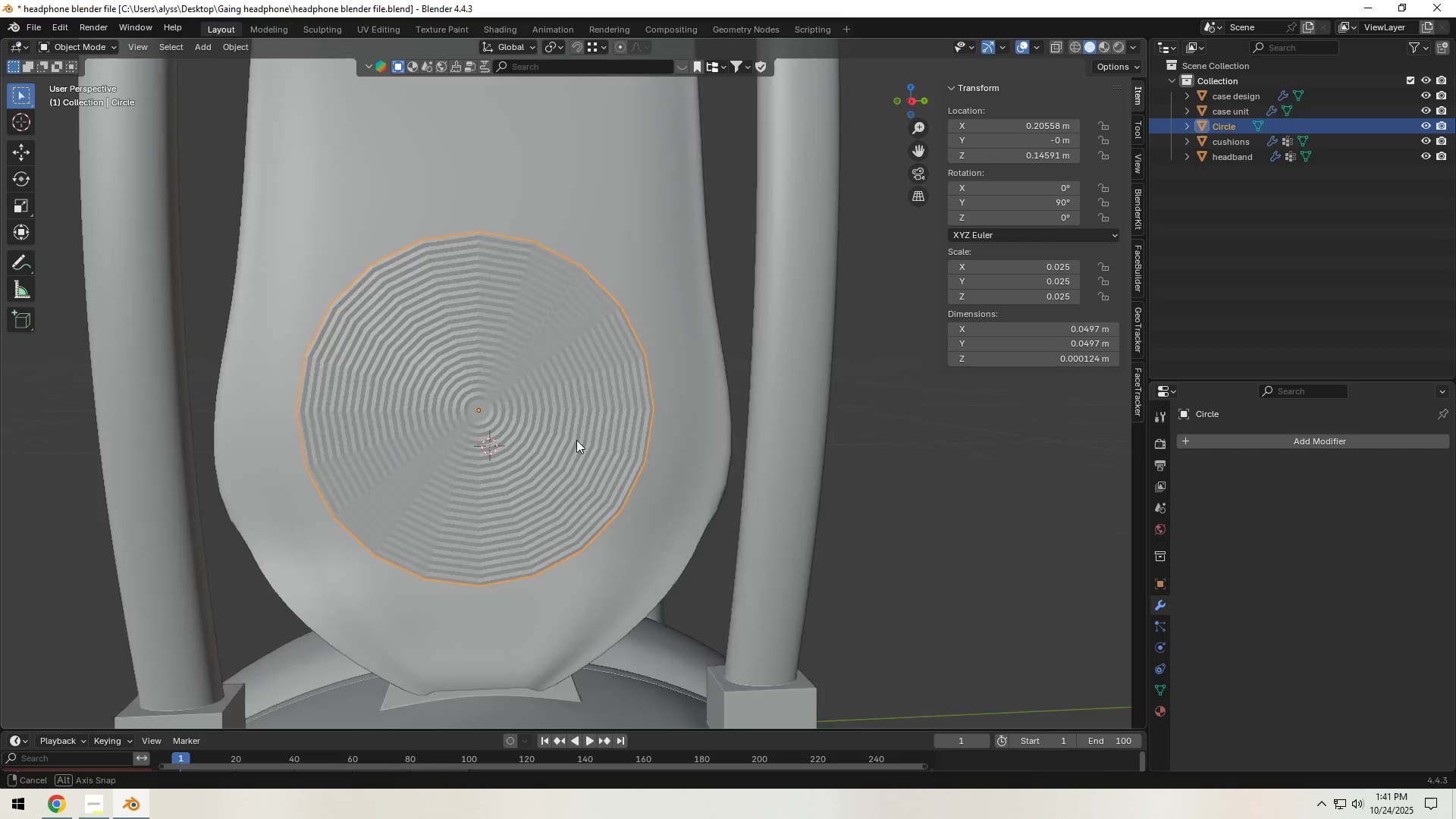 
scroll: coordinate [566, 439], scroll_direction: down, amount: 8.0
 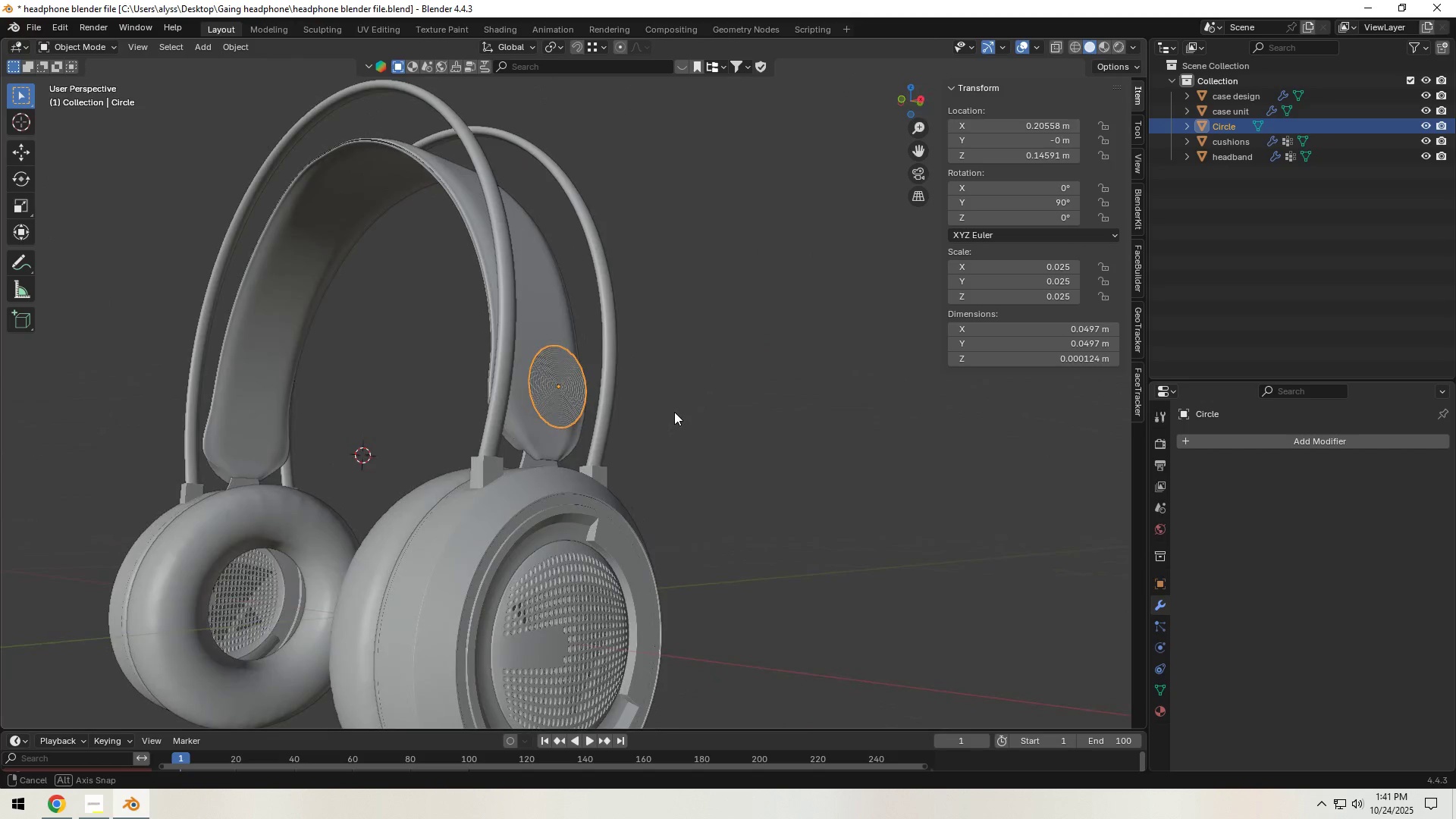 
scroll: coordinate [575, 432], scroll_direction: up, amount: 4.0
 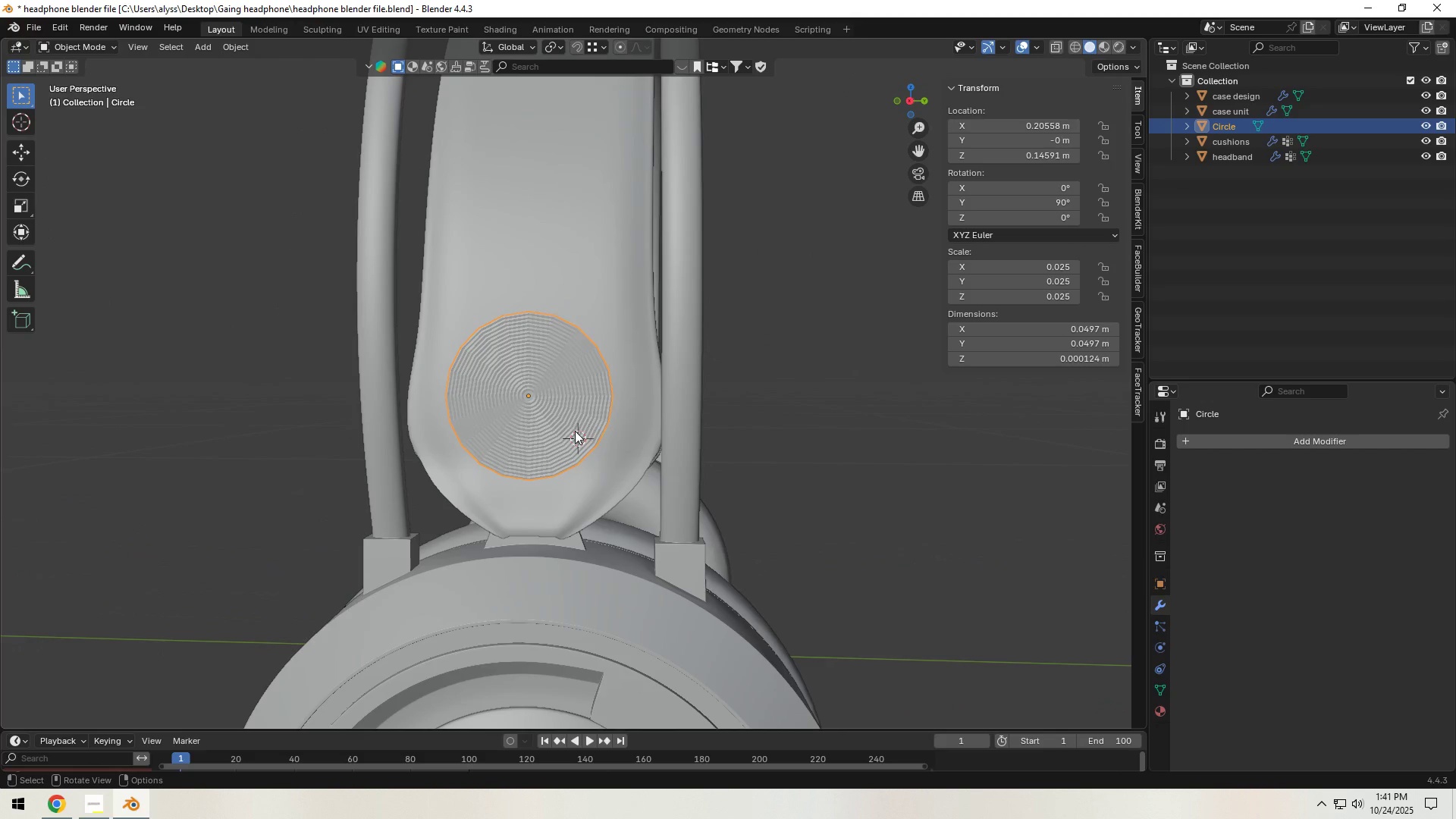 
key(Backquote)
 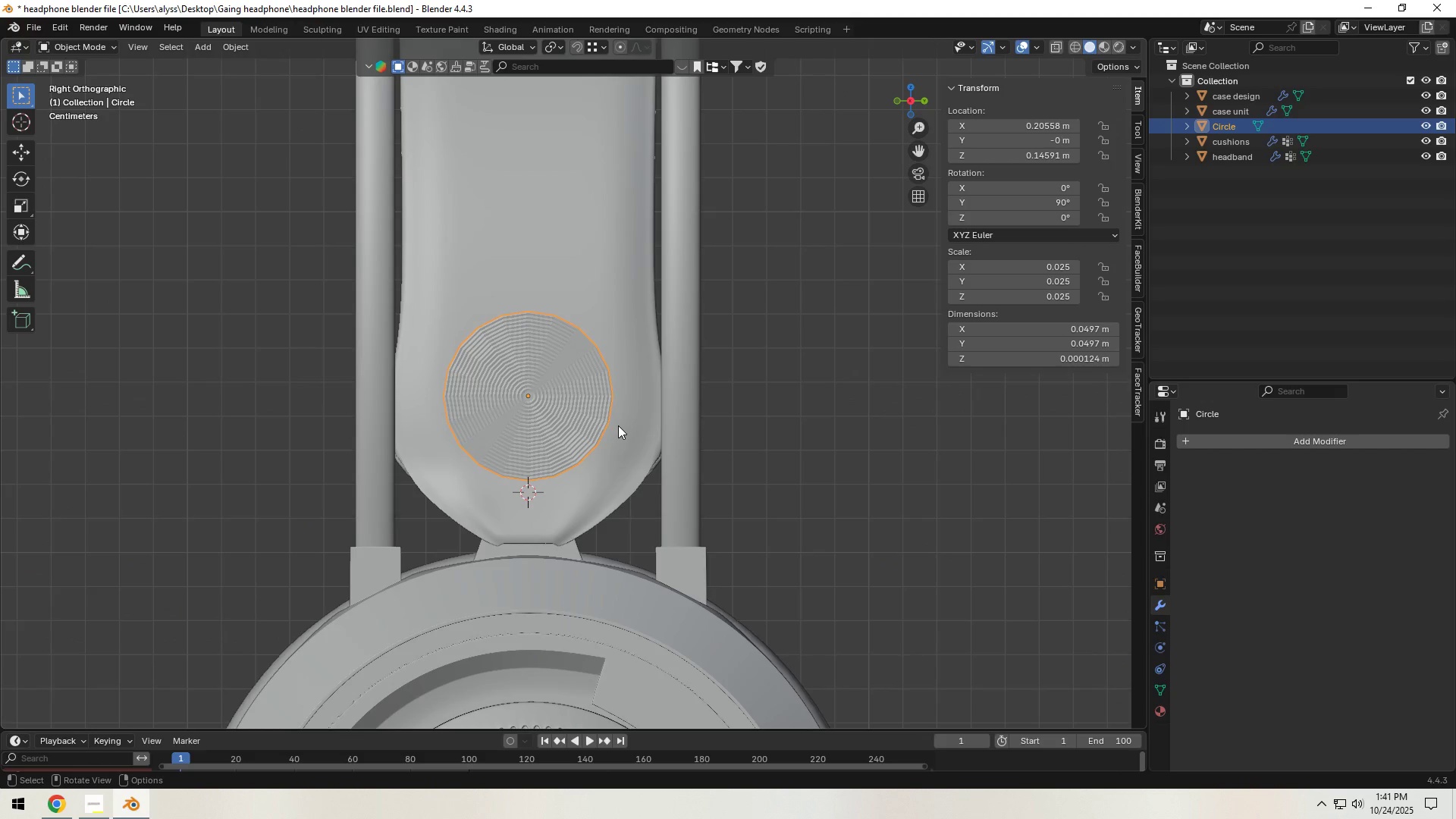 
scroll: coordinate [620, 425], scroll_direction: up, amount: 3.0
 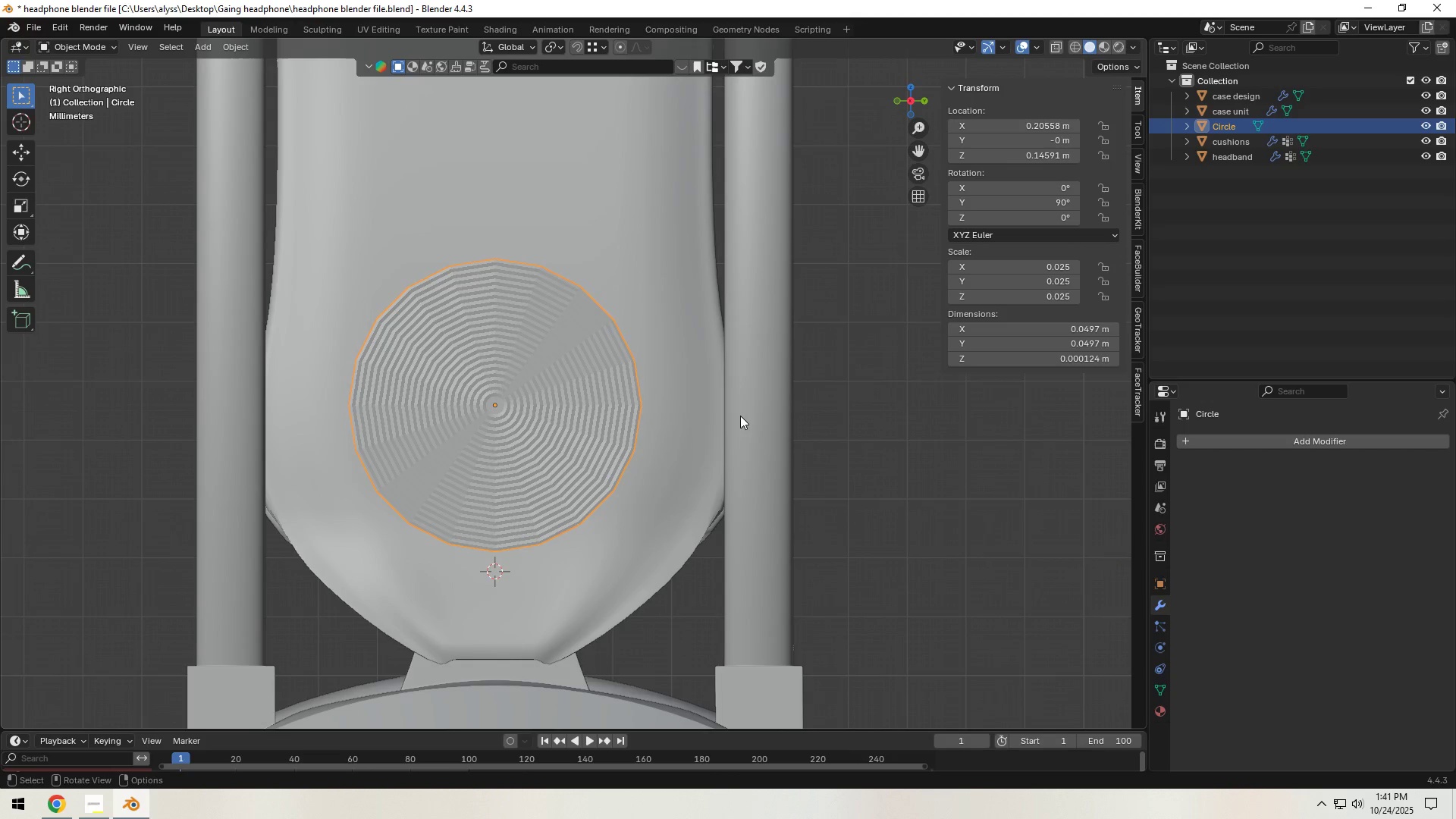 
key(S)
 